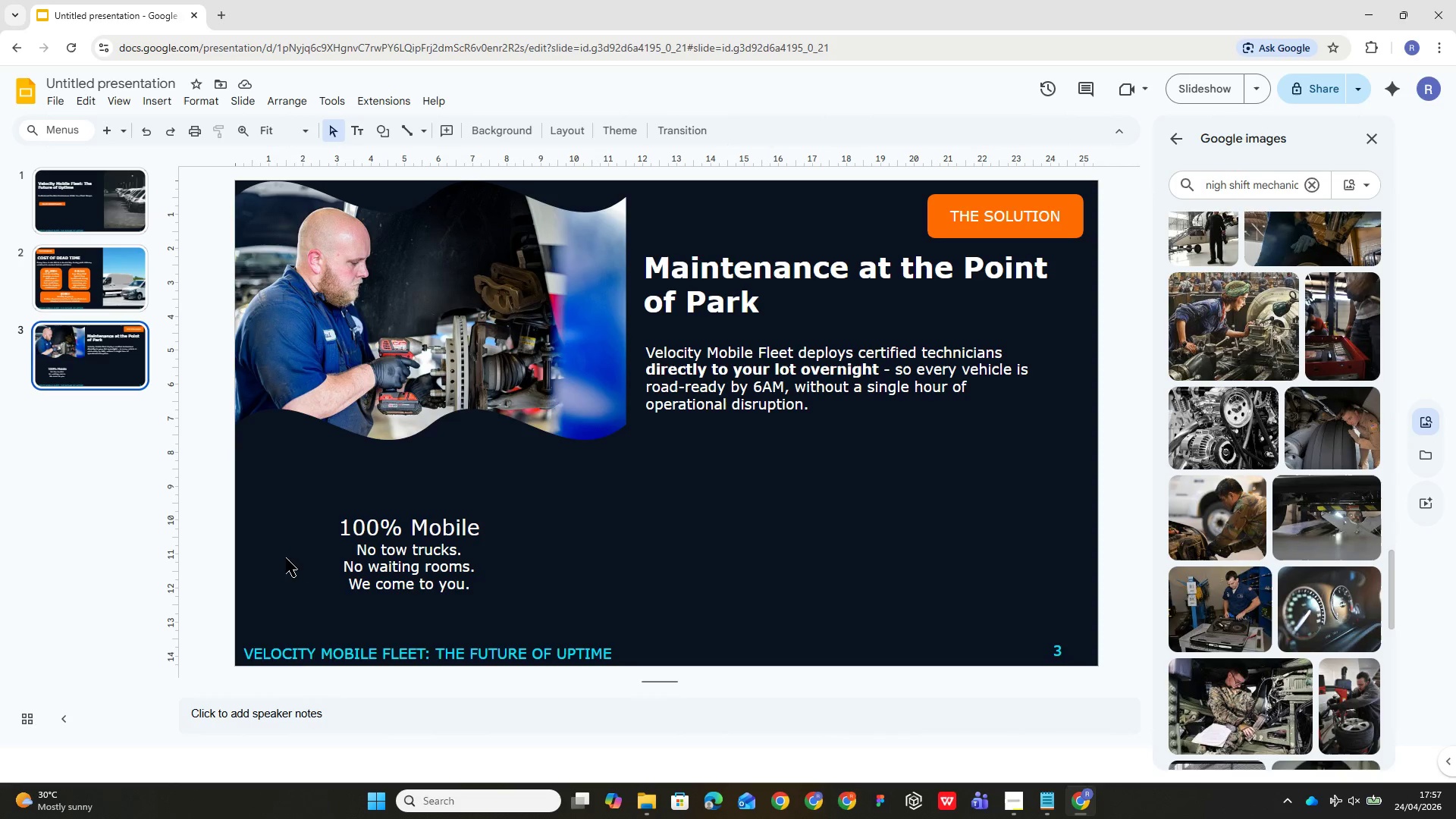 
left_click_drag(start_coordinate=[506, 554], to_coordinate=[507, 536])
 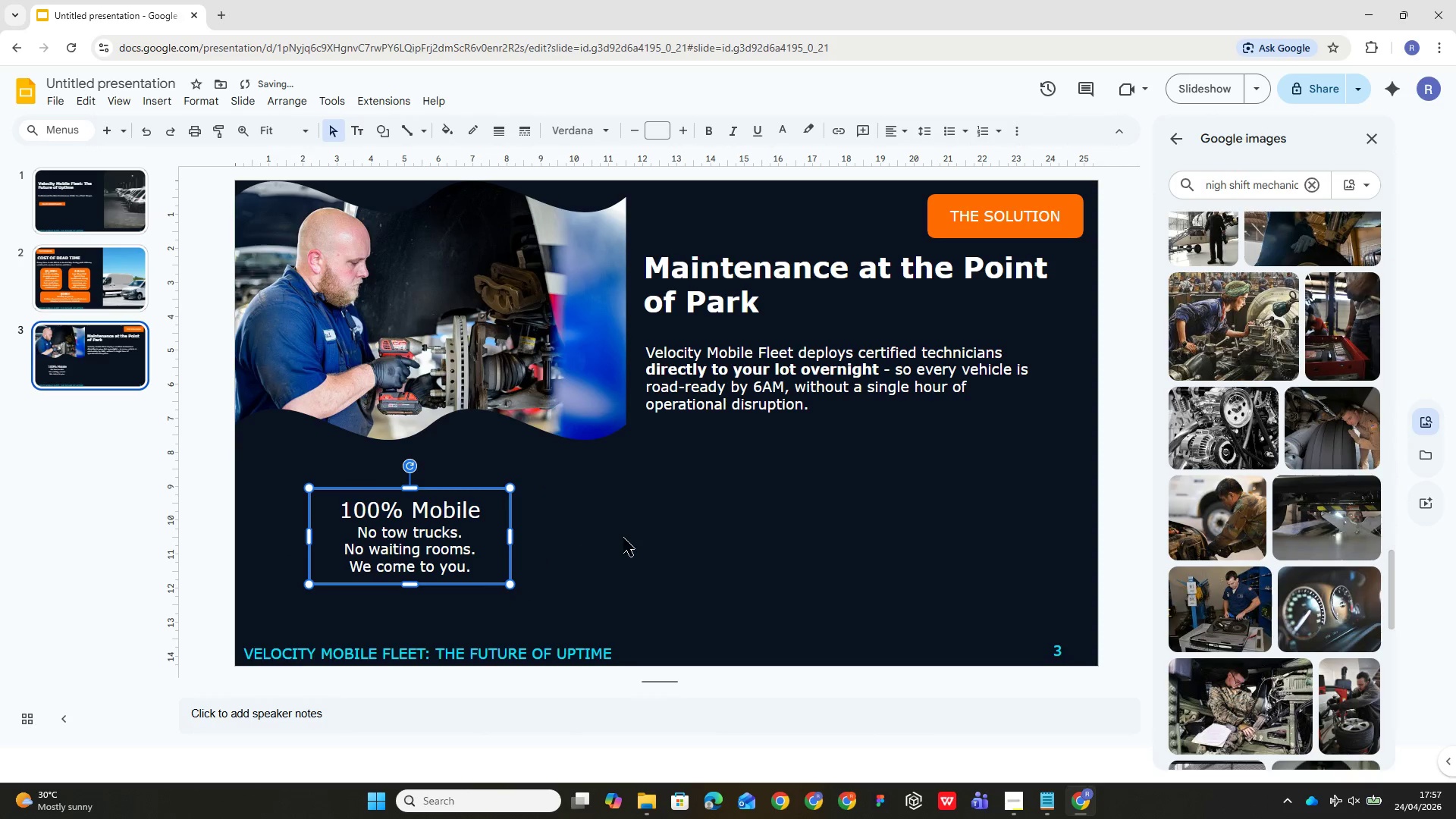 
left_click([625, 537])
 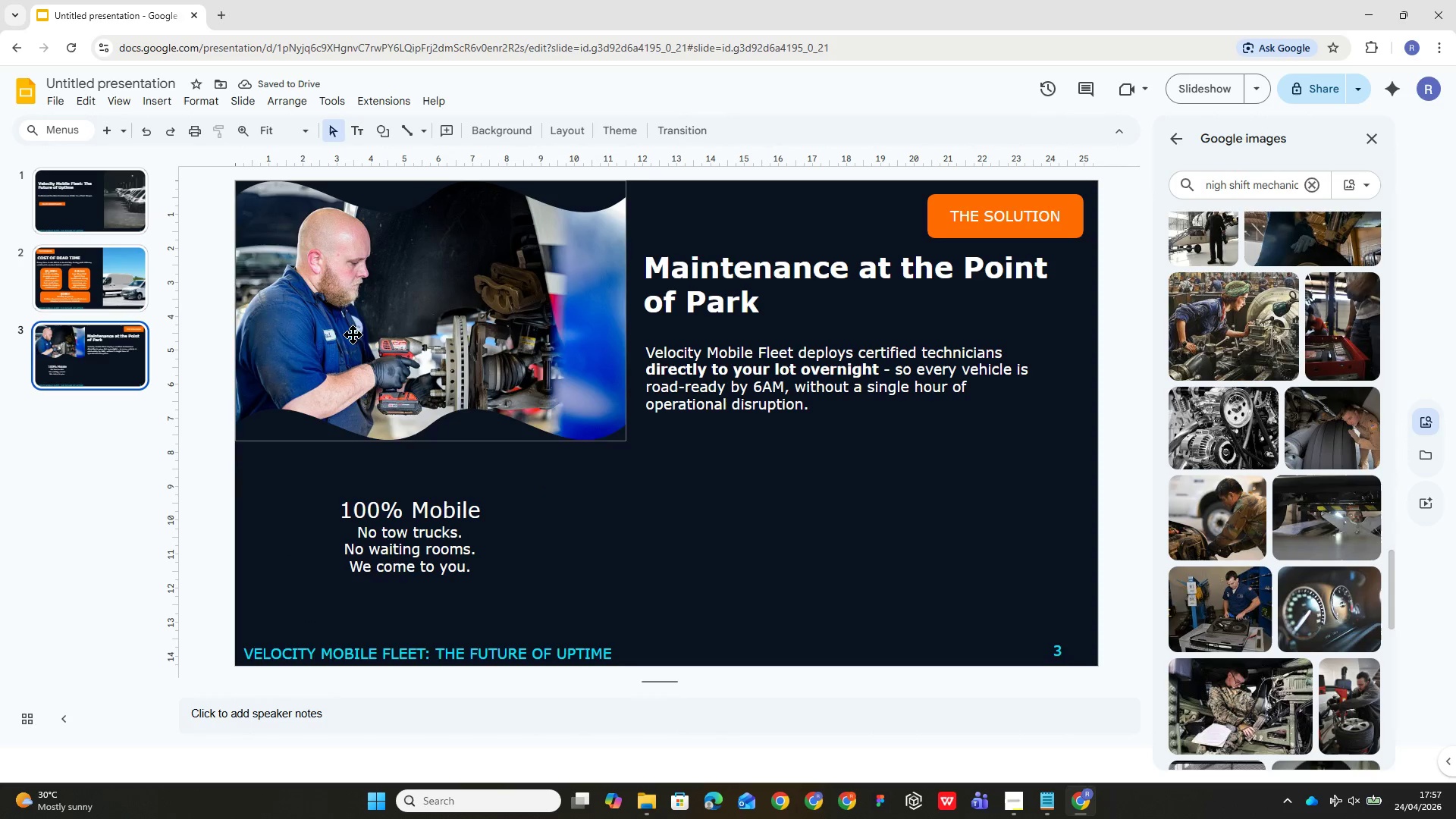 
left_click([96, 281])
 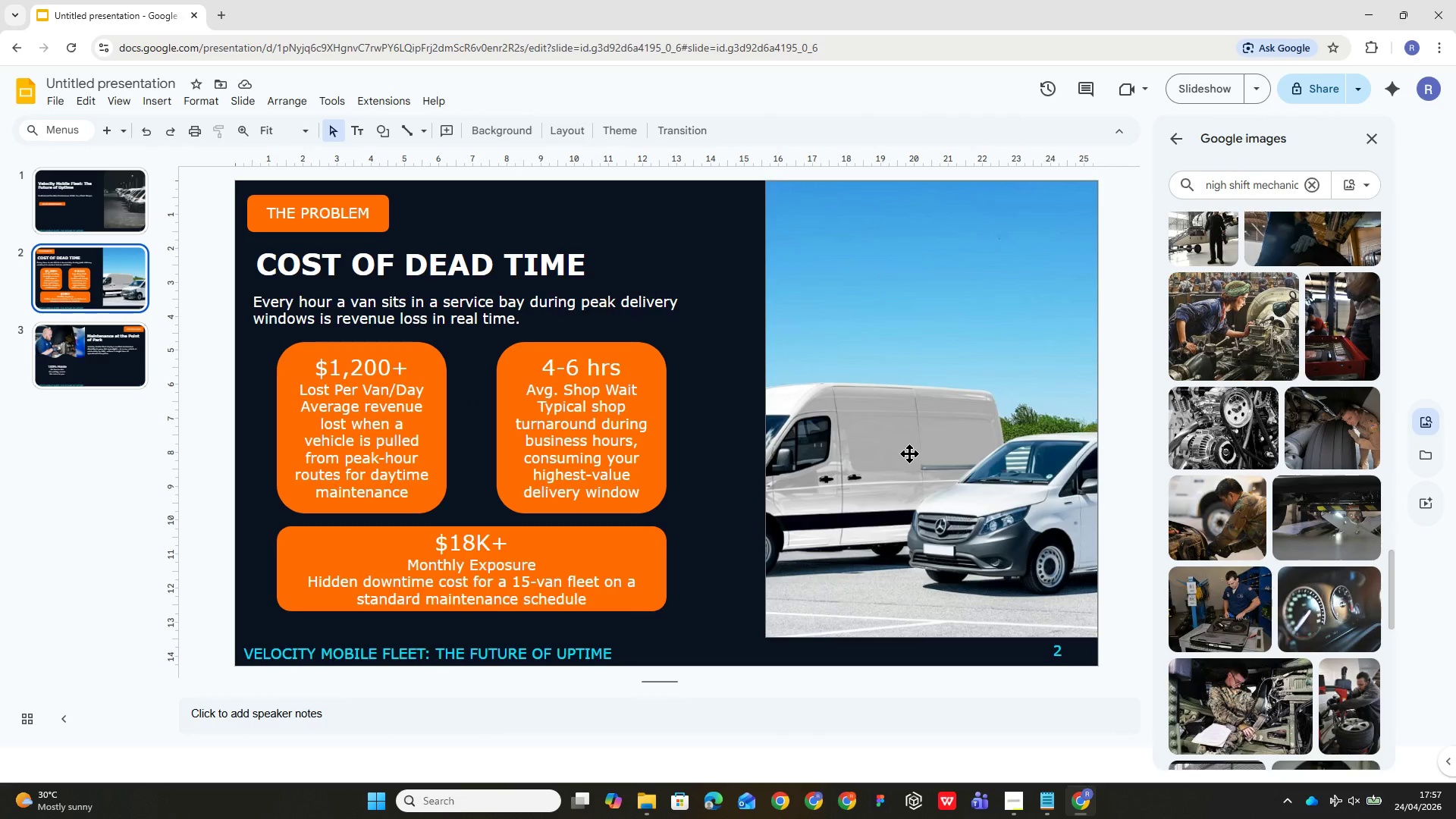 
wait(6.33)
 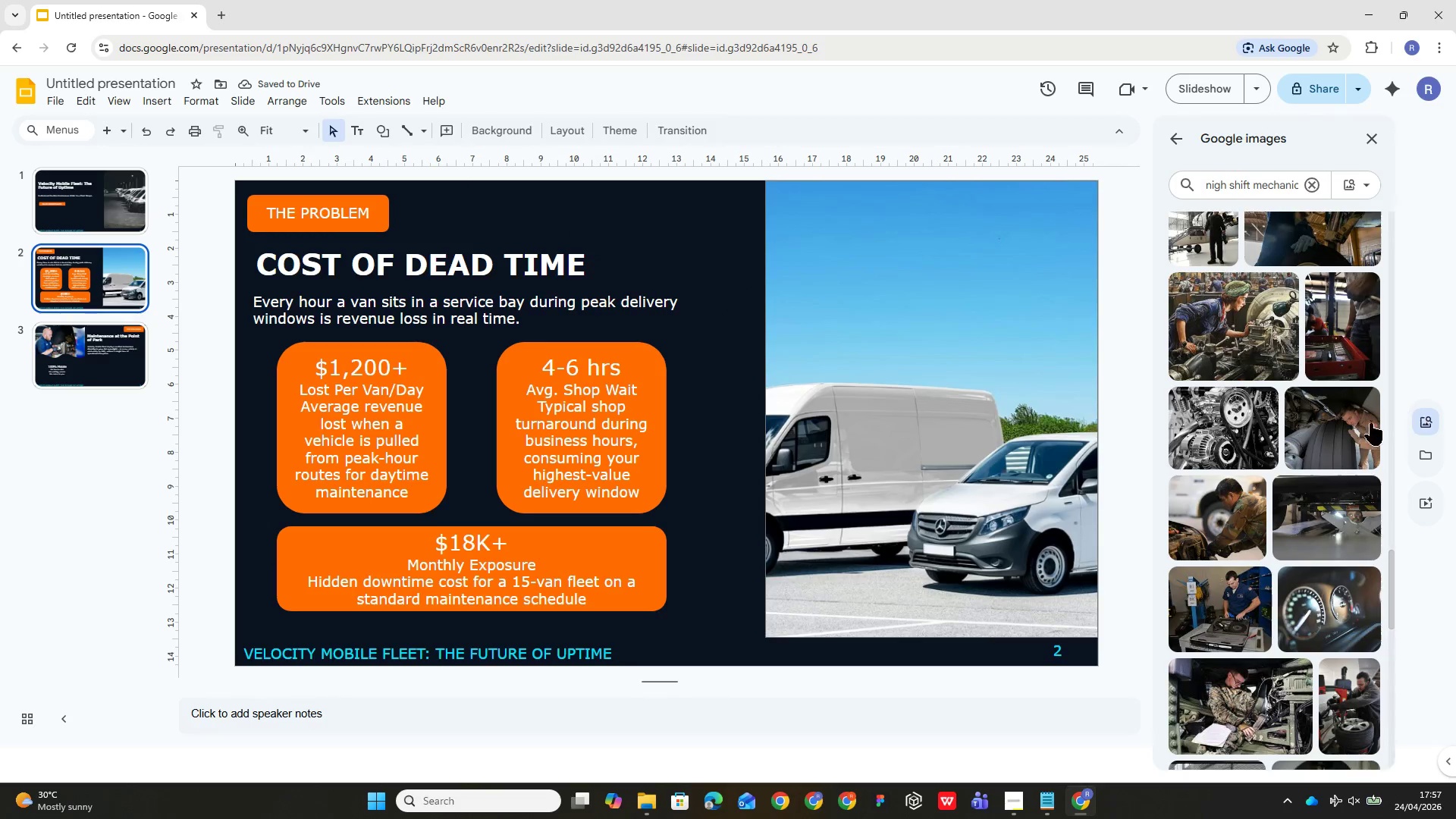 
scroll: coordinate [1243, 503], scroll_direction: up, amount: 9.0
 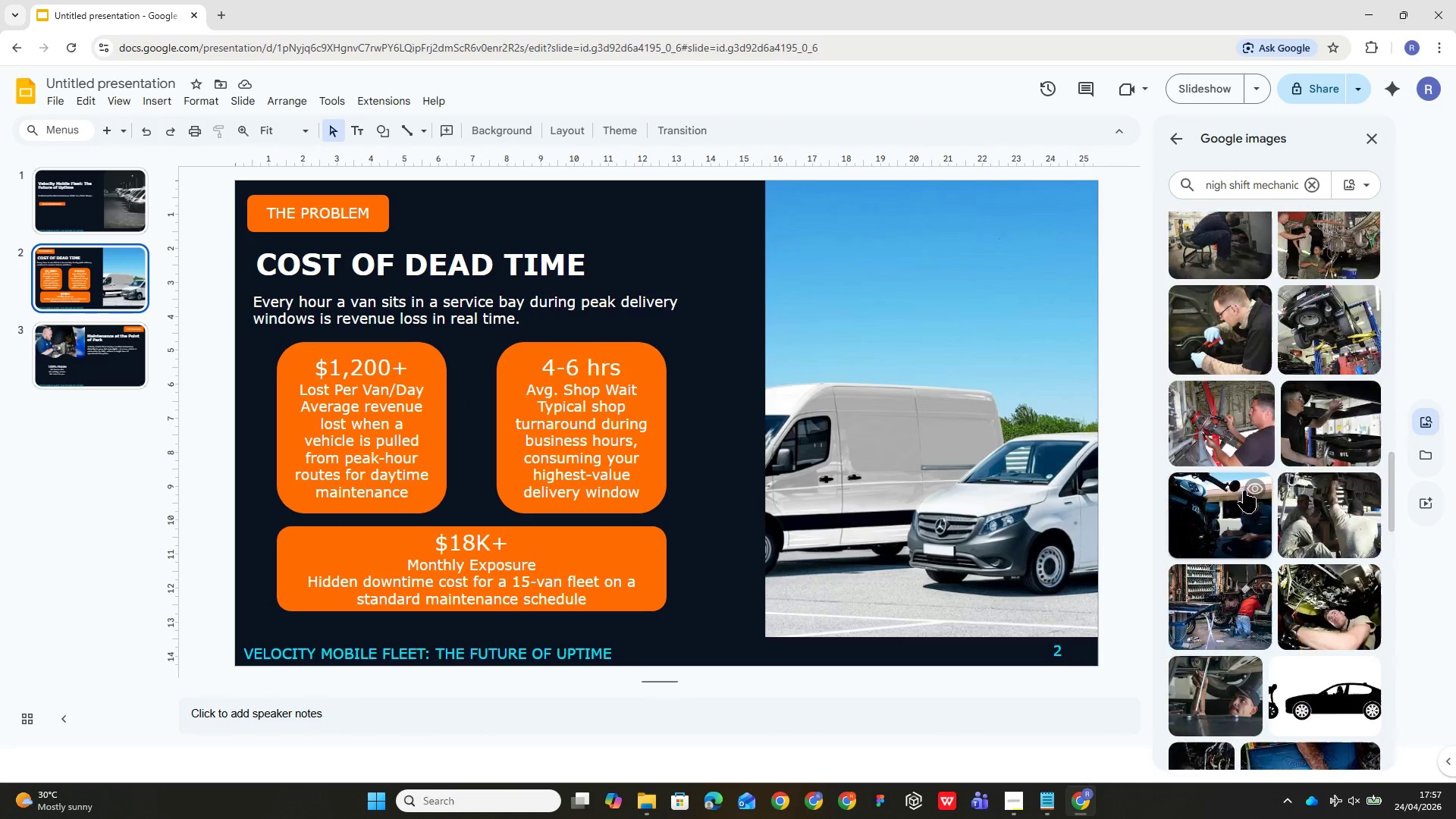 
mouse_move([1225, 488])
 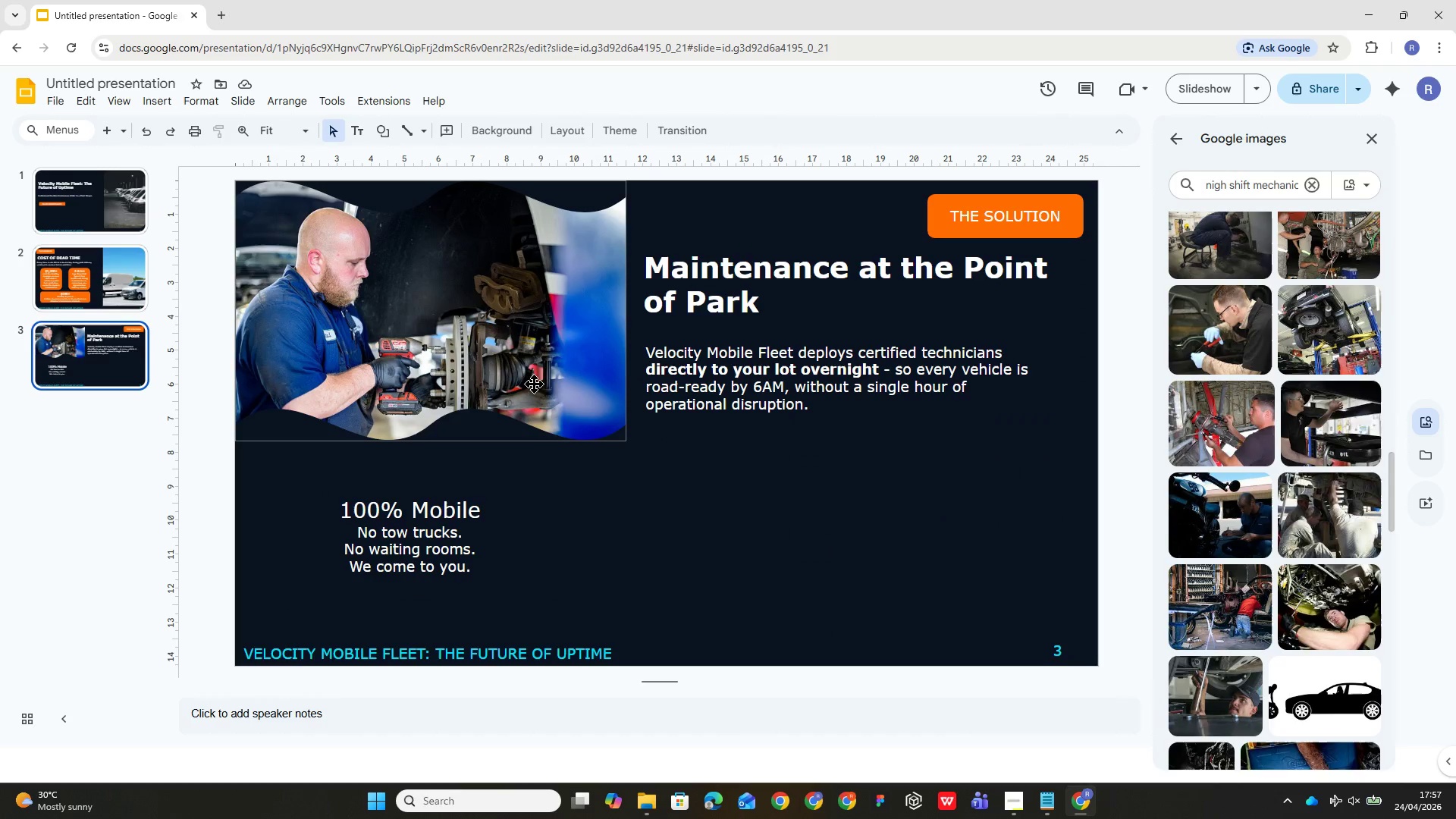 
wait(8.29)
 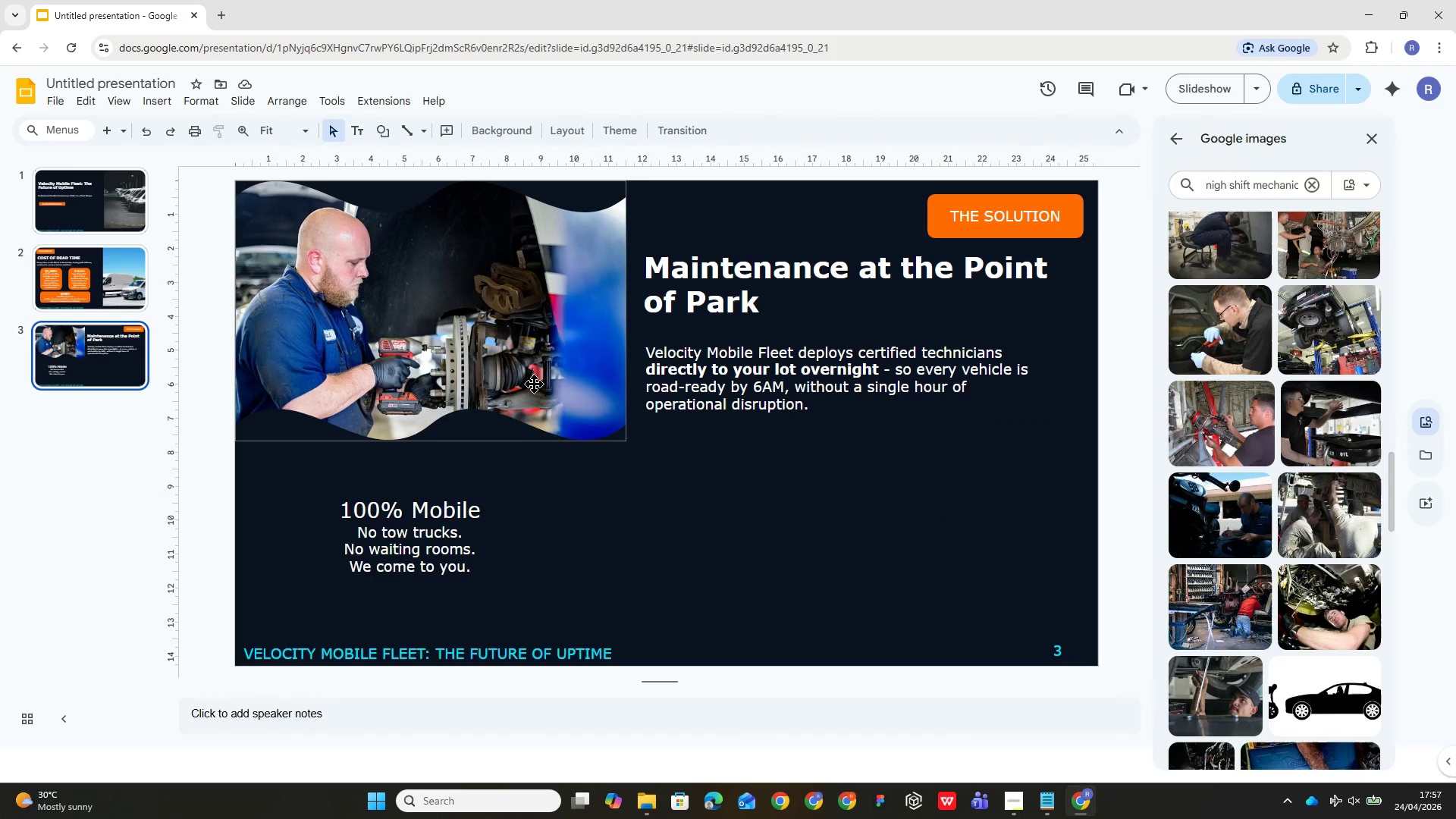 
left_click([396, 545])
 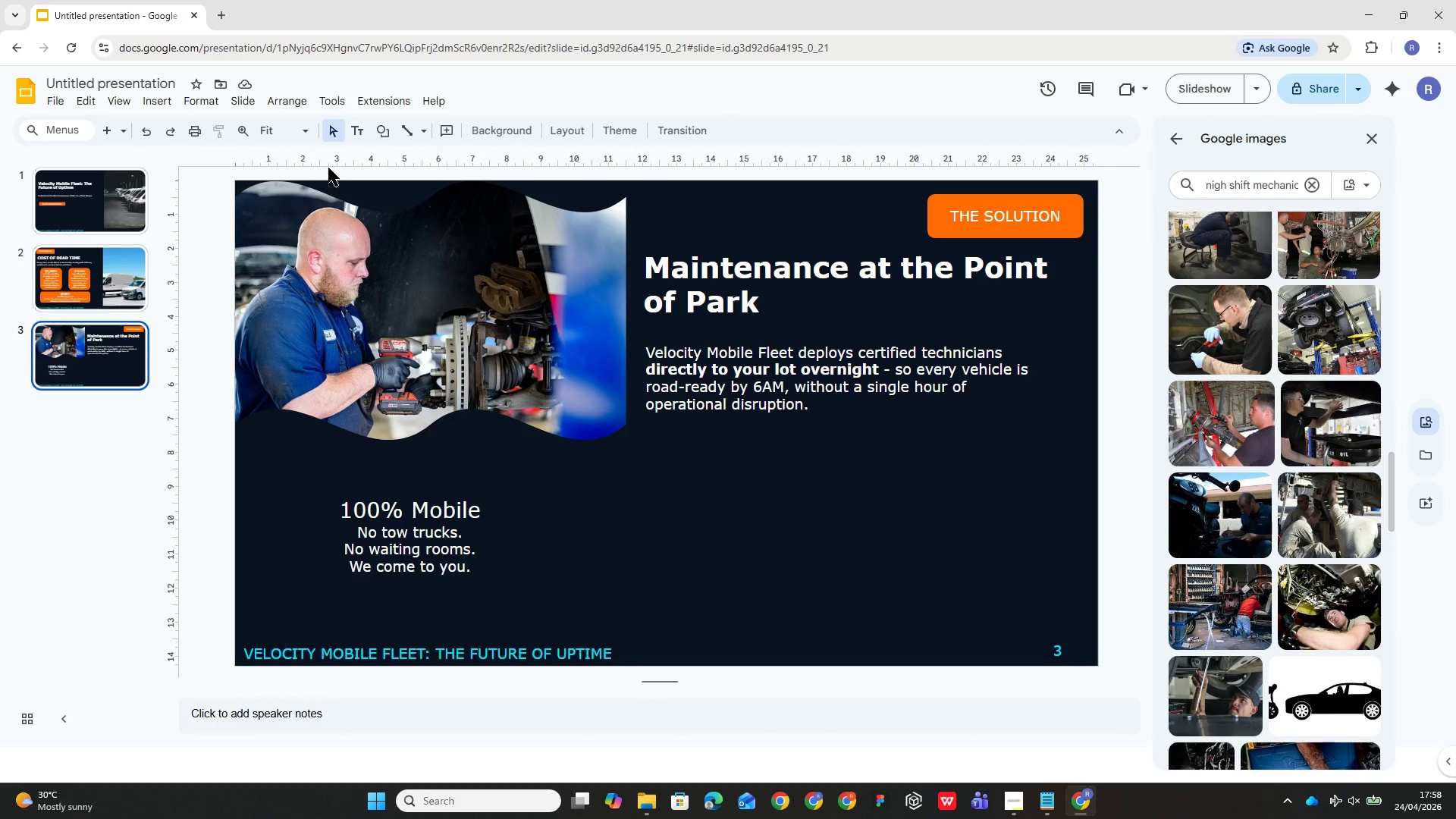 
wait(6.48)
 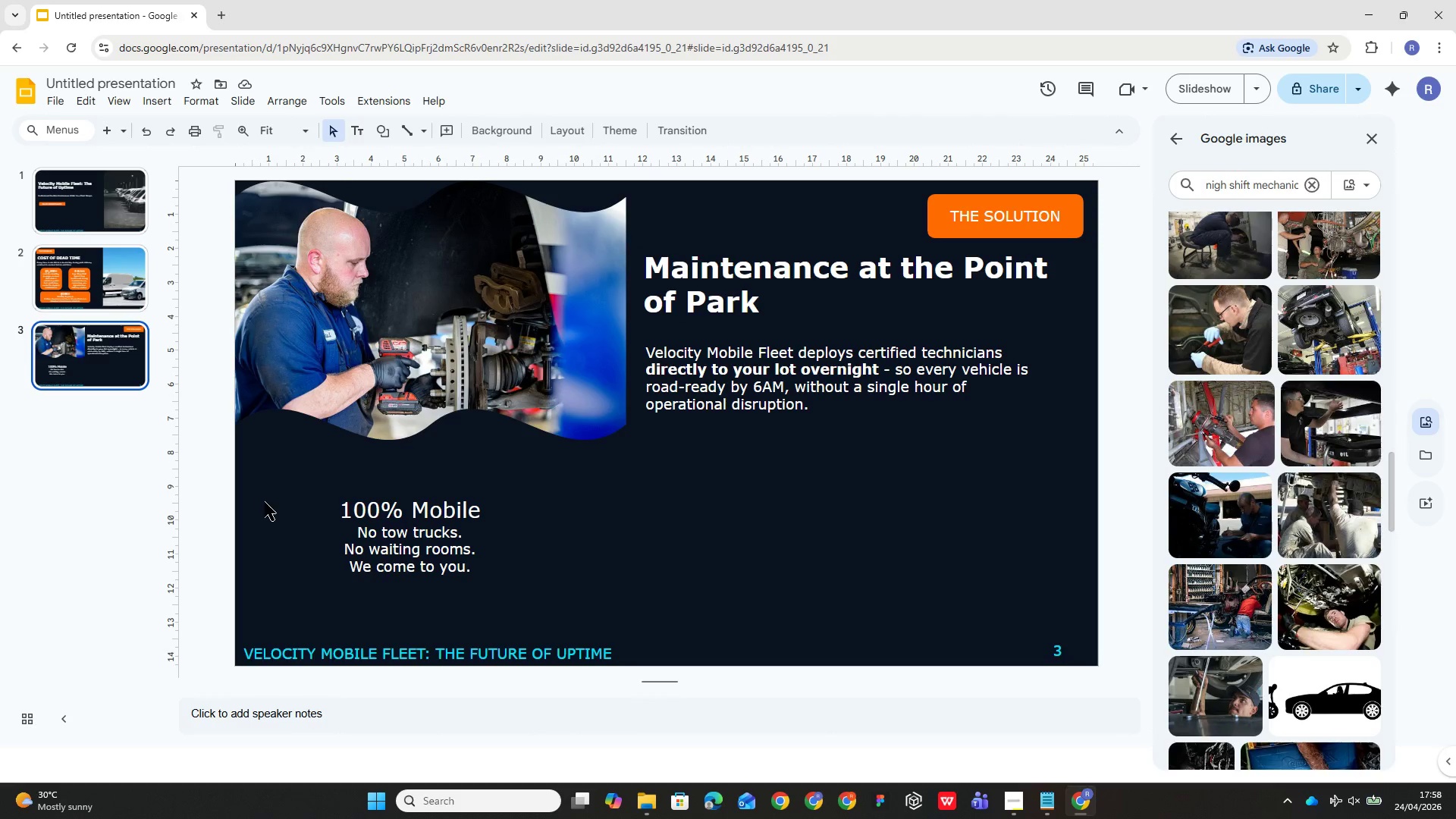 
left_click([1358, 140])
 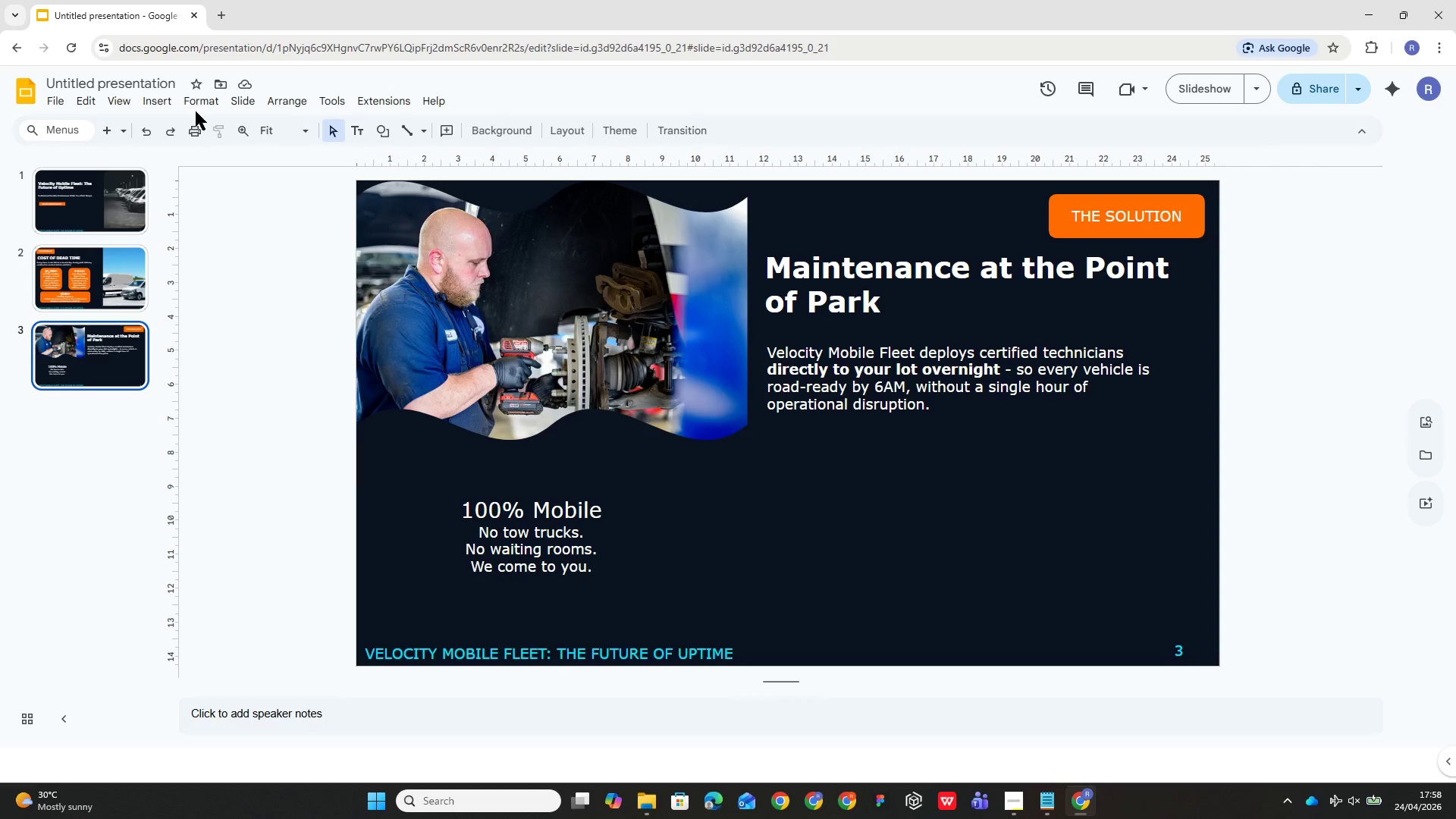 
left_click([171, 107])
 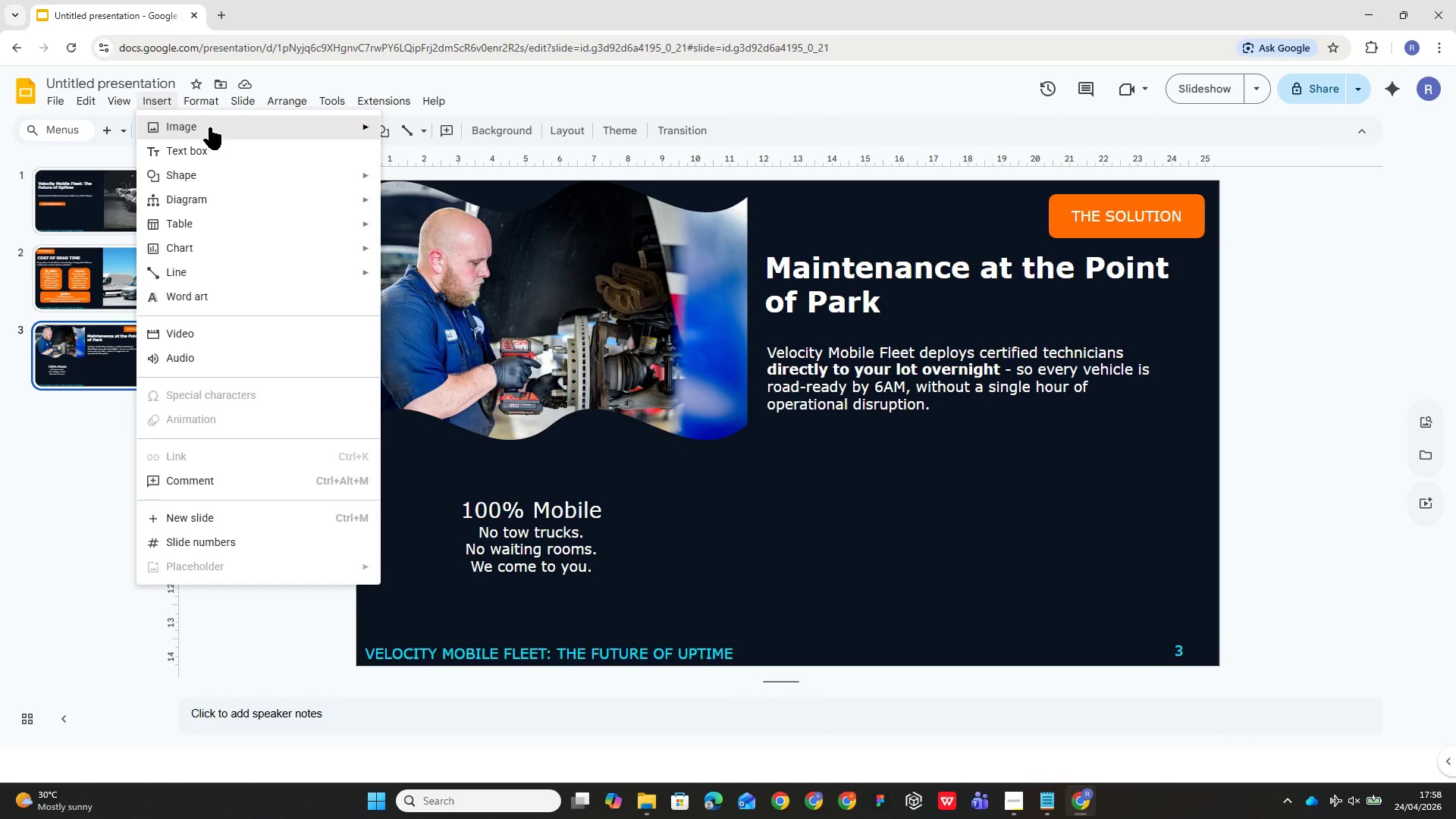 
left_click([214, 124])
 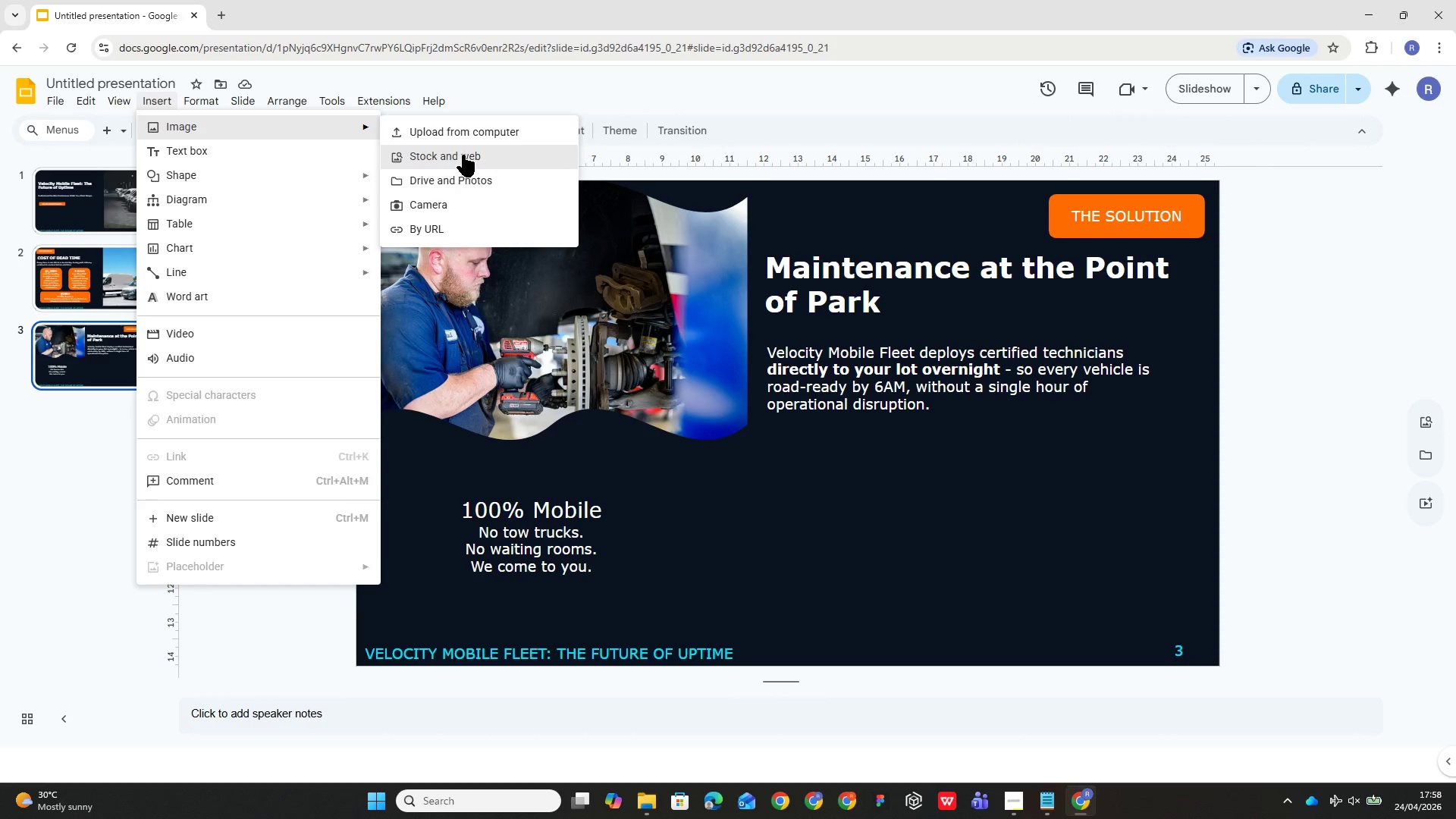 
left_click([475, 148])
 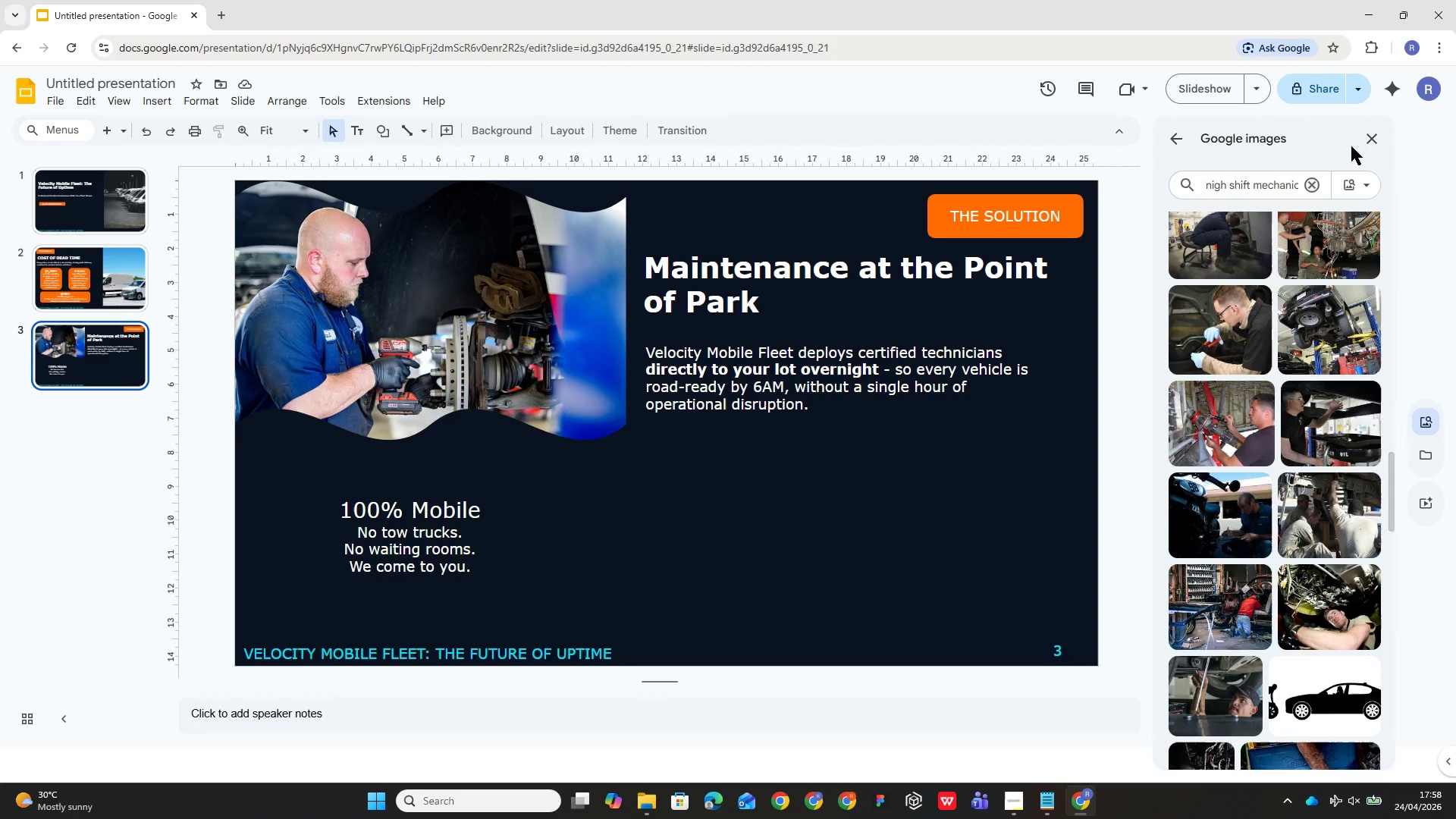 
left_click([1368, 136])
 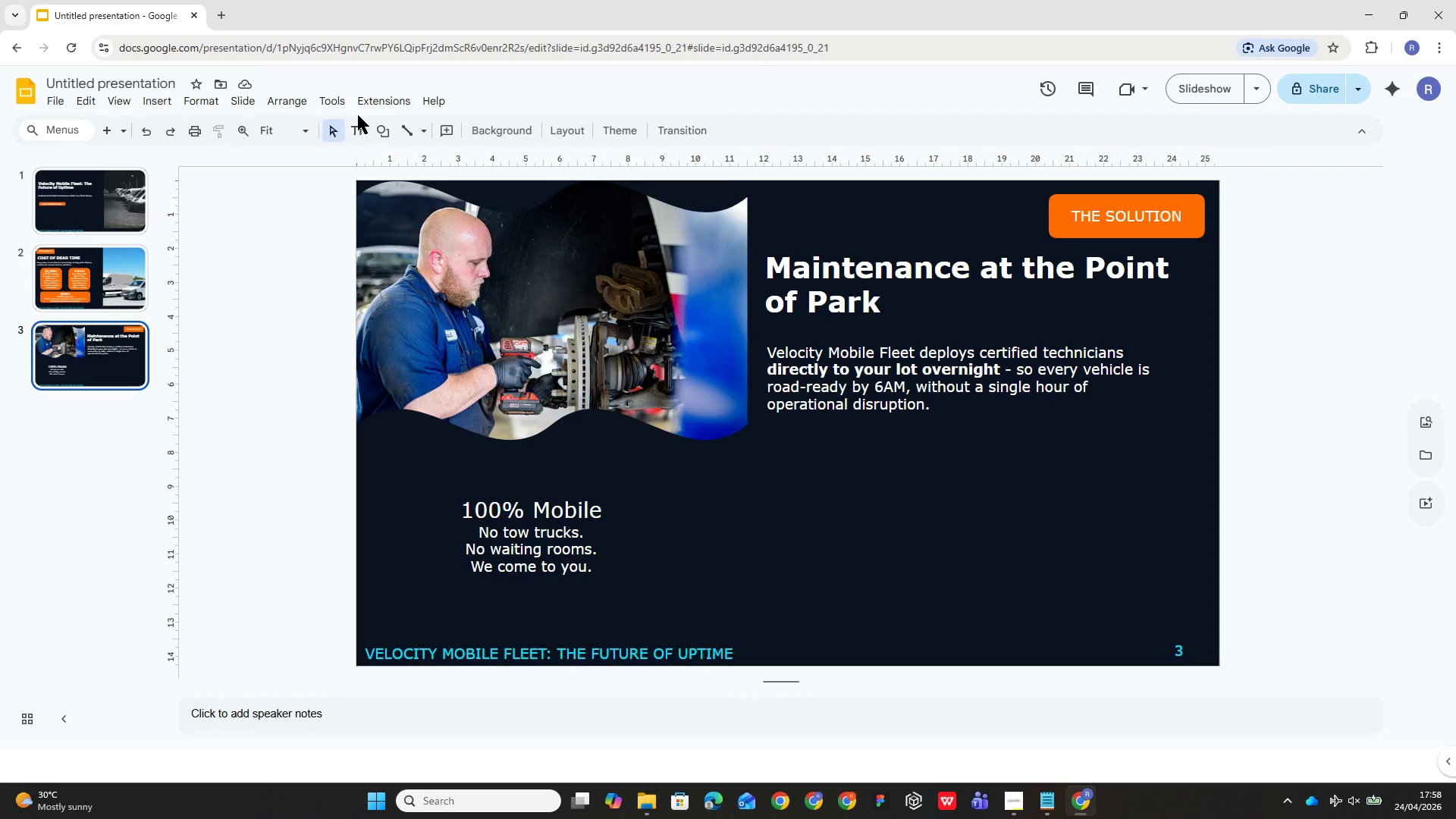 
wait(8.22)
 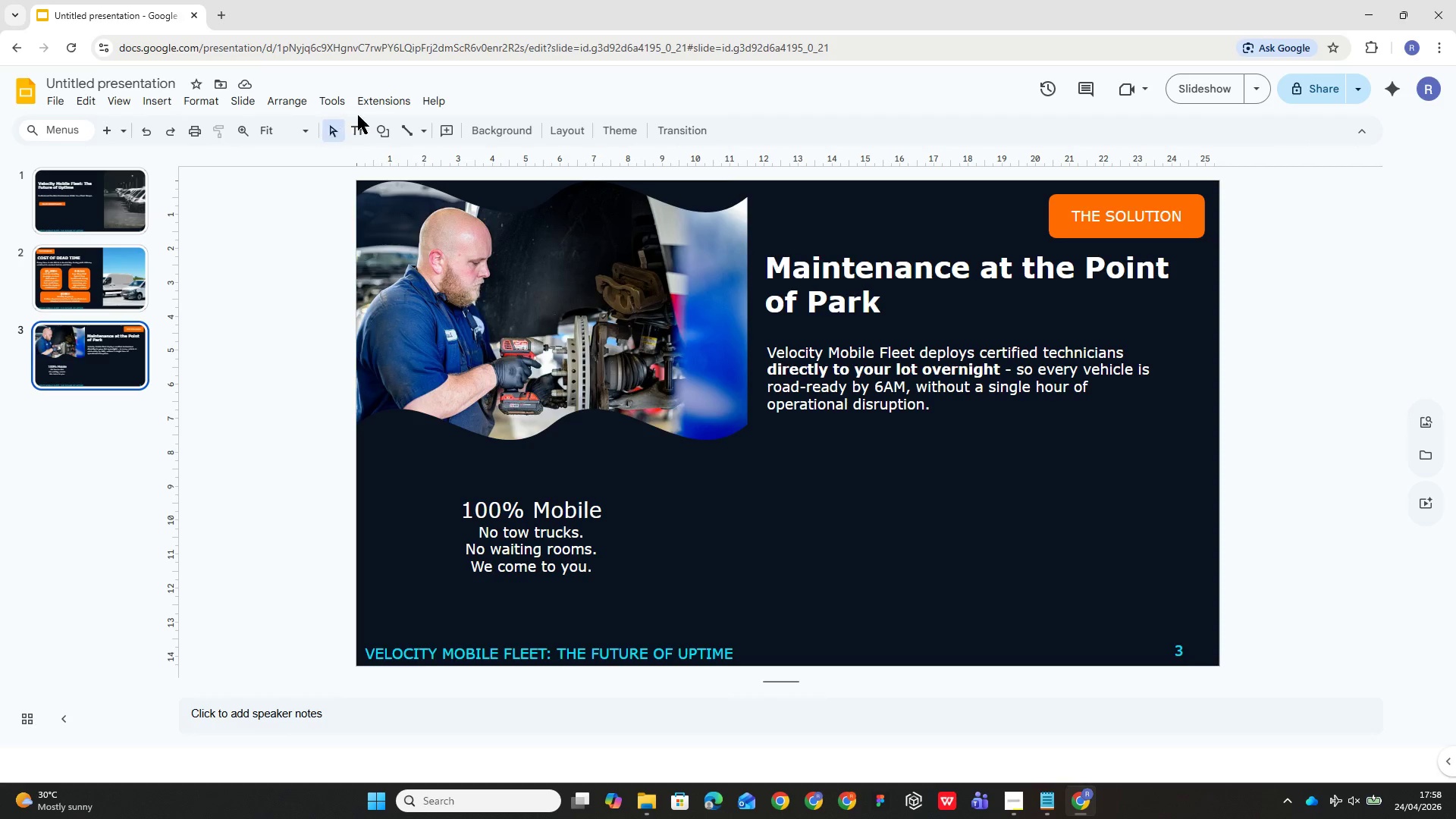 
left_click([388, 130])
 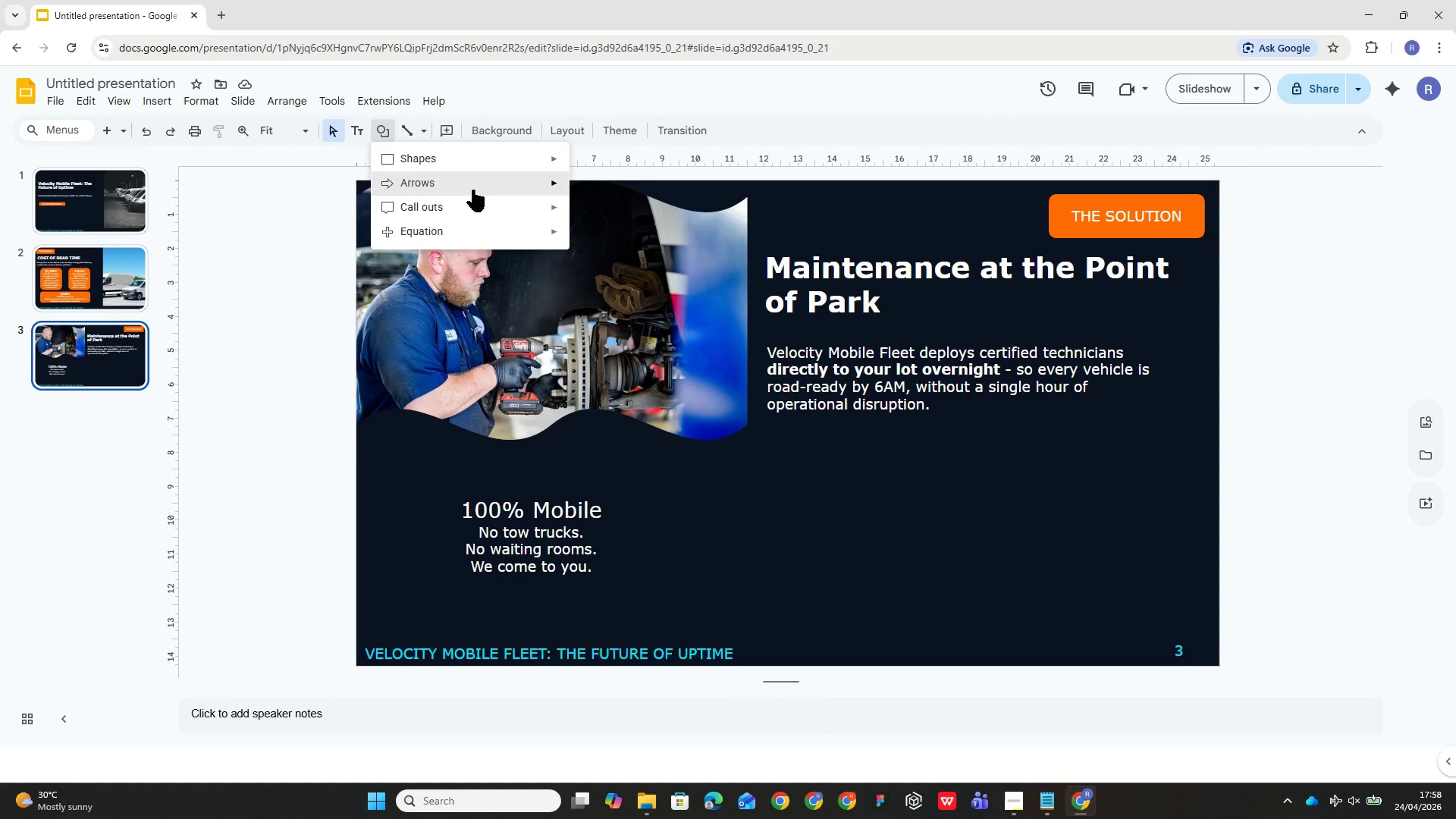 
mouse_move([504, 187])
 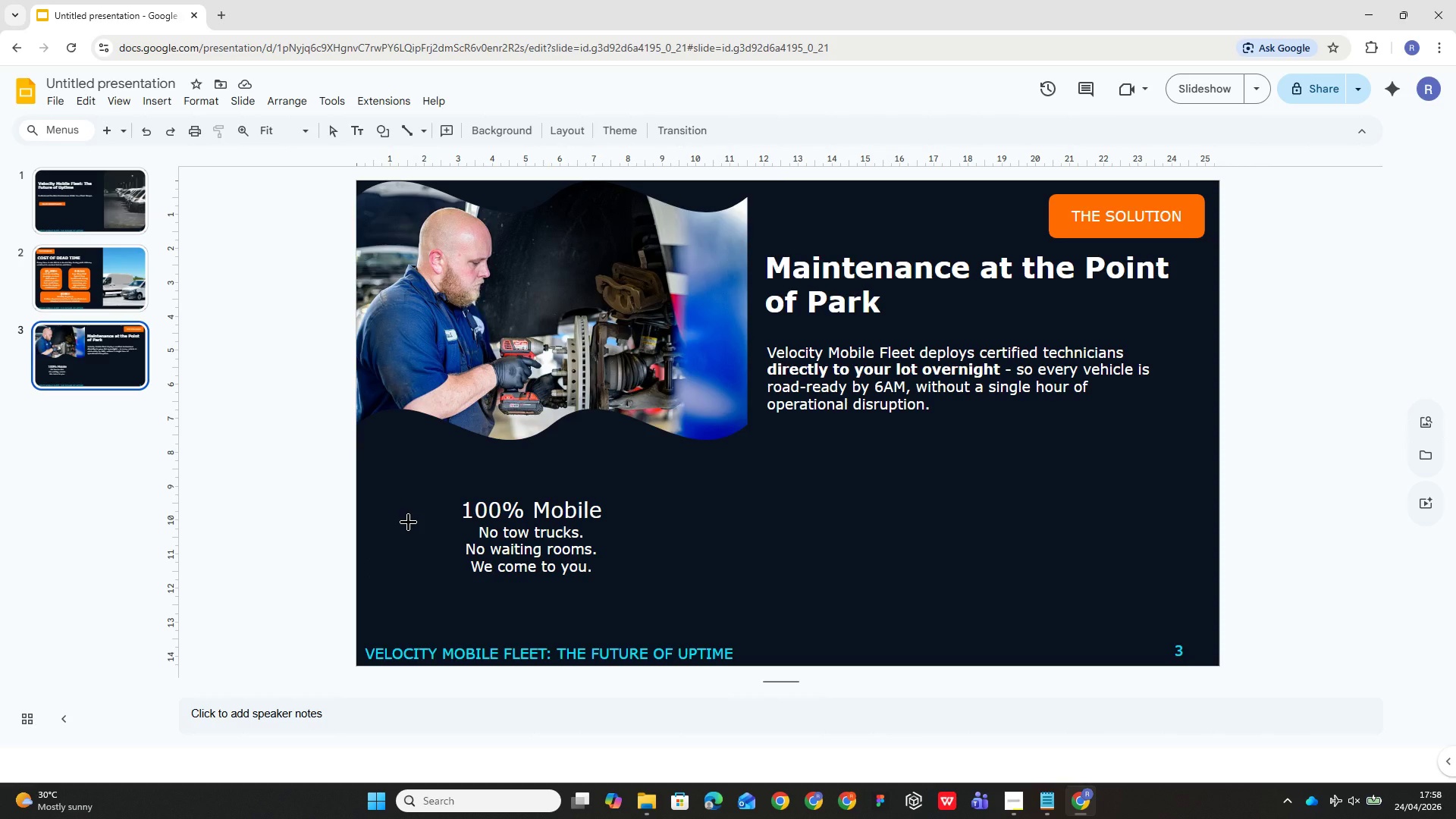 
hold_key(key=ShiftLeft, duration=2.0)
left_click_drag(start_coordinate=[389, 512], to_coordinate=[428, 530])
 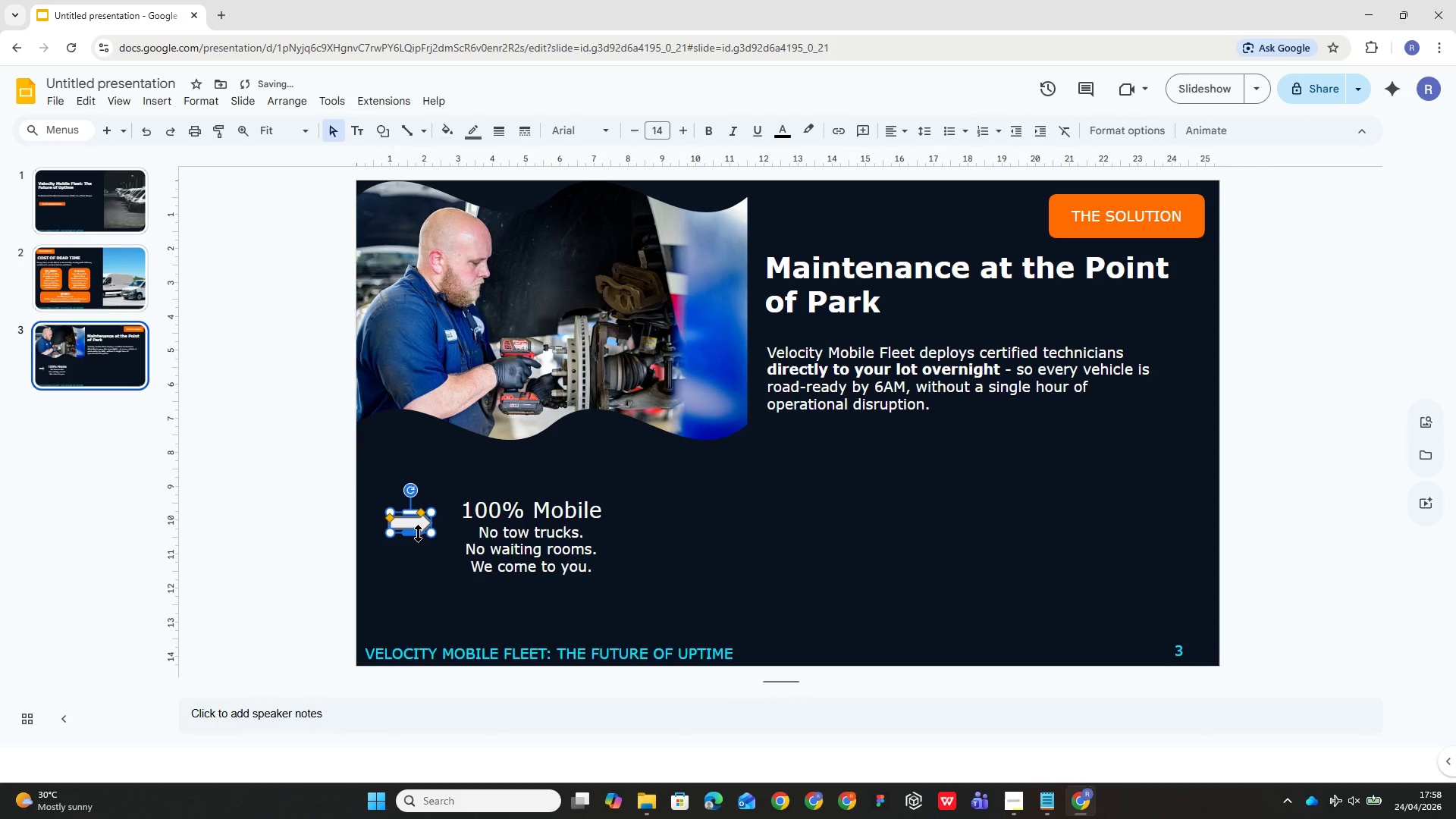 
left_click_drag(start_coordinate=[416, 523], to_coordinate=[414, 512])
 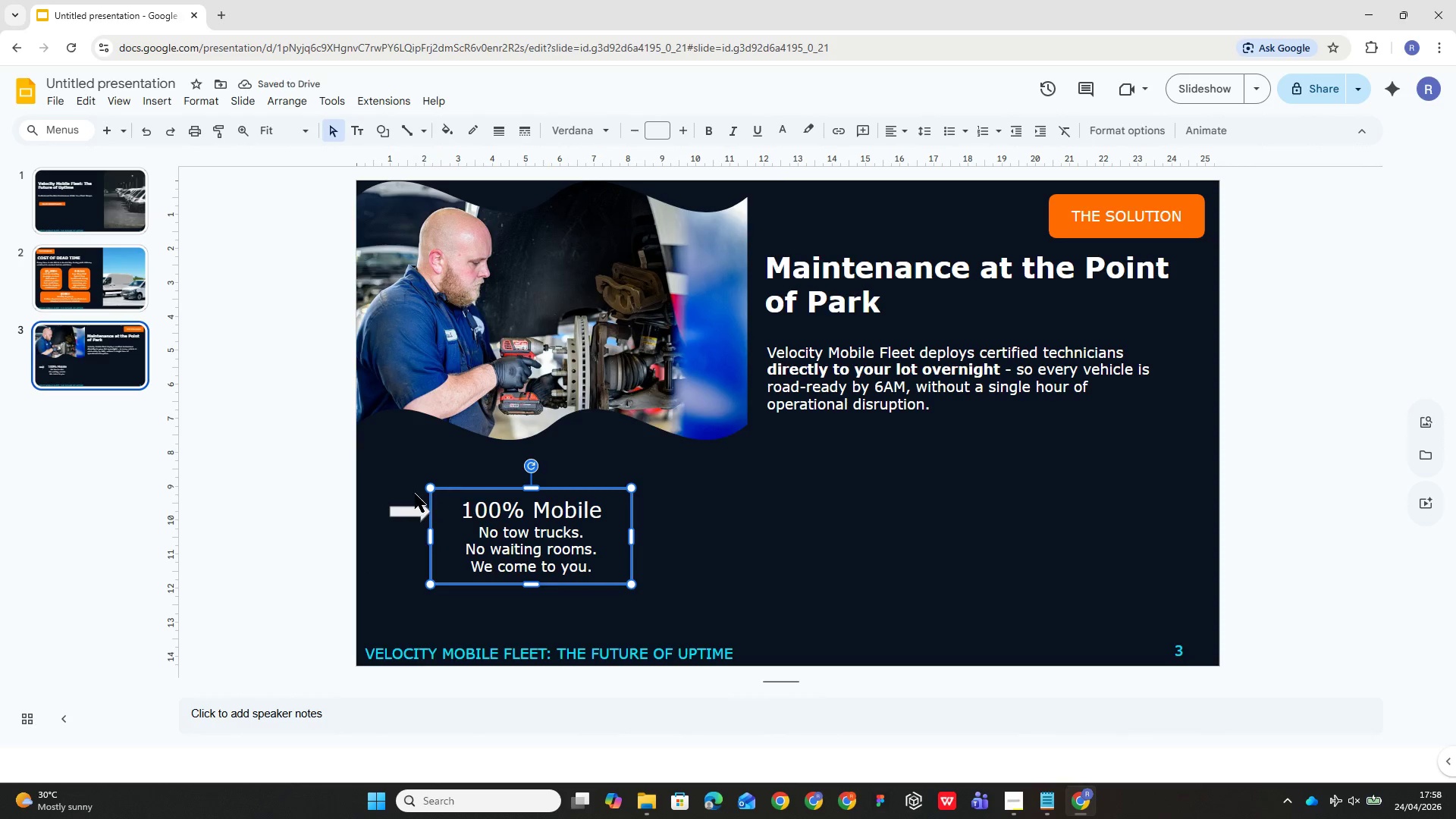 
left_click_drag(start_coordinate=[411, 512], to_coordinate=[413, 505])
 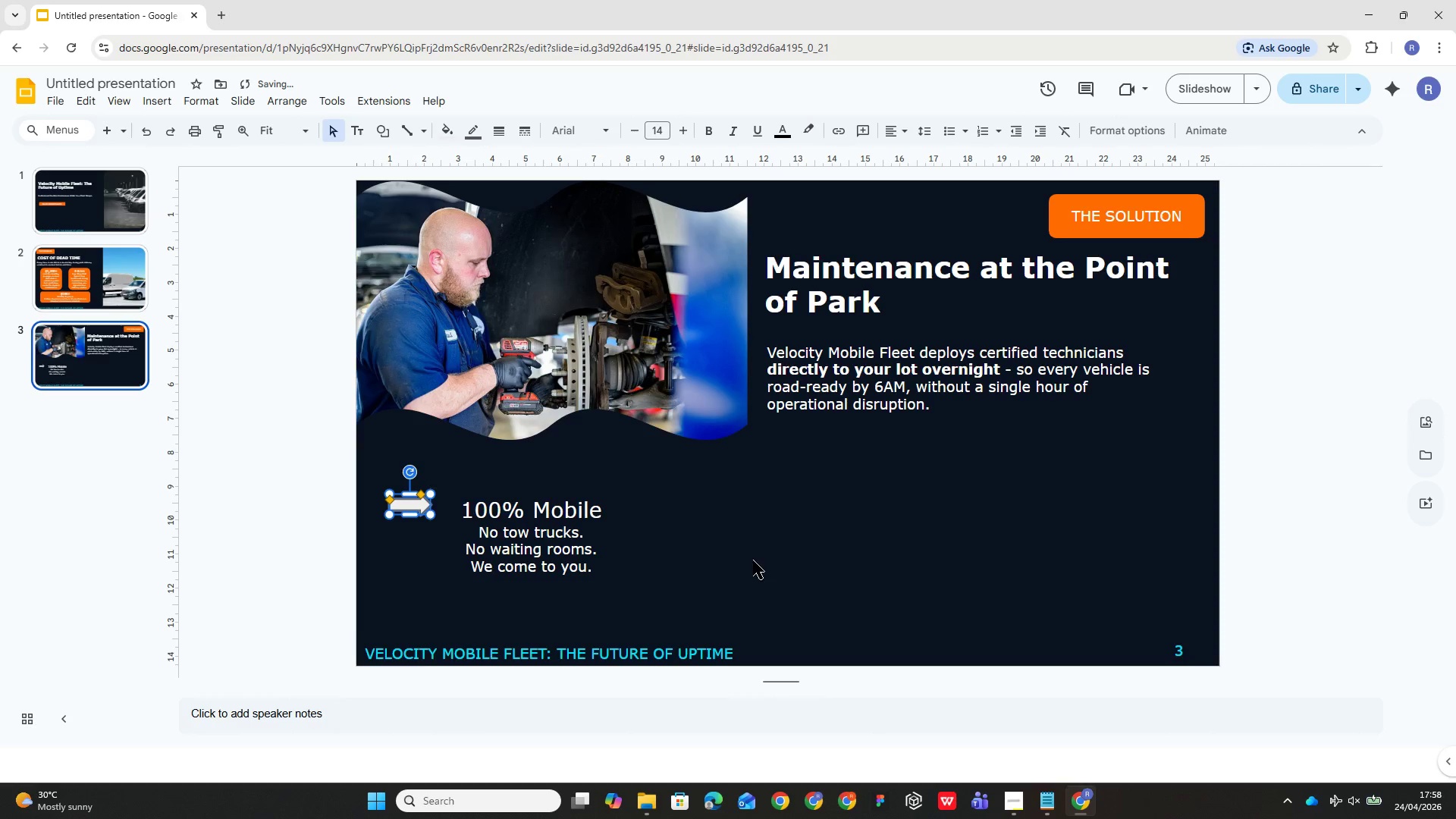 
left_click([762, 559])
 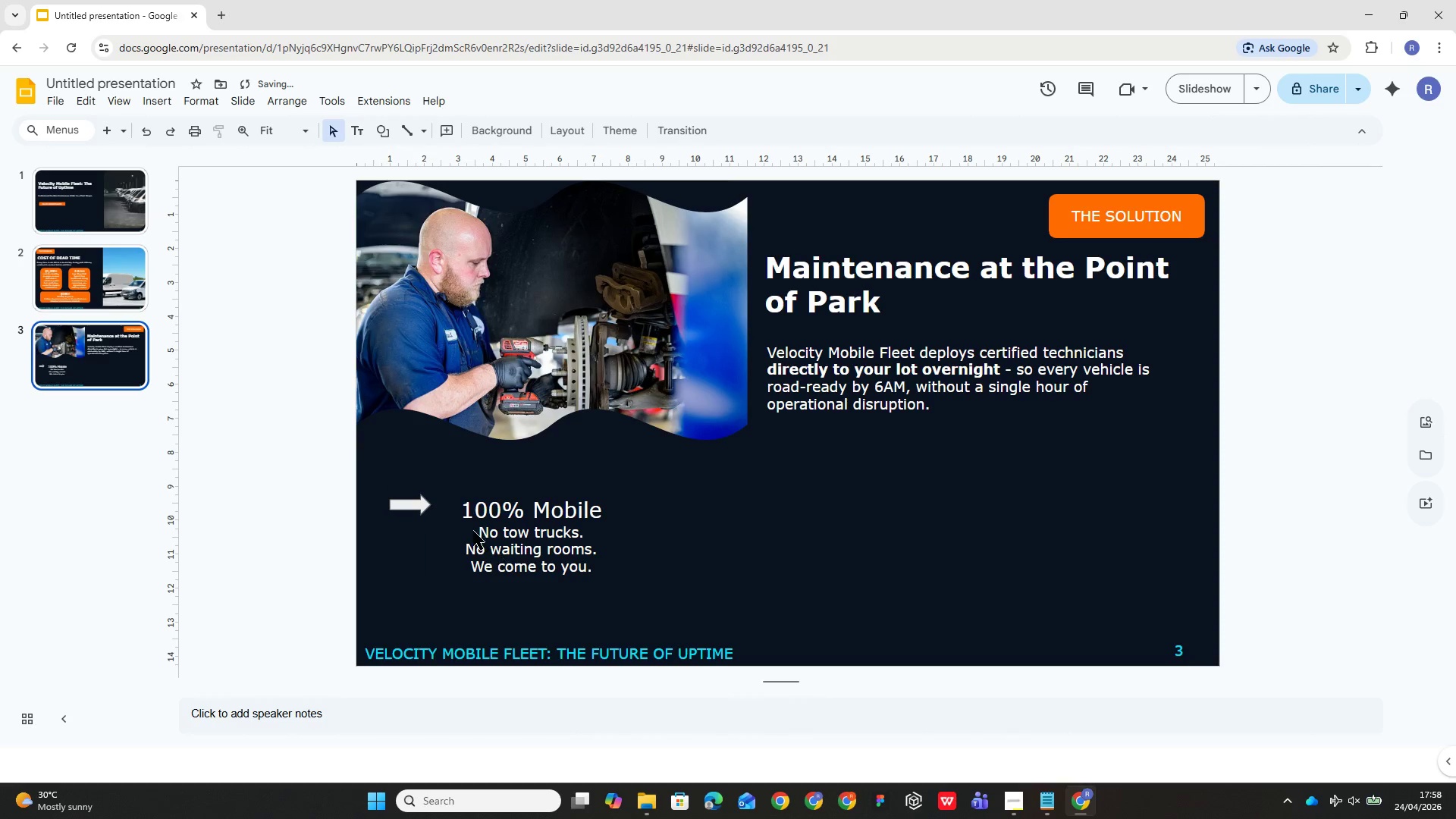 
left_click([473, 531])
 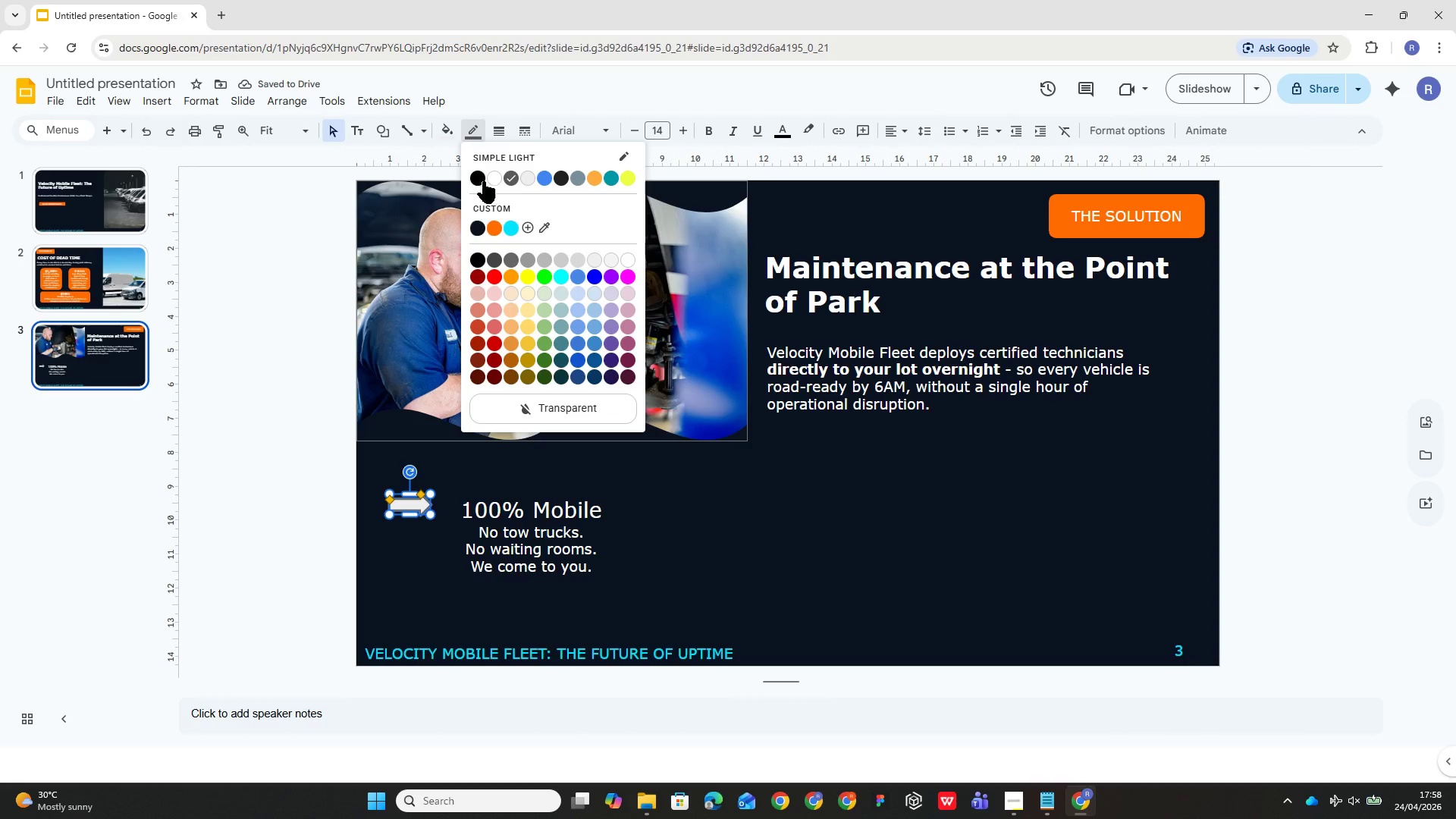 
left_click([539, 413])
 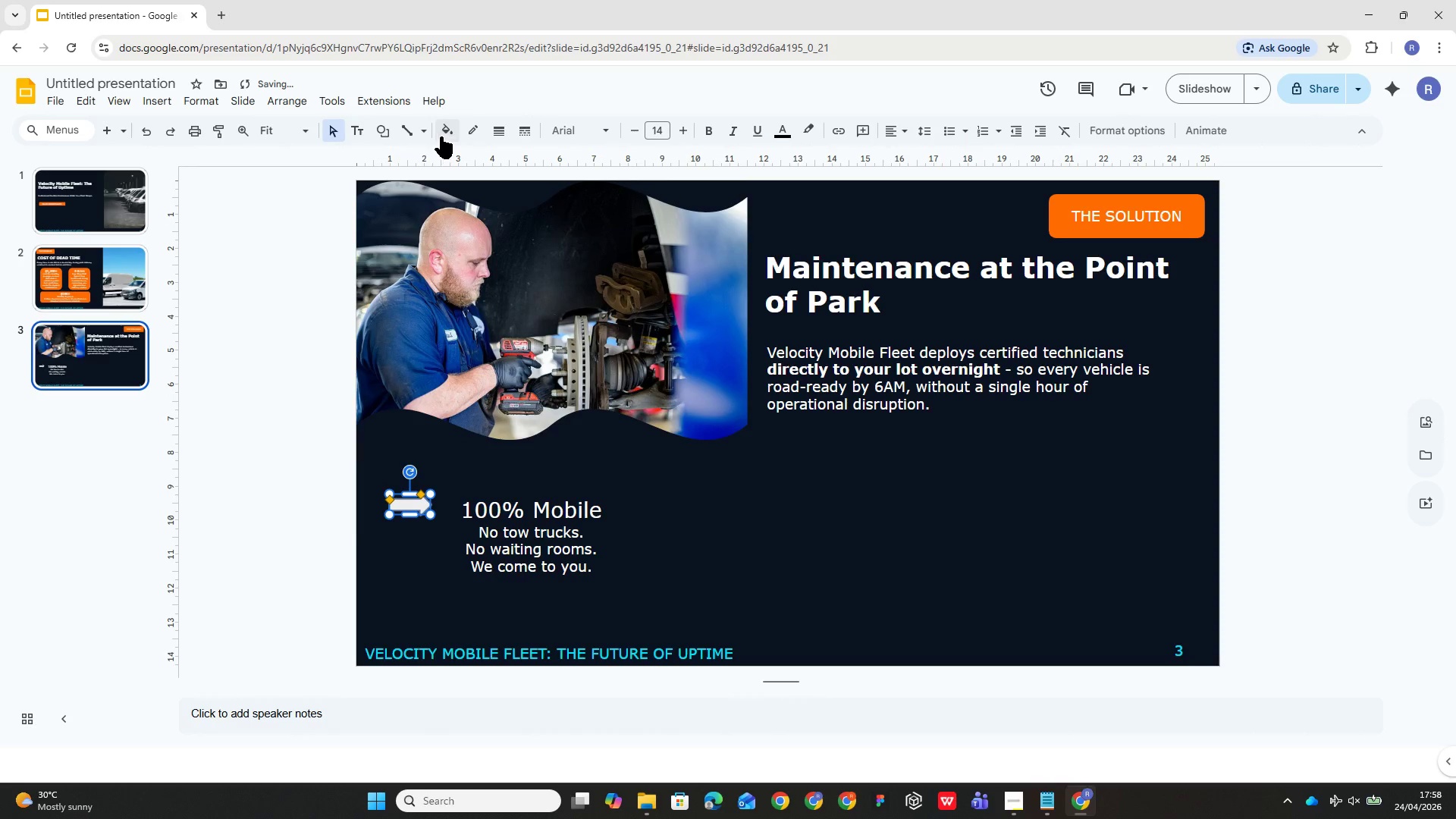 
left_click([443, 134])
 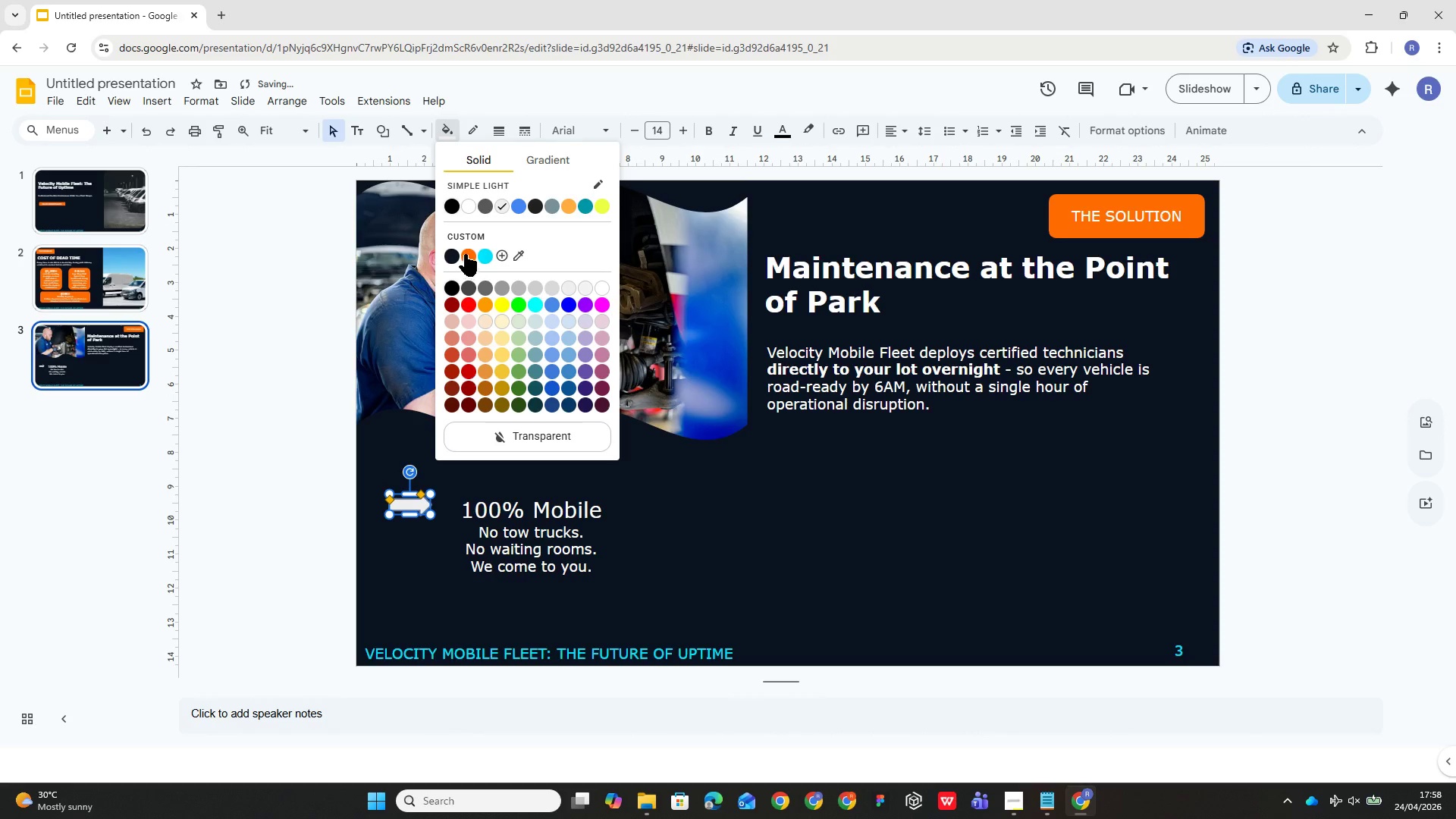 
left_click([465, 254])
 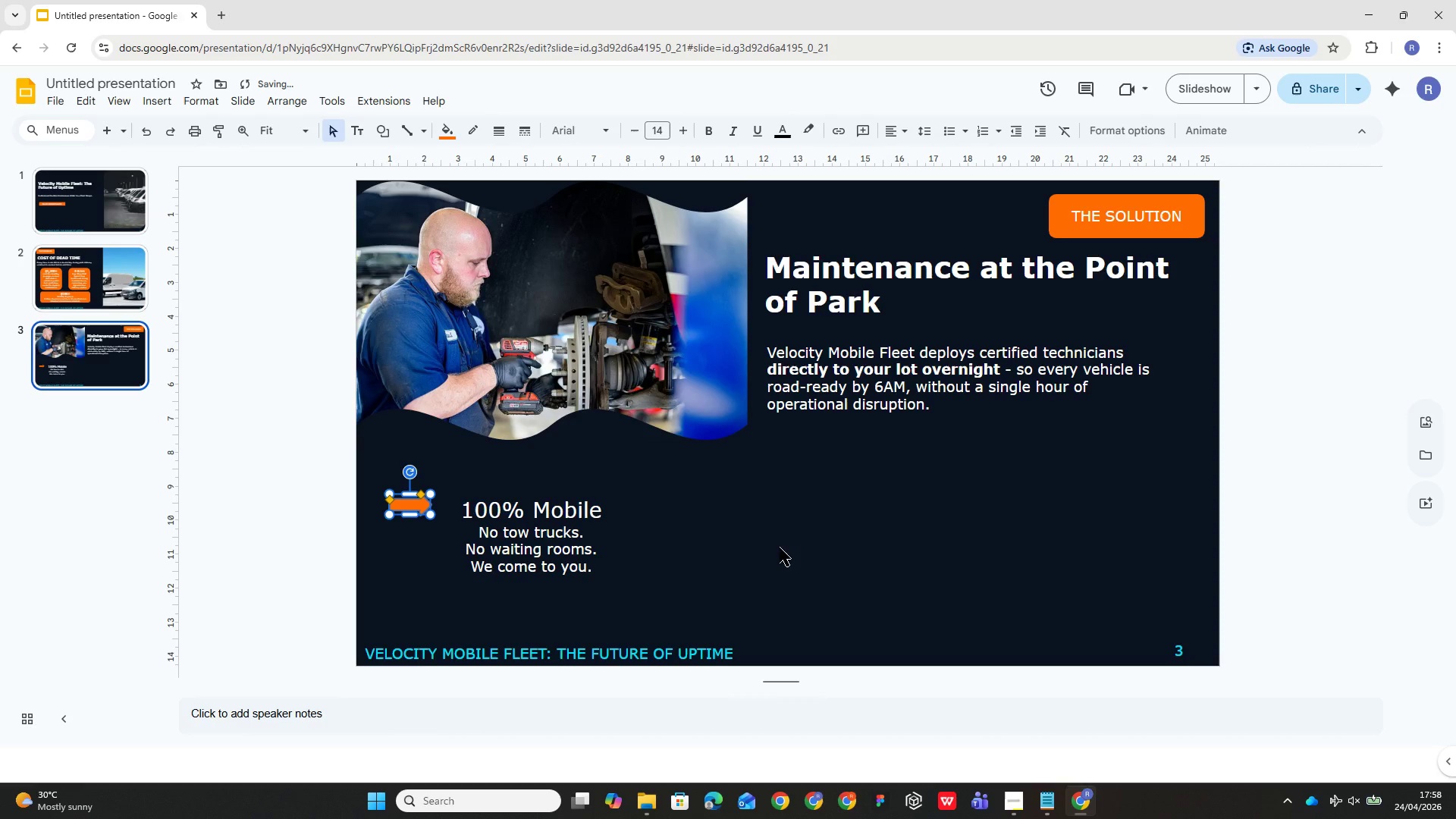 
left_click([802, 564])
 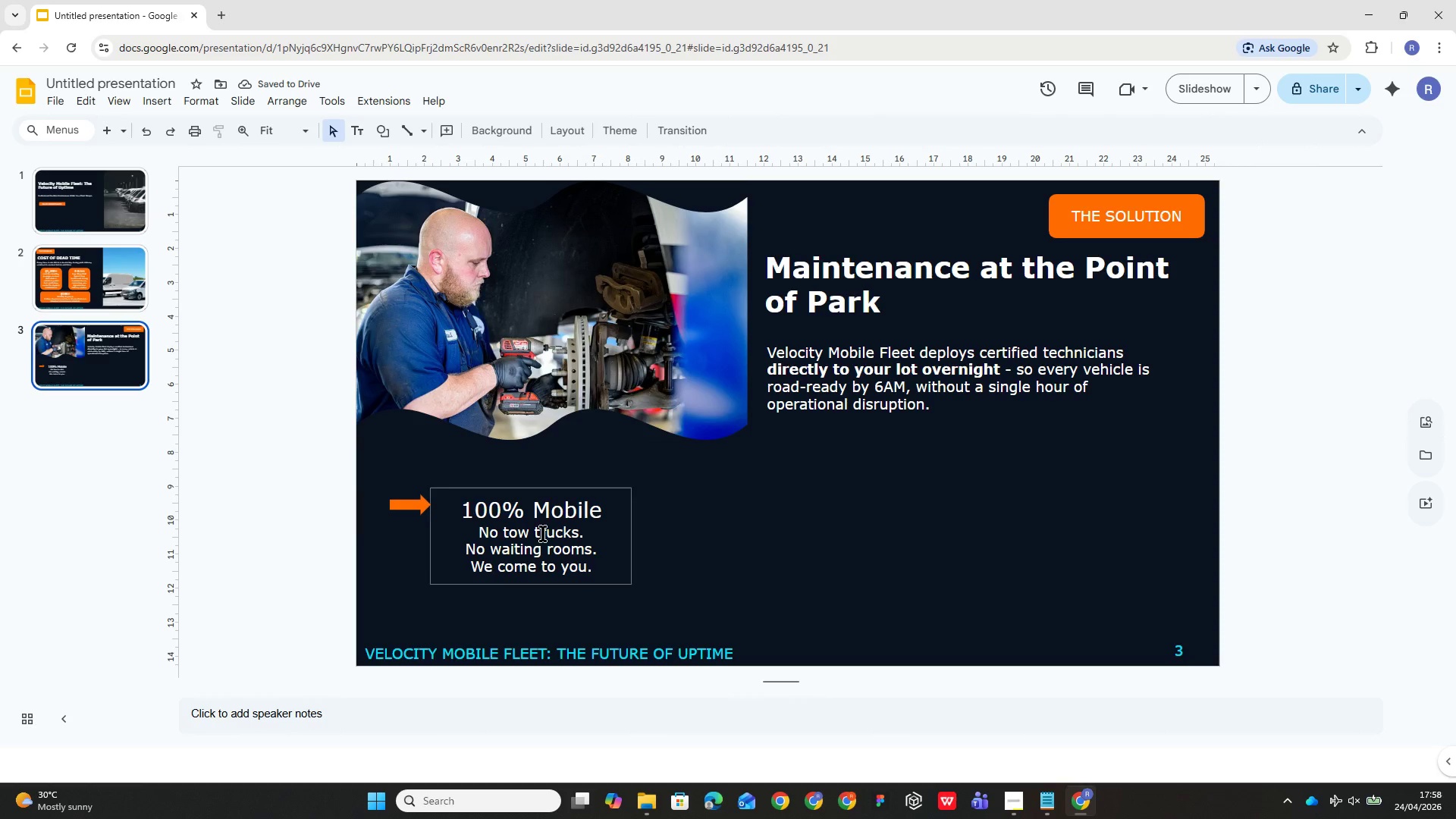 
left_click_drag(start_coordinate=[413, 505], to_coordinate=[416, 514])
 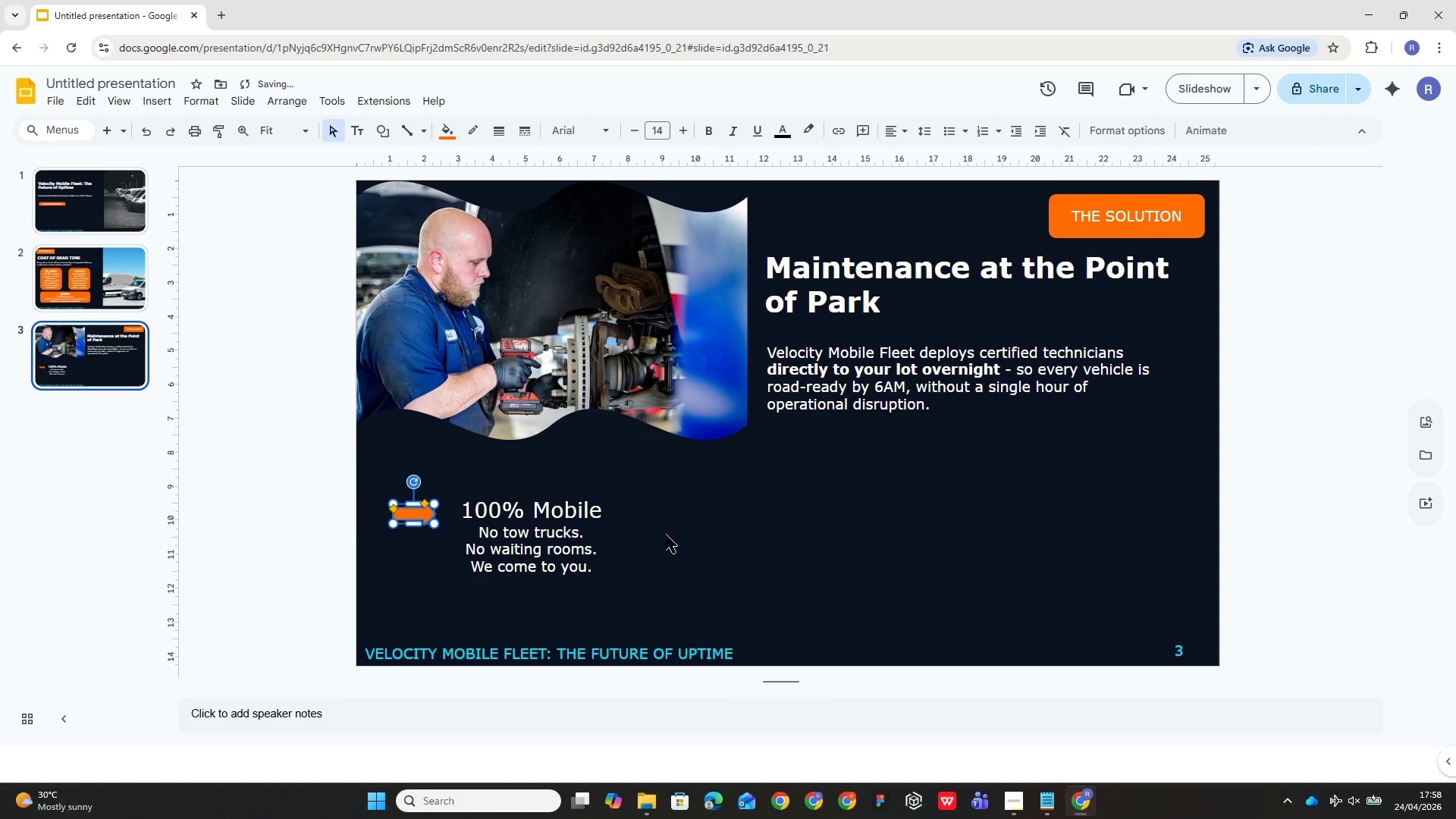 
left_click([685, 531])
 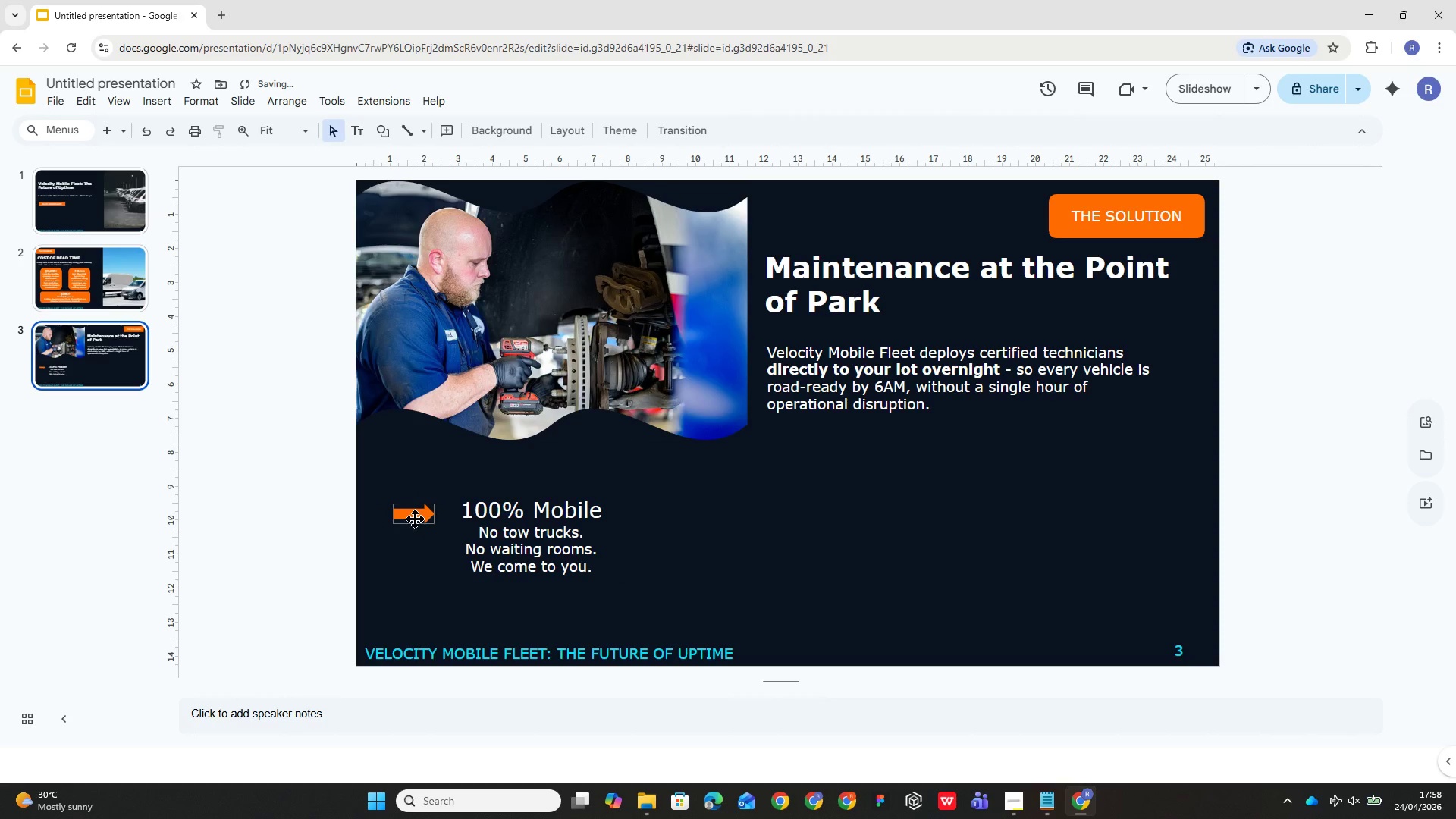 
left_click([411, 517])
 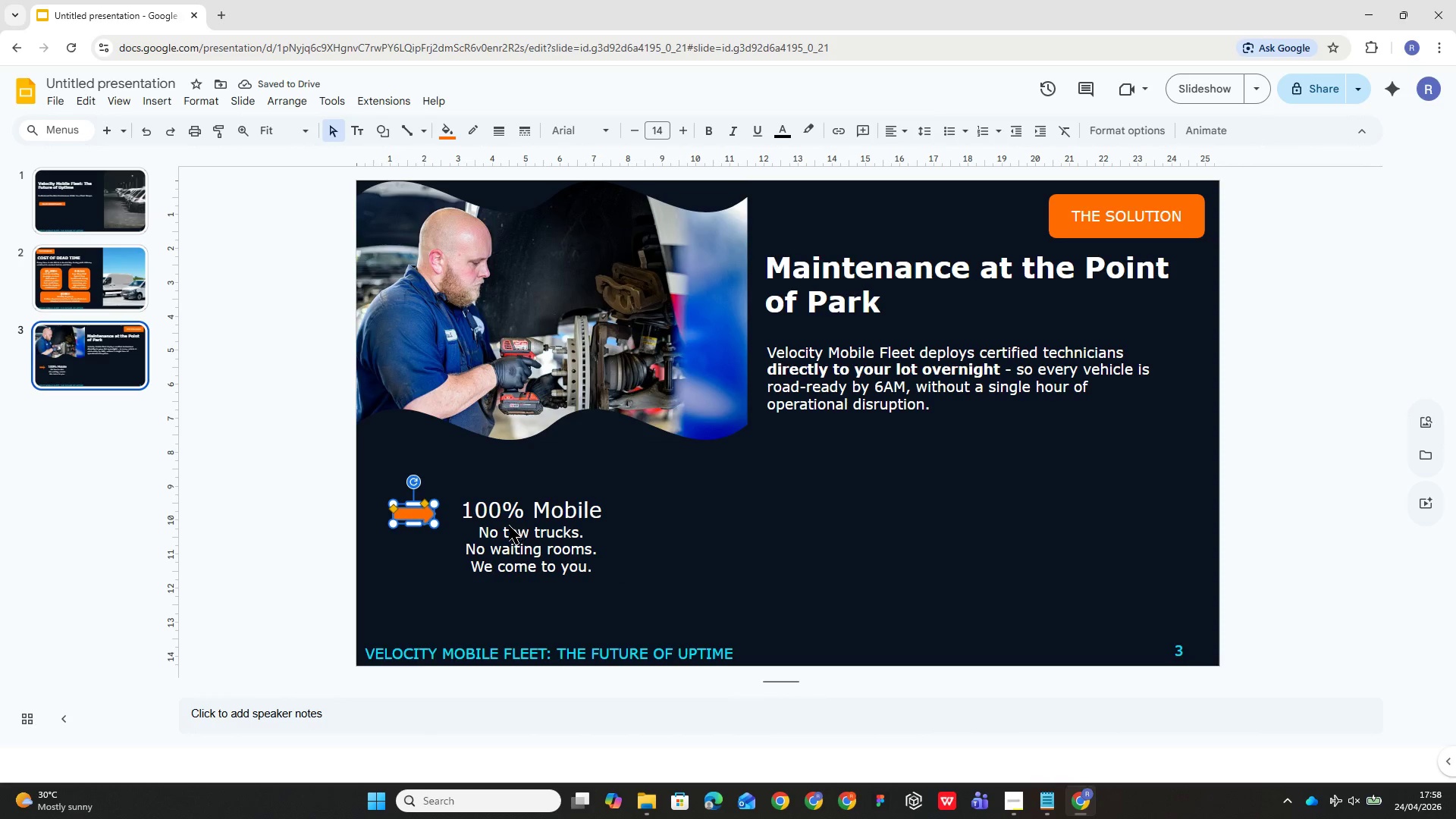 
left_click([501, 528])
 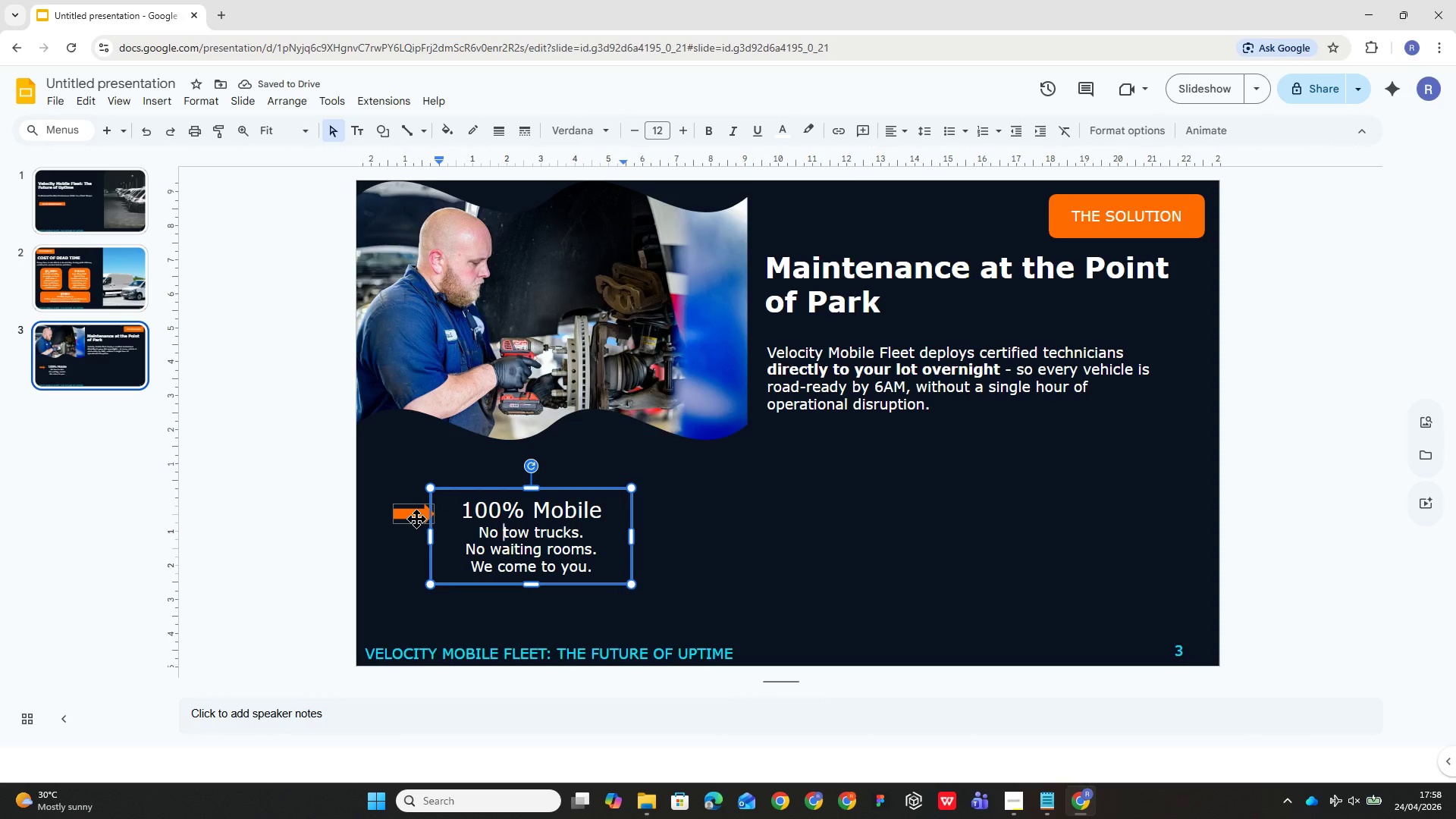 
left_click_drag(start_coordinate=[414, 516], to_coordinate=[407, 513])
 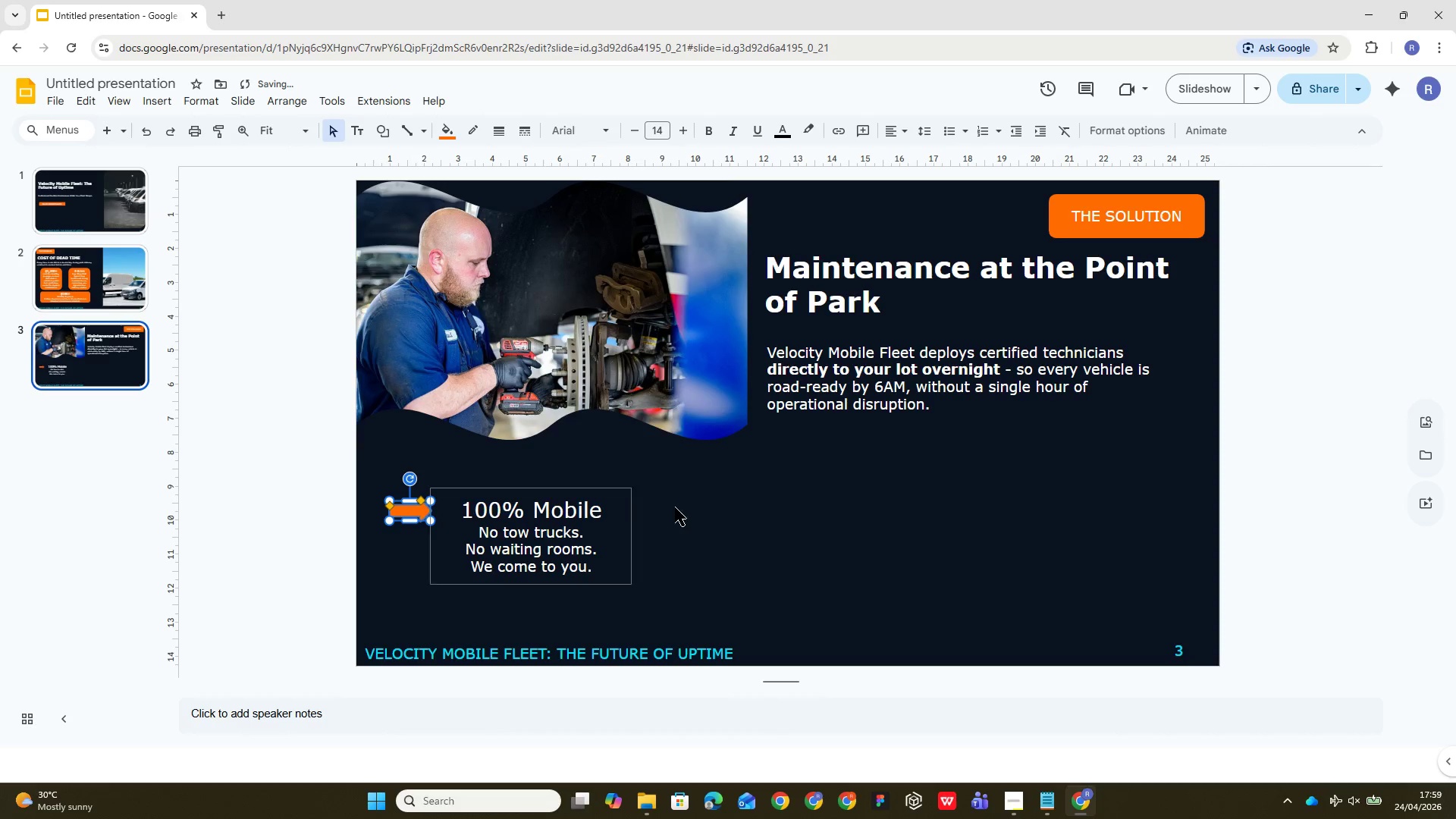 
left_click([762, 522])
 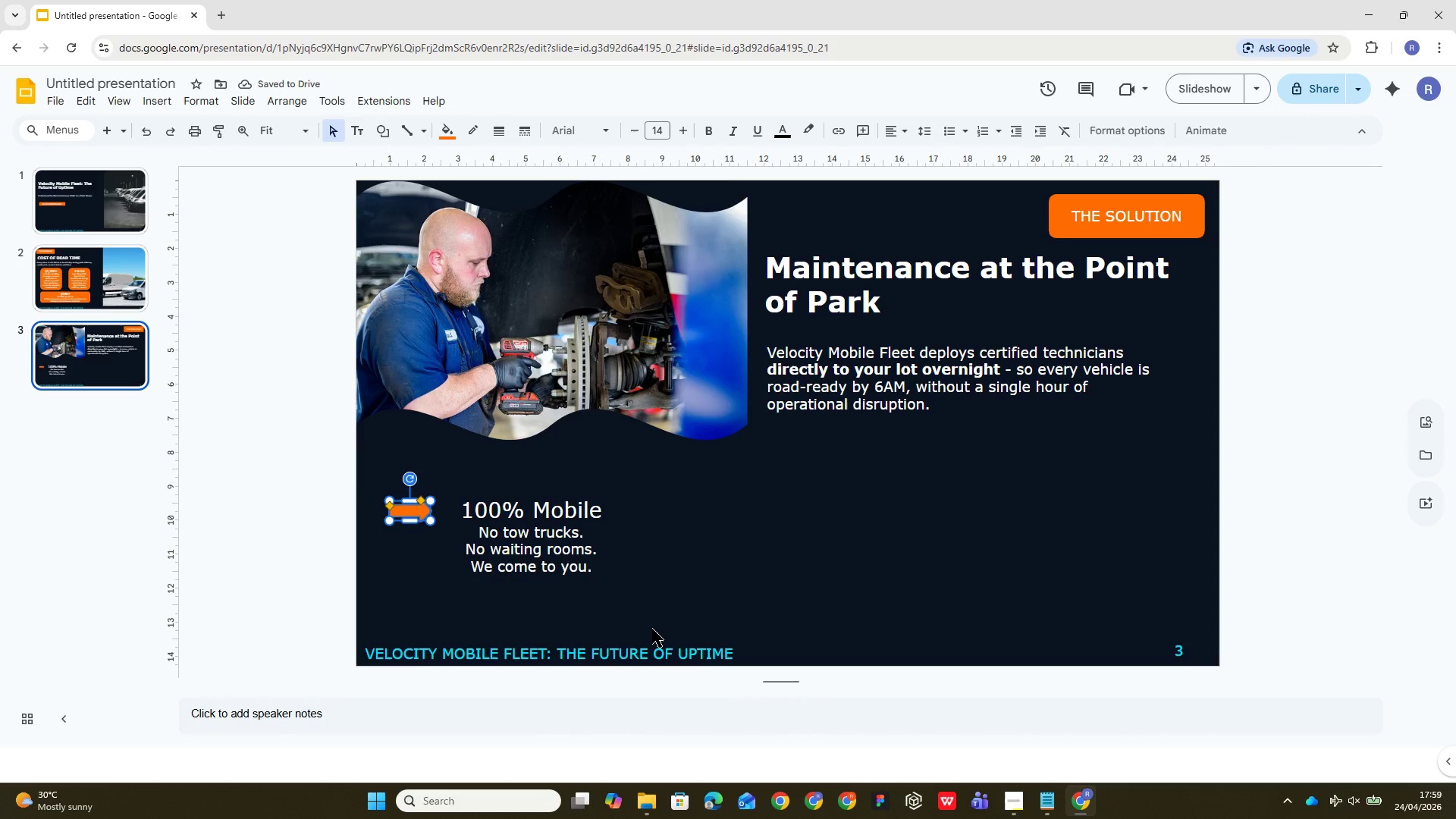 
wait(5.77)
 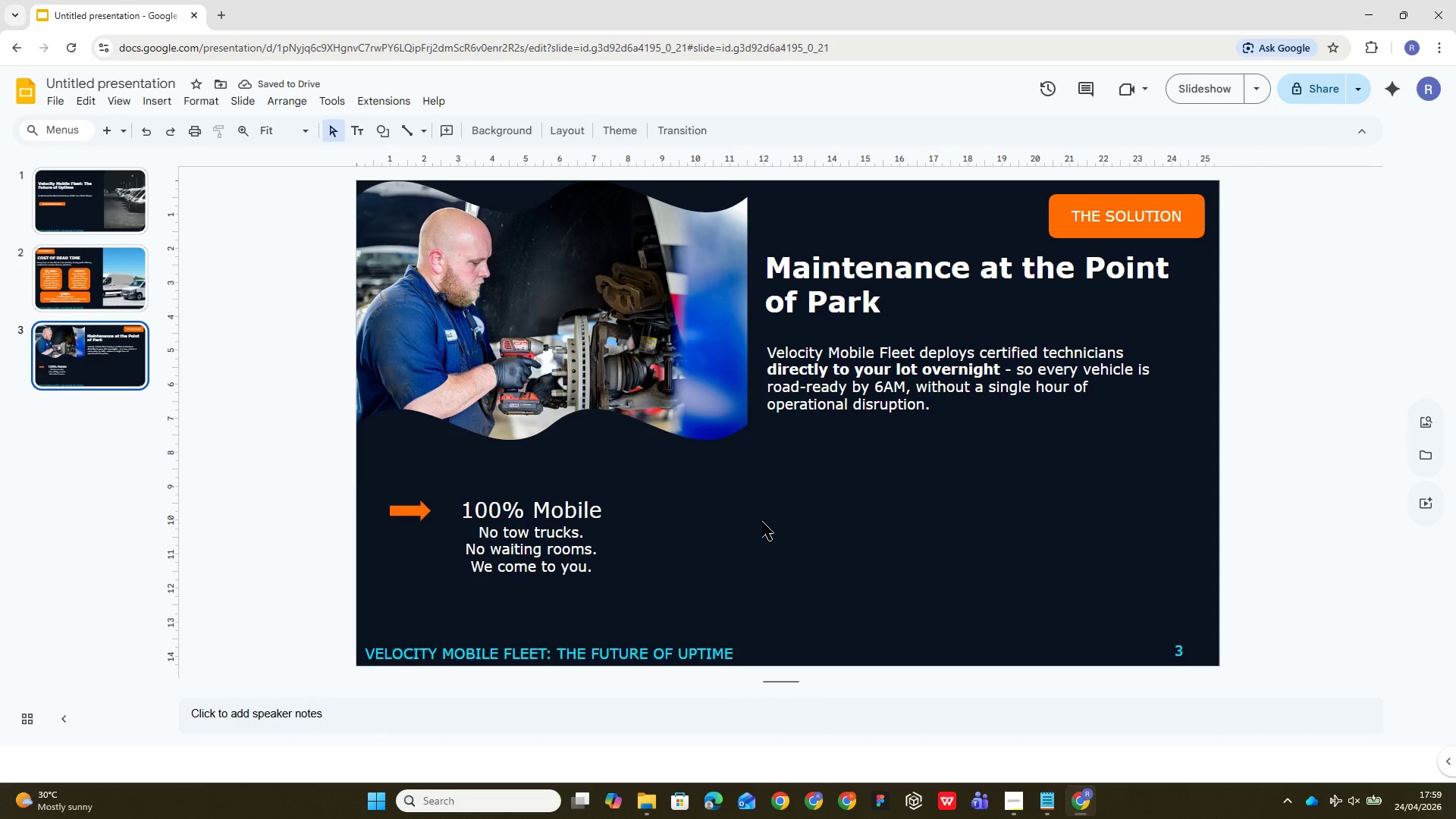 
left_click([573, 554])
 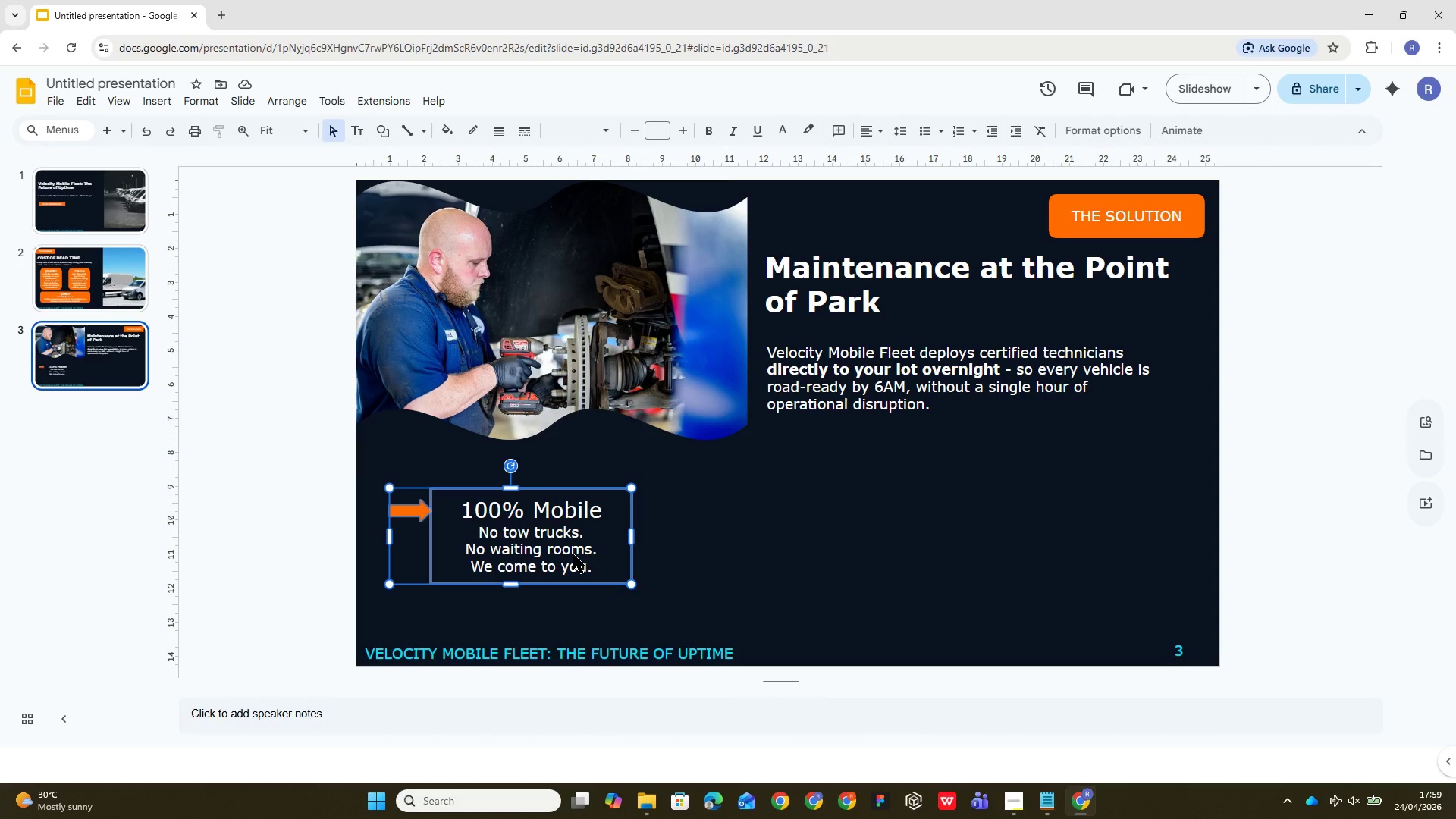 
key(Alt+Control+G)
 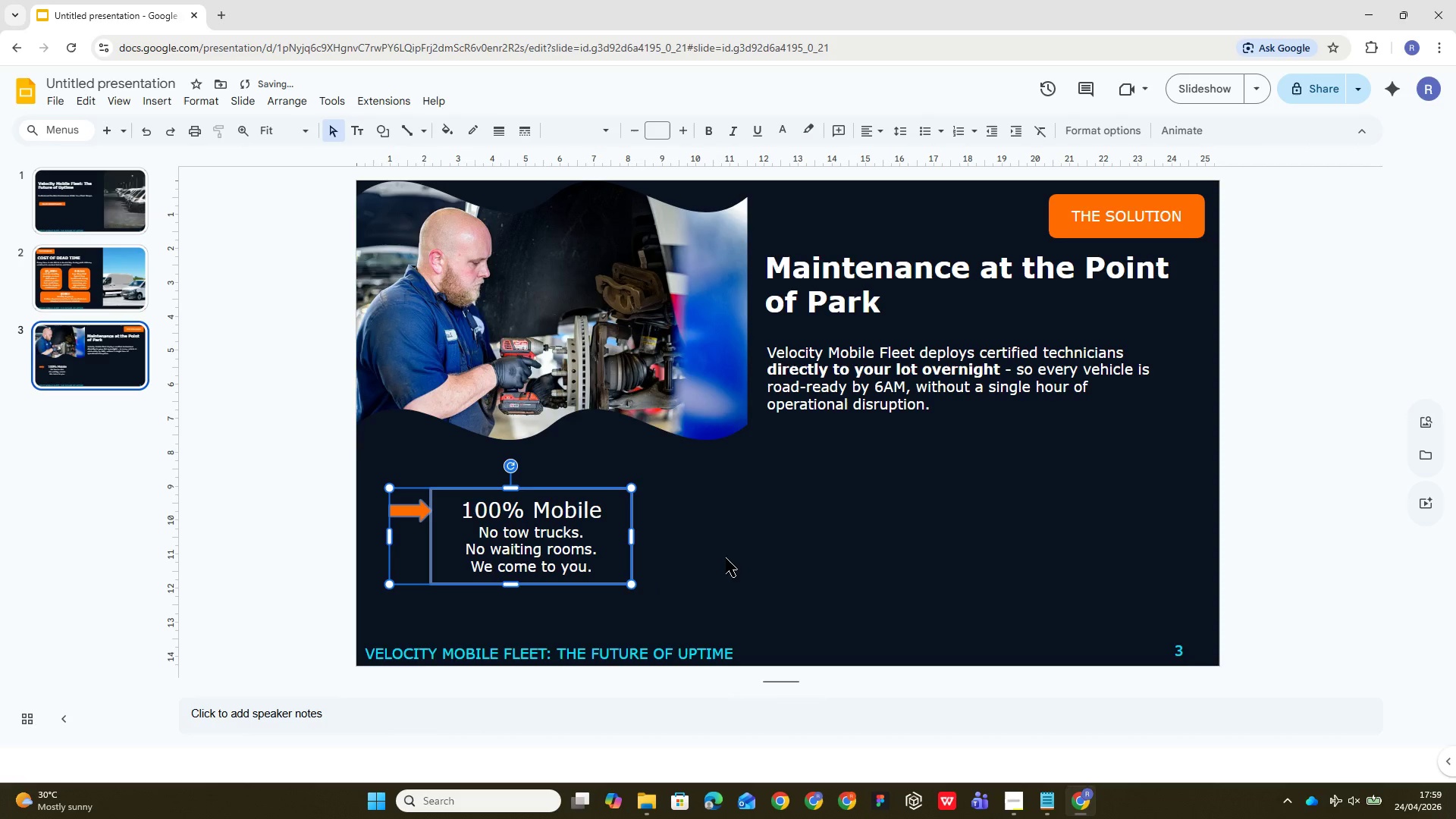 
left_click([766, 551])
 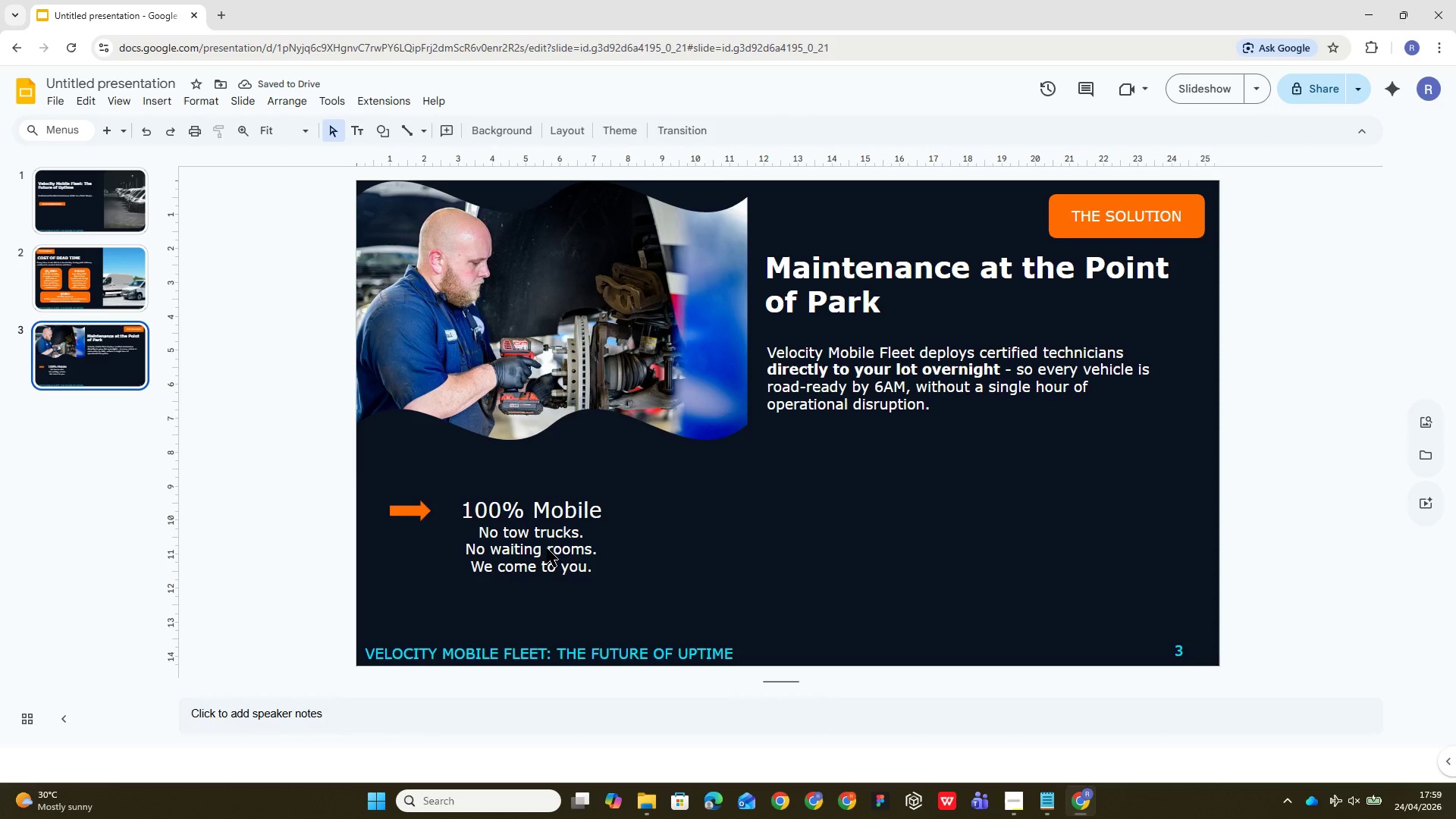 
left_click([547, 548])
 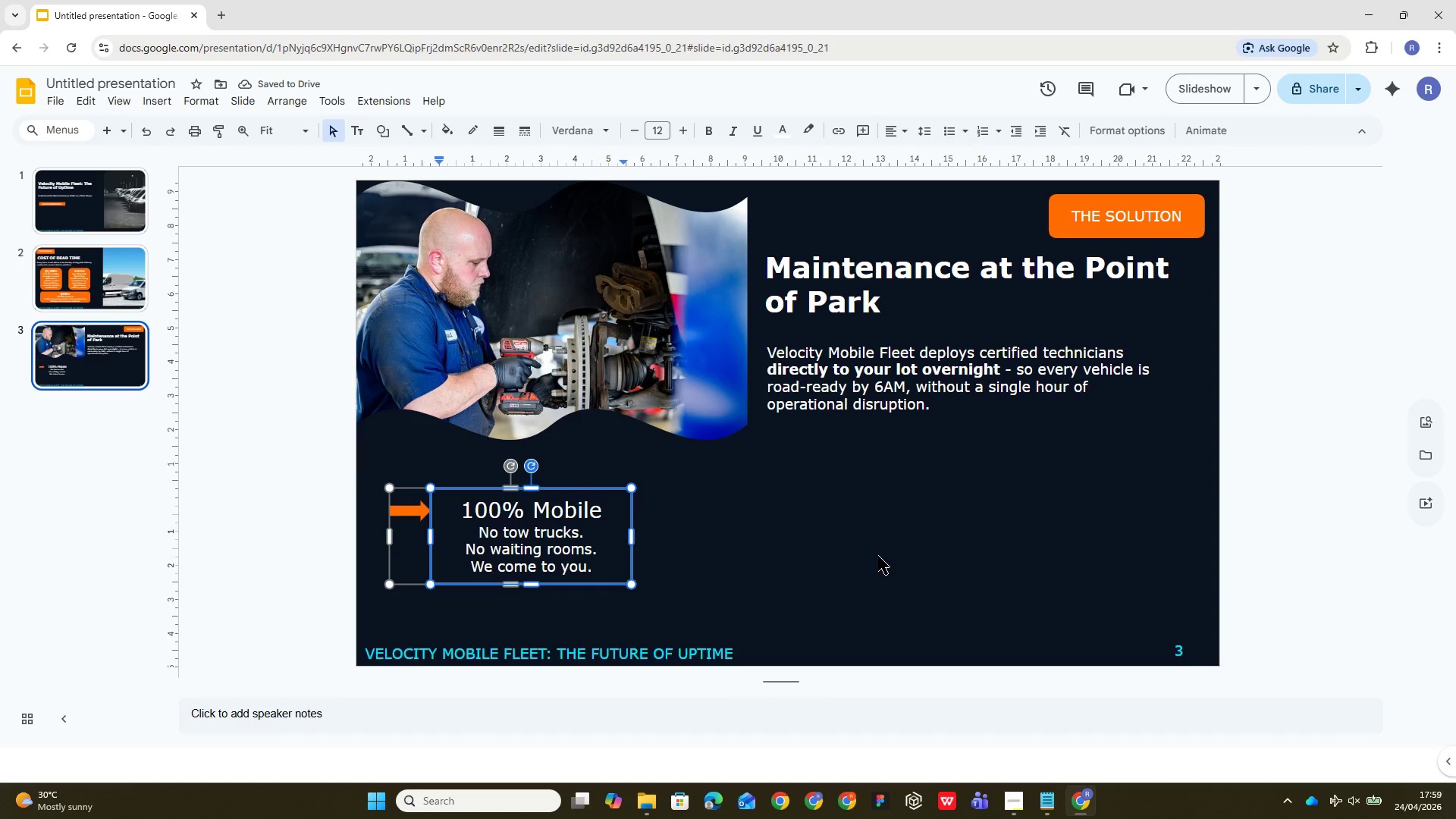 
key(Control+D)
 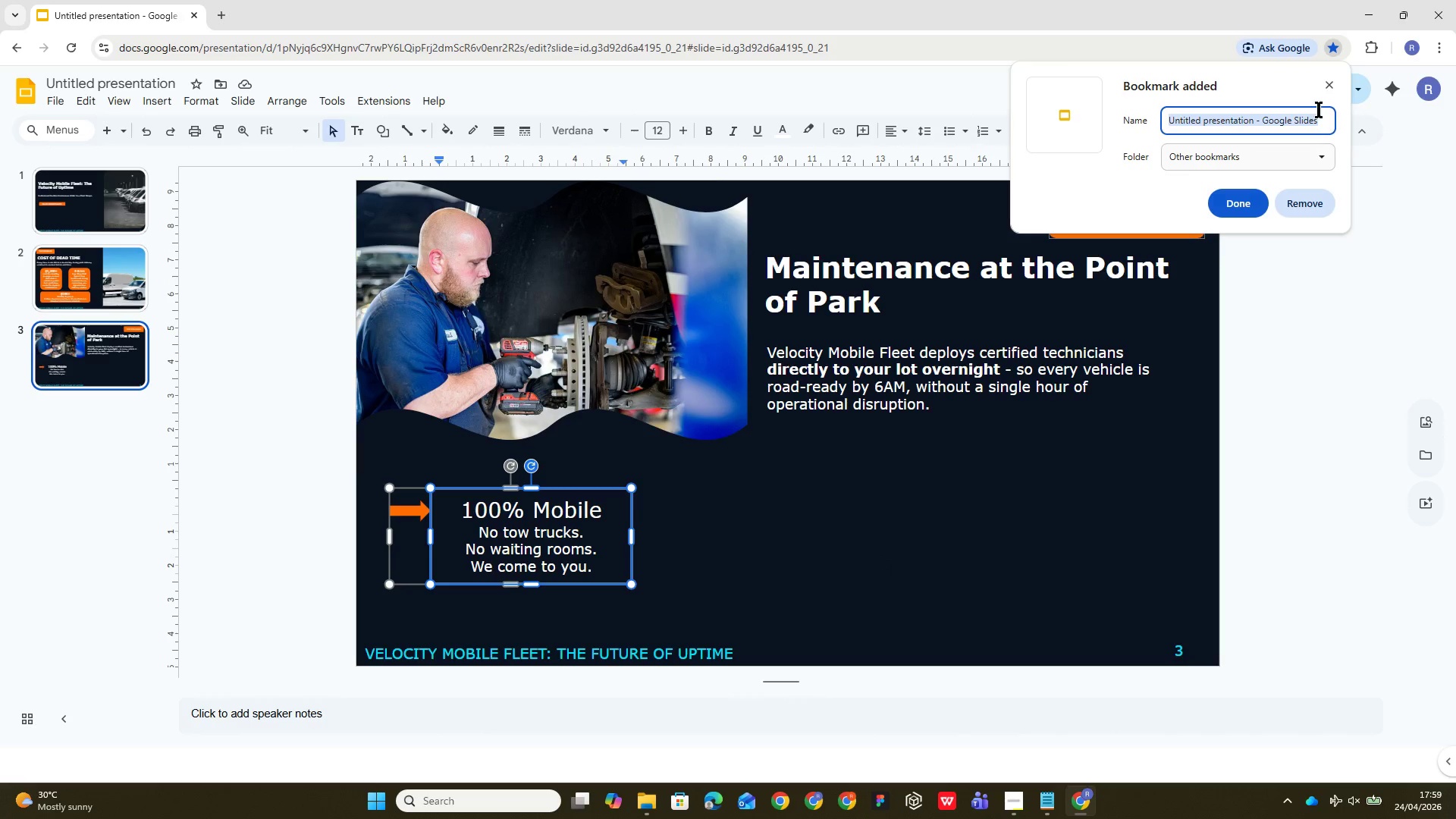 
left_click([1327, 48])
 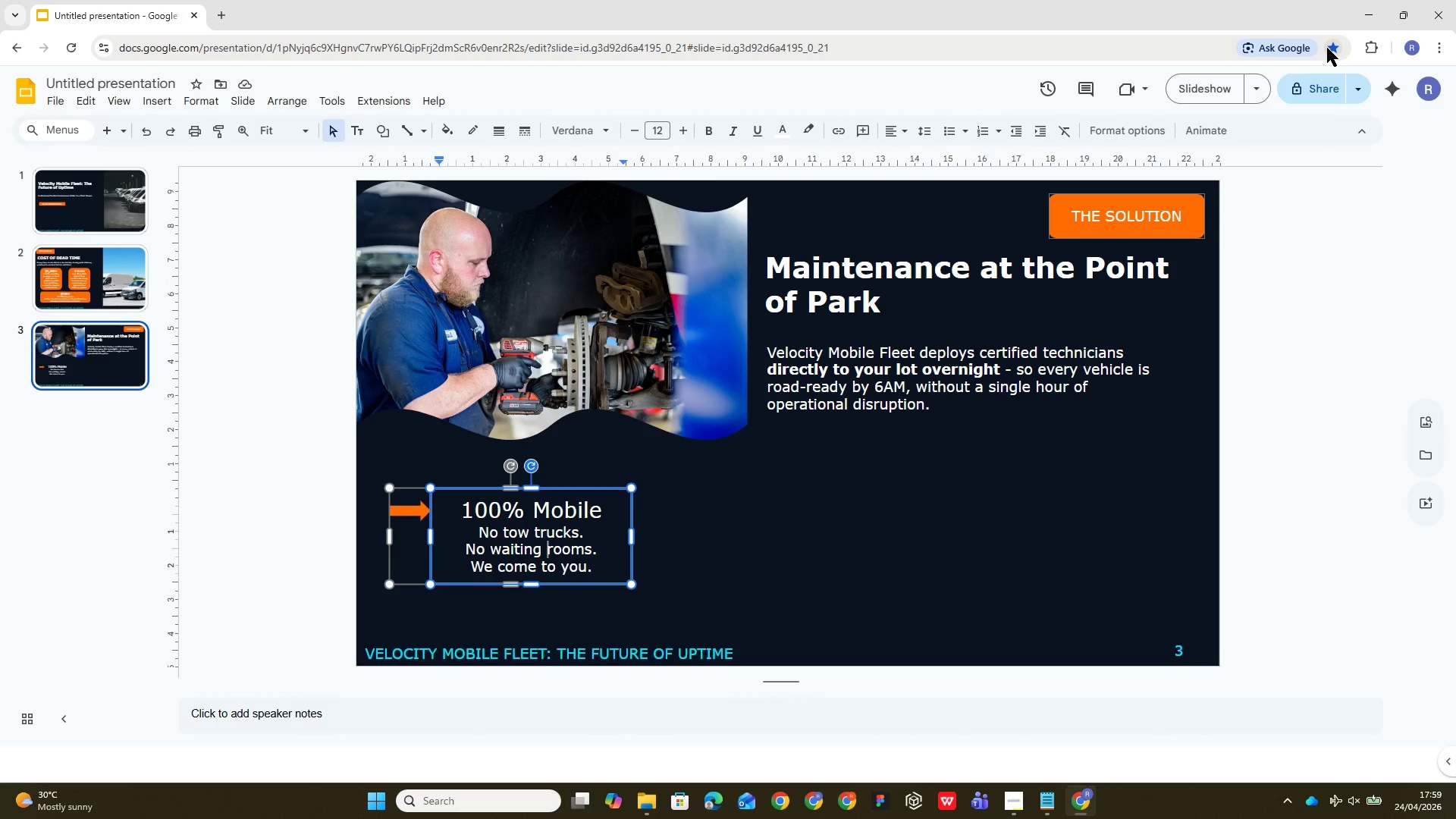 
left_click([1327, 48])
 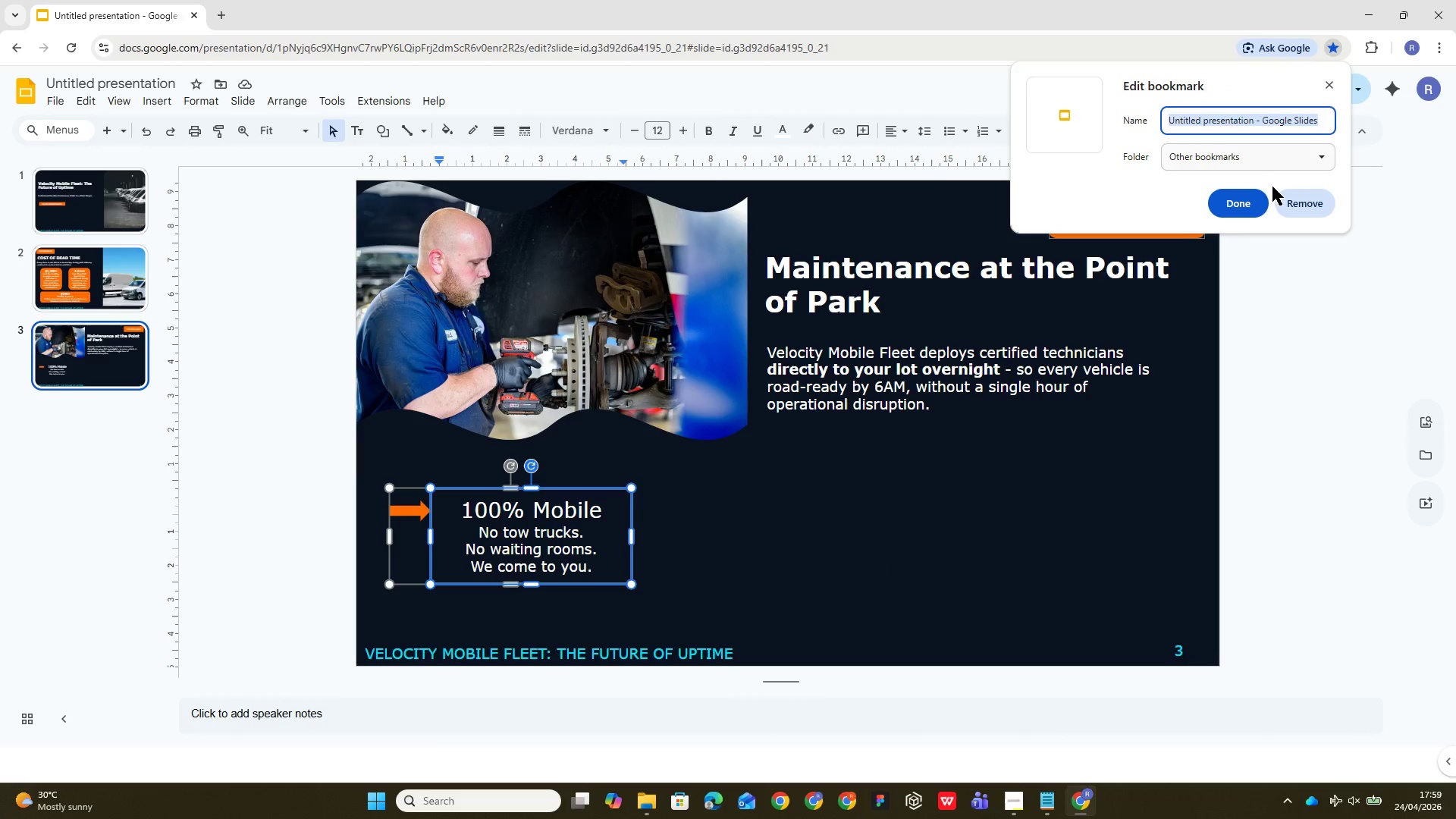 
left_click([1287, 199])
 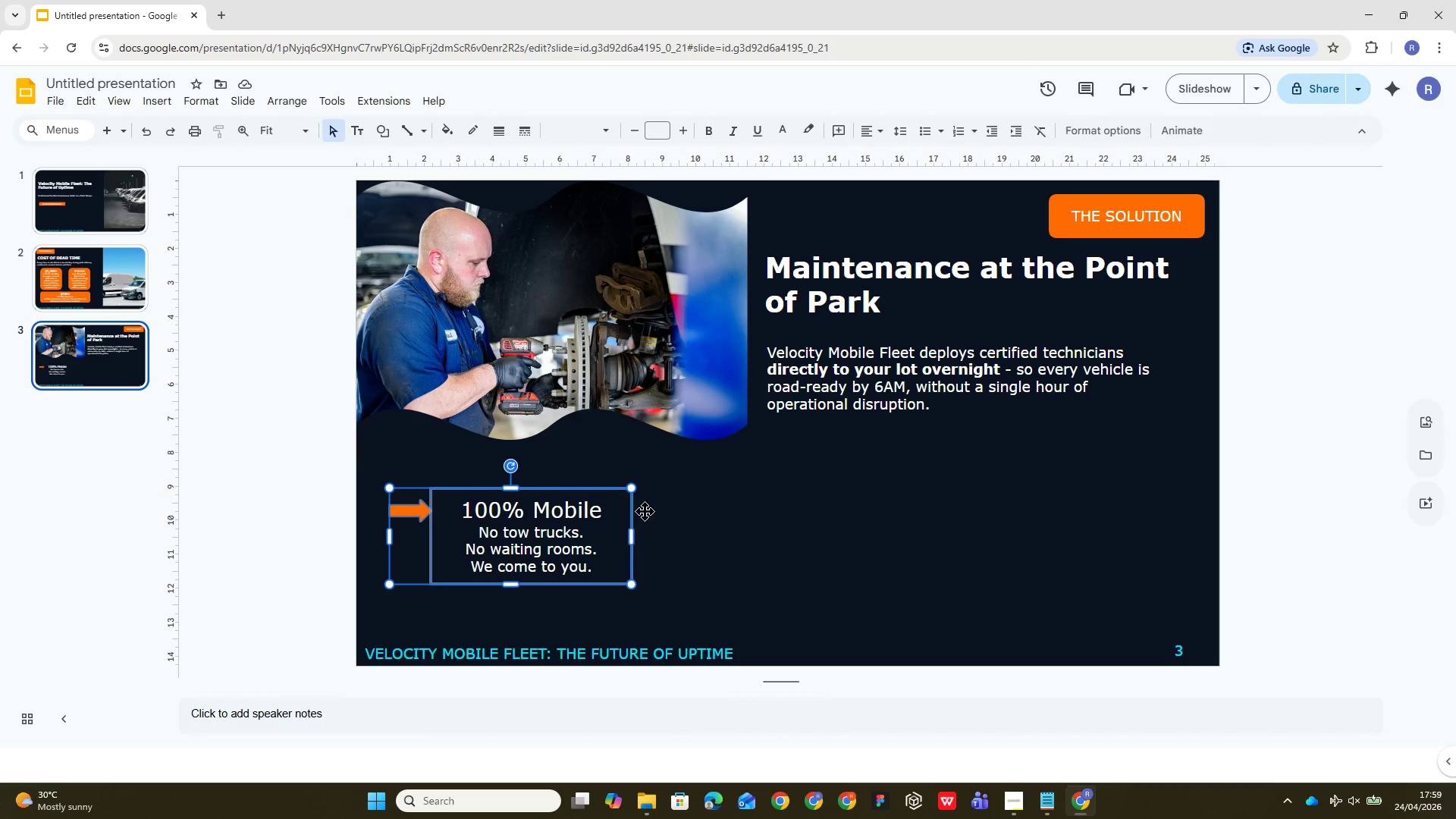 
key(Control+D)
 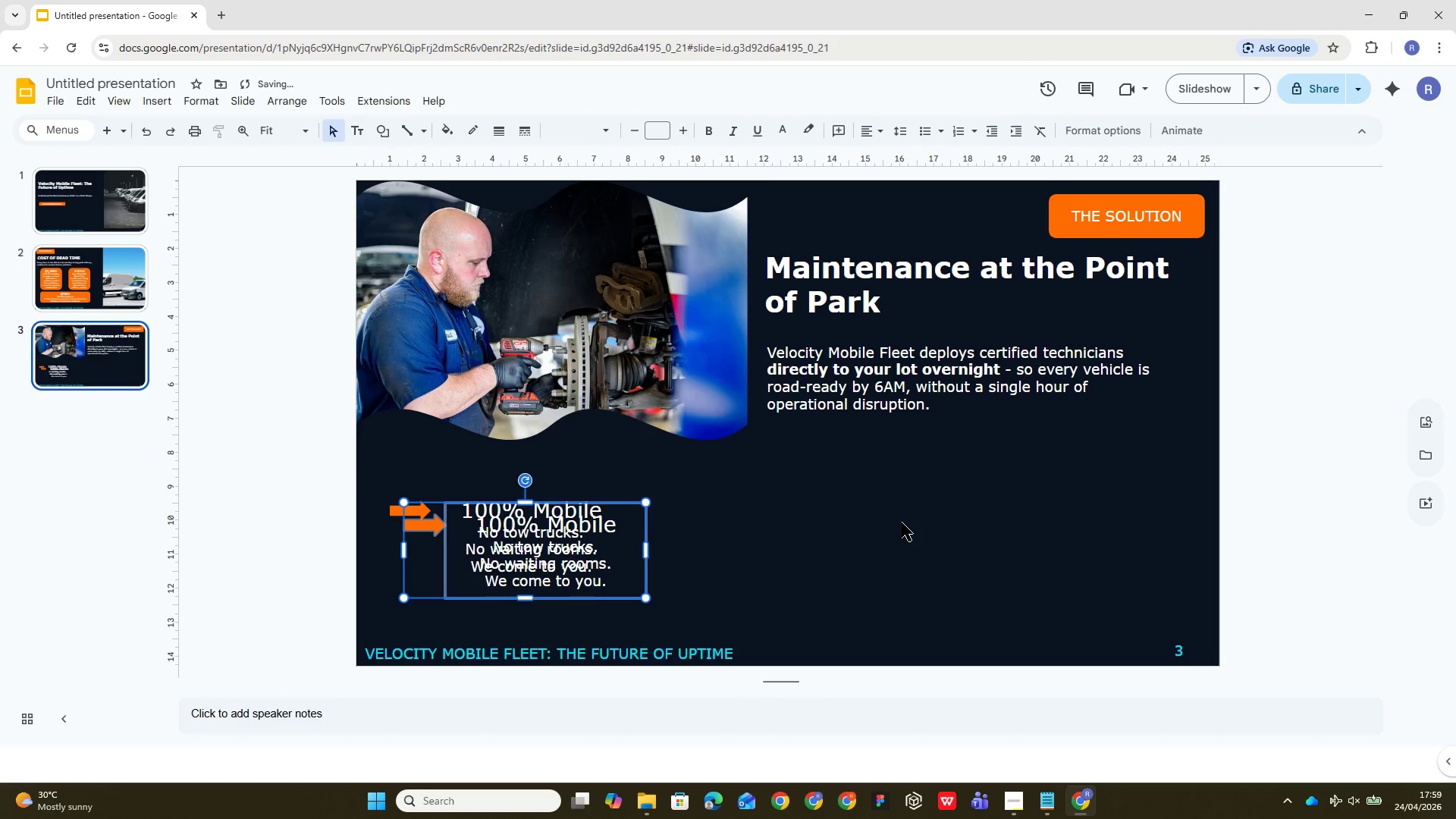 
key(Control+D)
 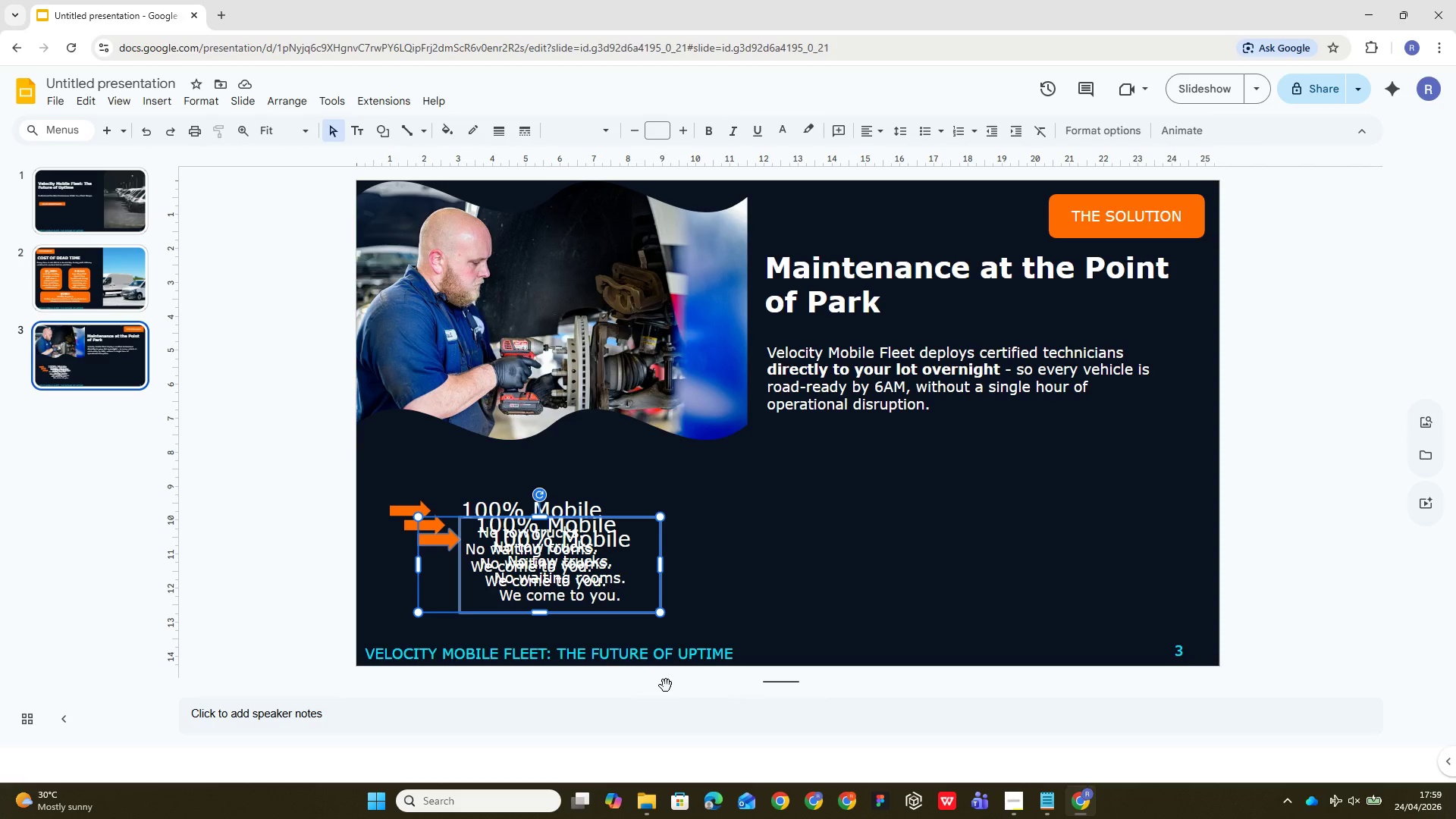 
wait(36.3)
 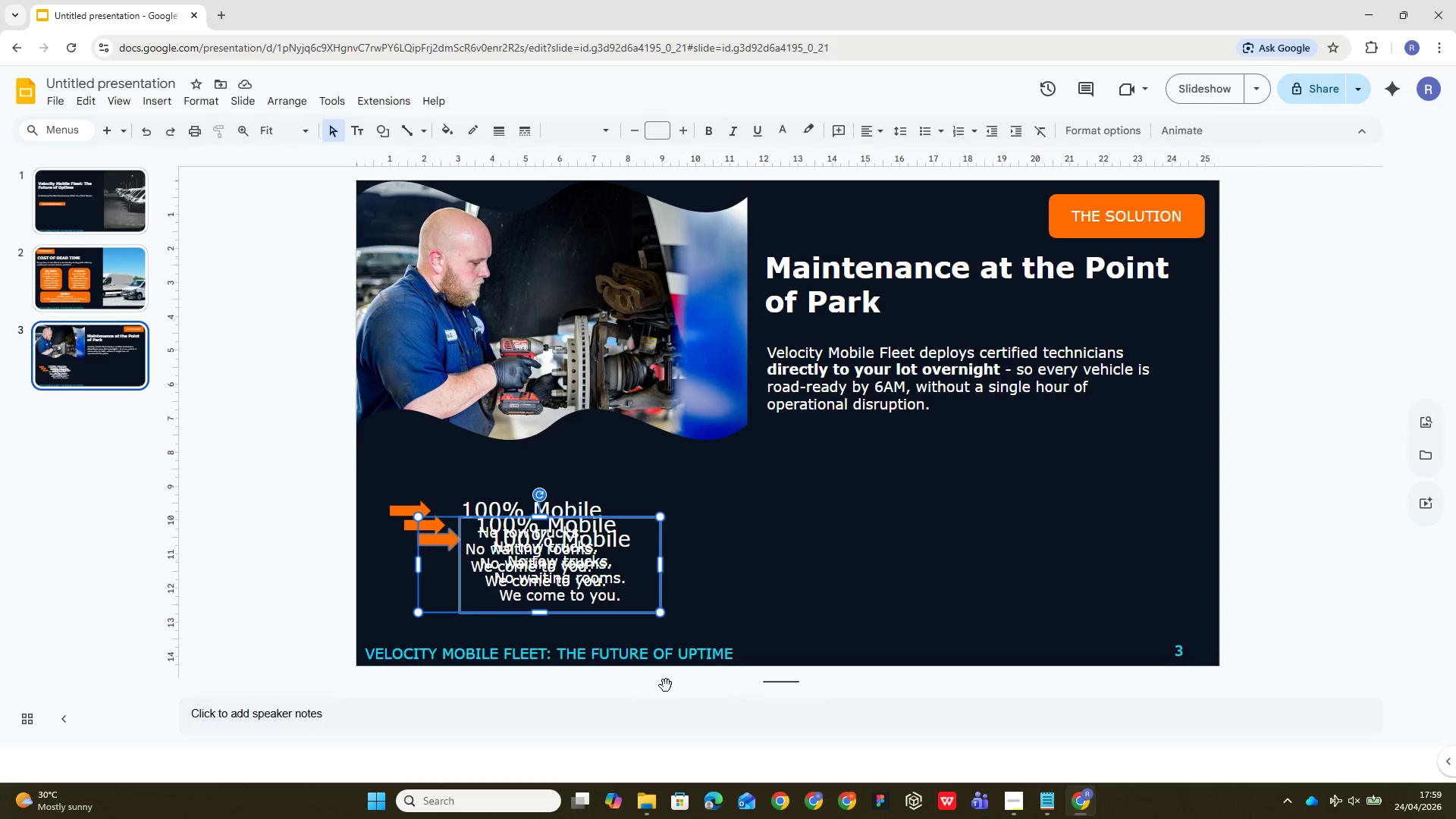 
left_click_drag(start_coordinate=[631, 542], to_coordinate=[1088, 526])
 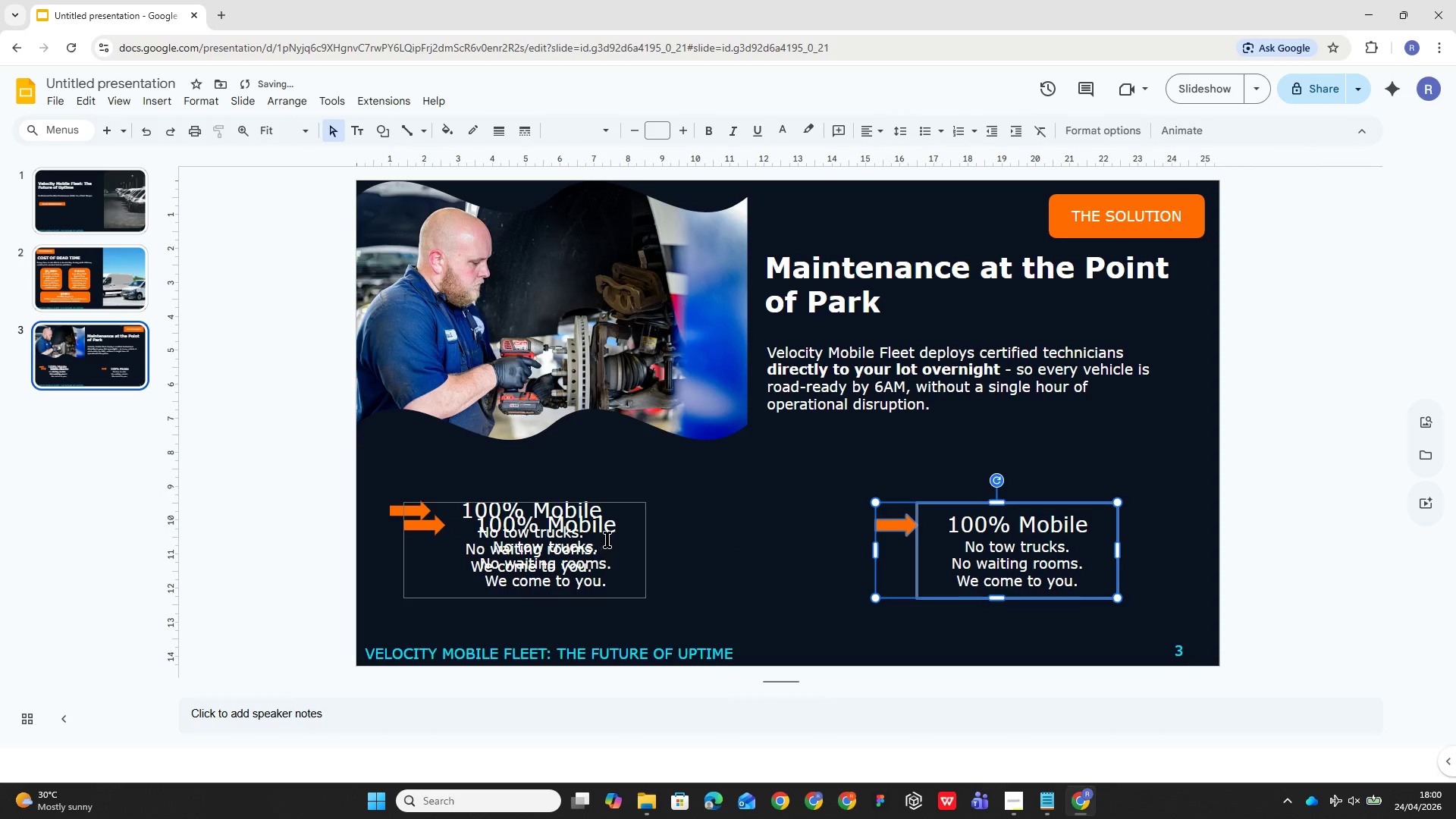 
left_click_drag(start_coordinate=[635, 520], to_coordinate=[837, 525])
 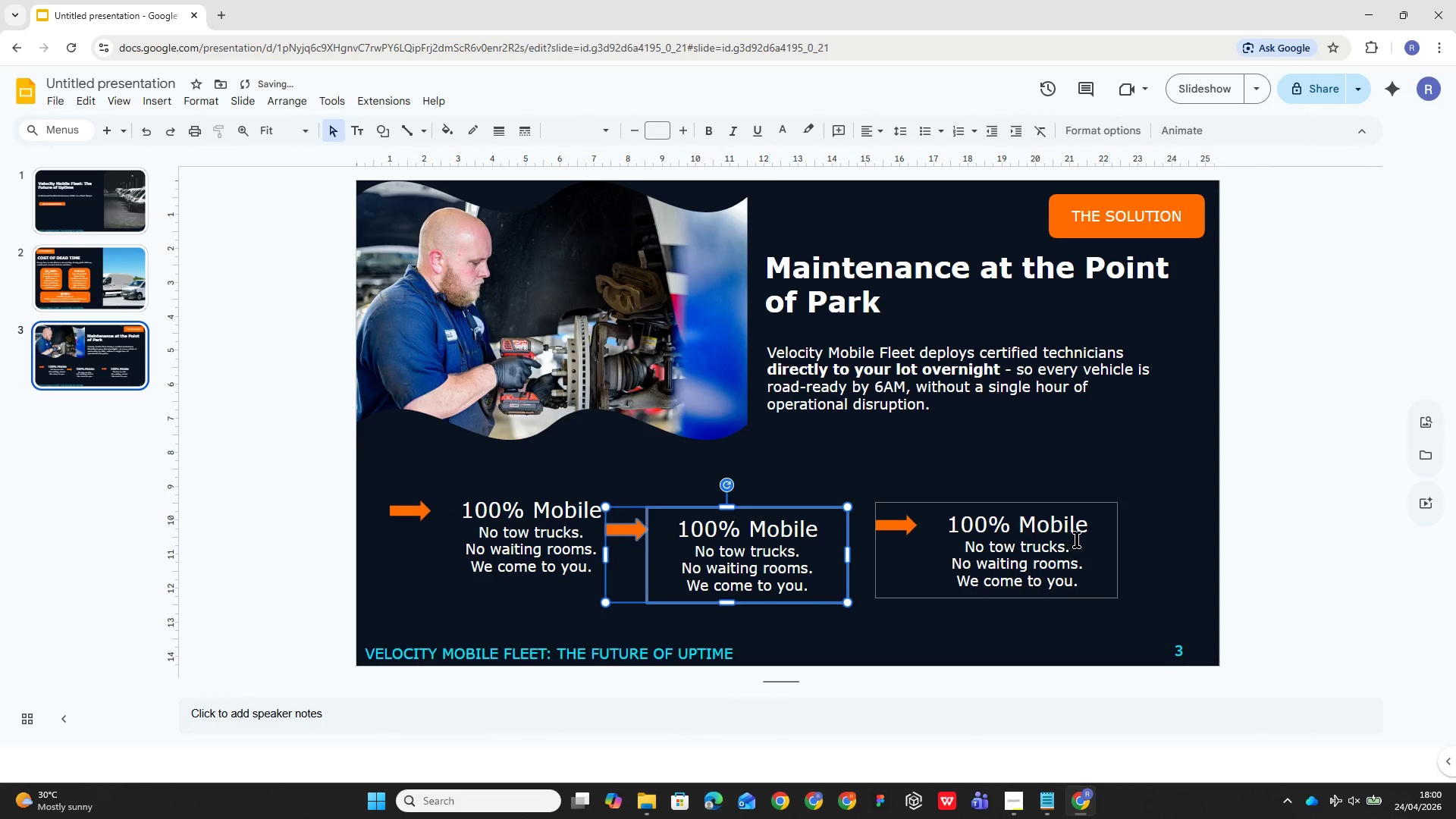 
left_click_drag(start_coordinate=[1077, 539], to_coordinate=[1141, 535])
 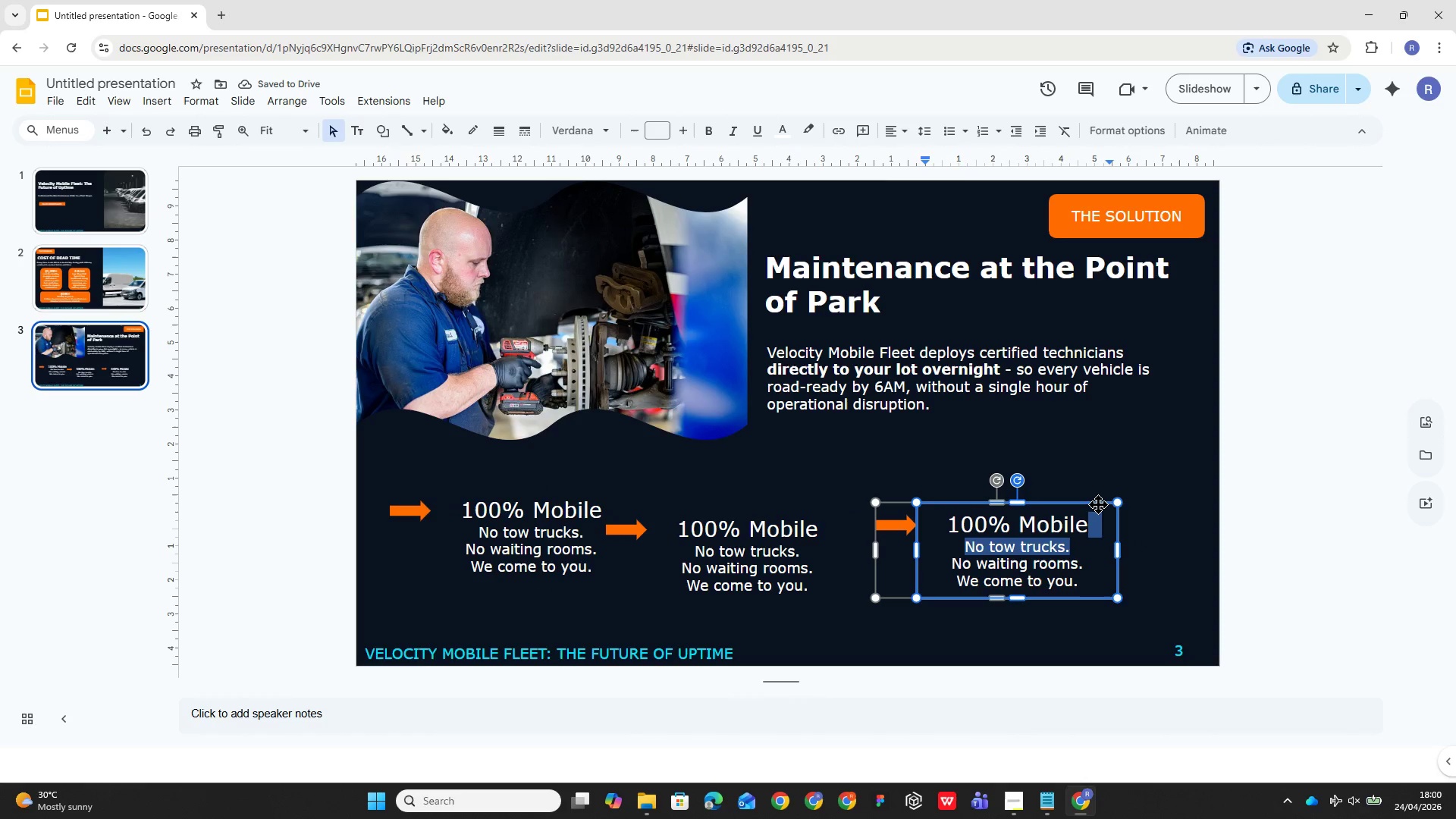 
left_click_drag(start_coordinate=[1098, 504], to_coordinate=[1152, 501])
 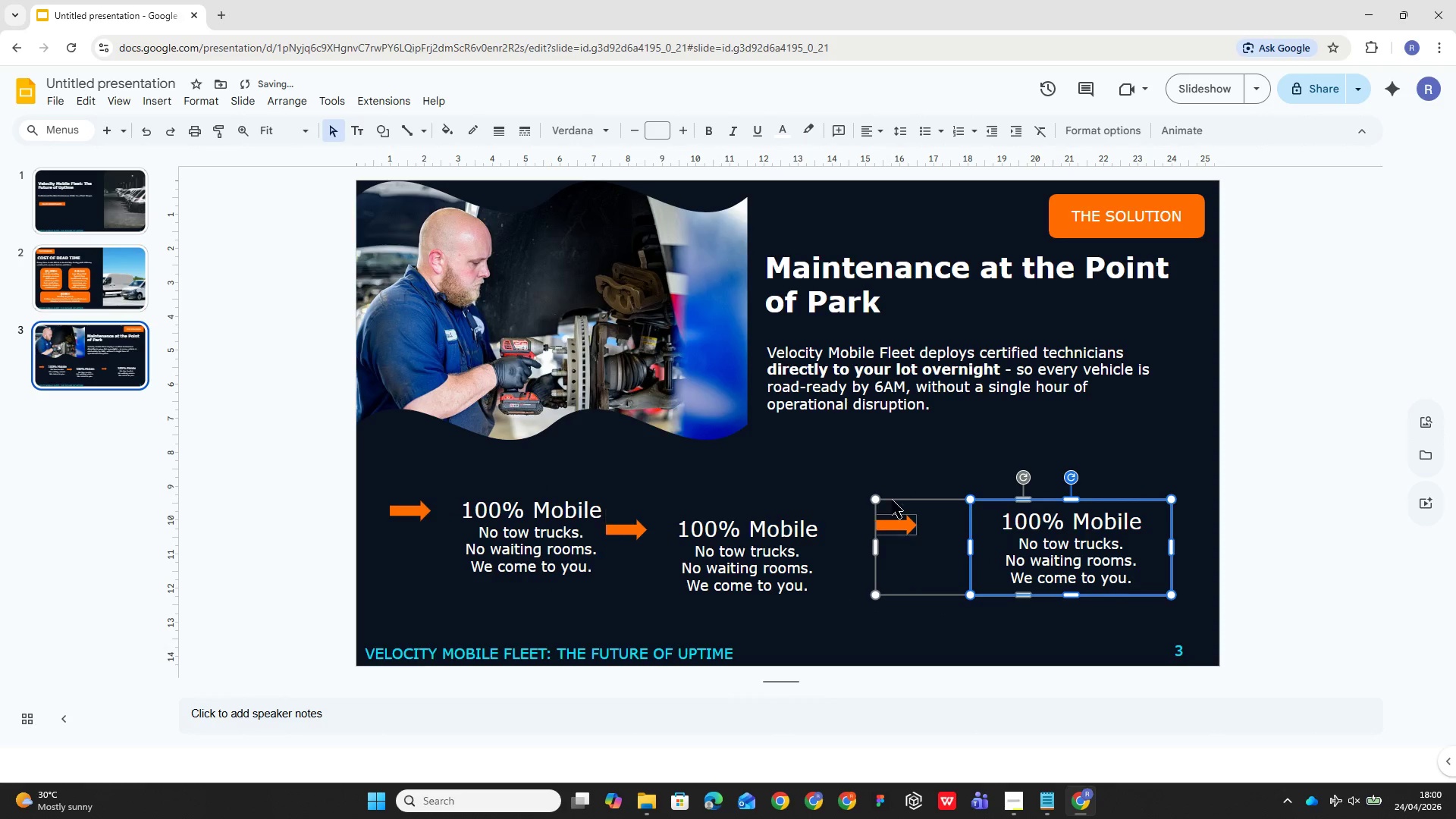 
left_click([912, 464])
 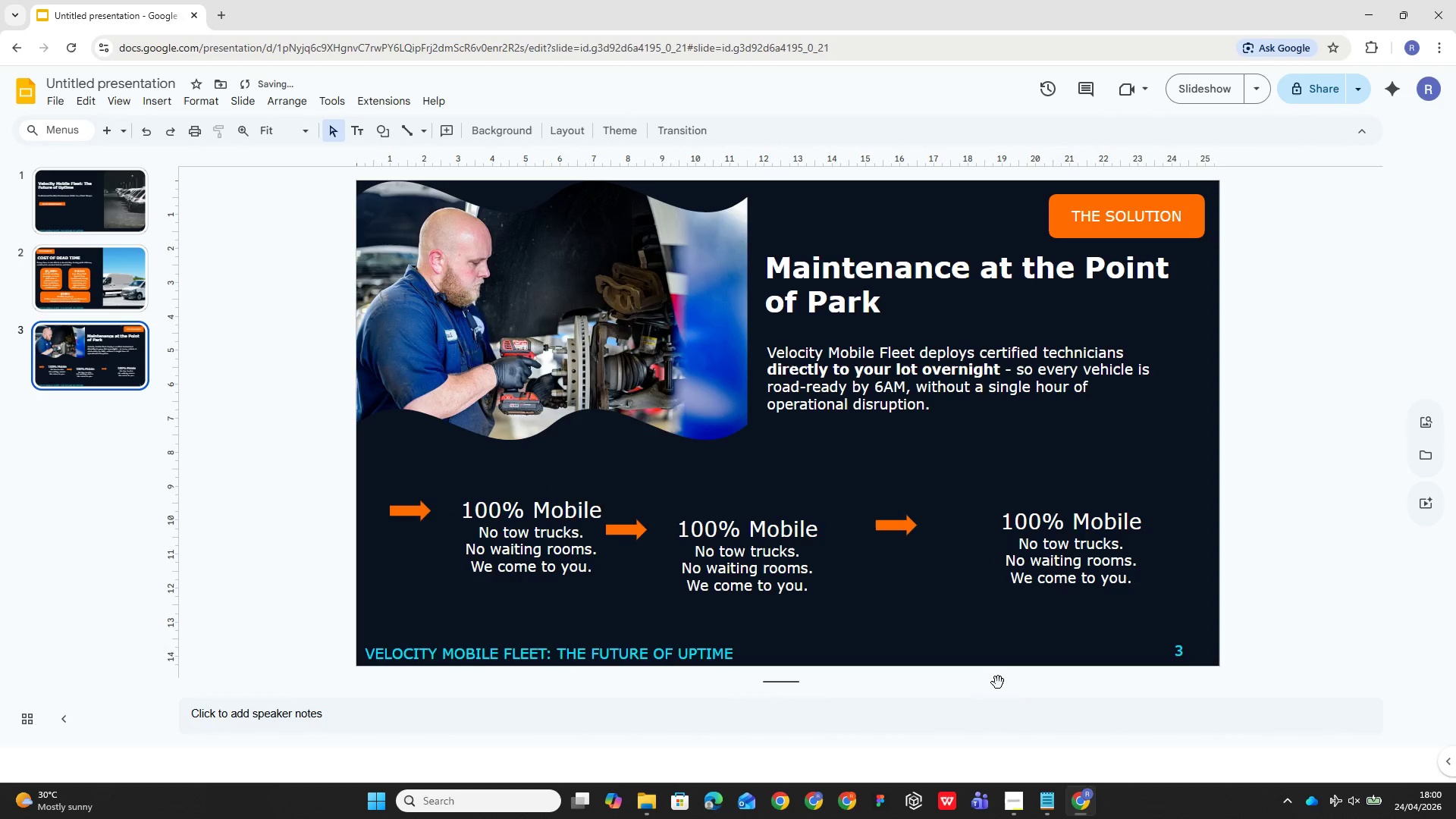 
key(Control+Z)
 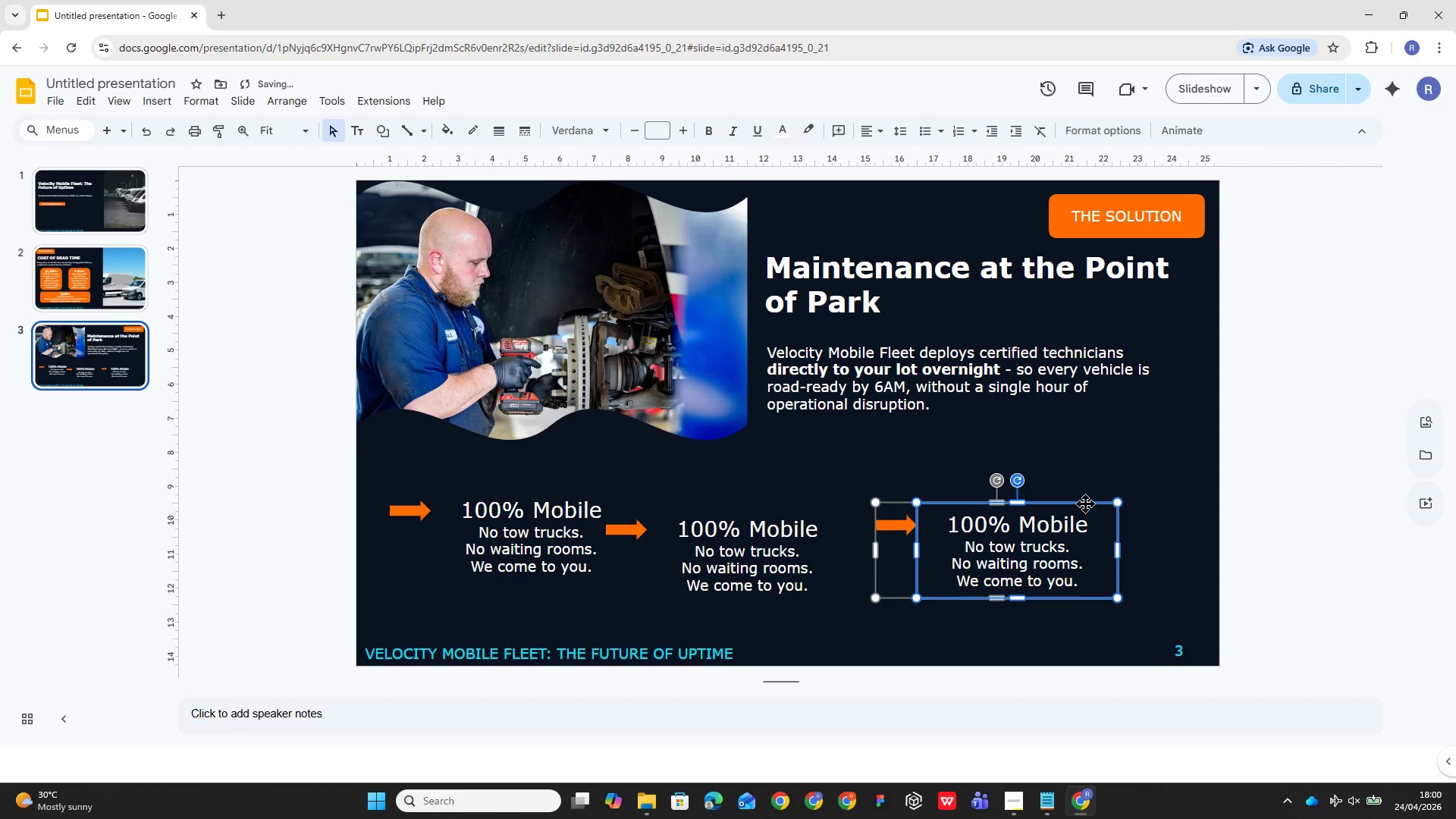 
left_click_drag(start_coordinate=[1085, 504], to_coordinate=[1126, 497])
 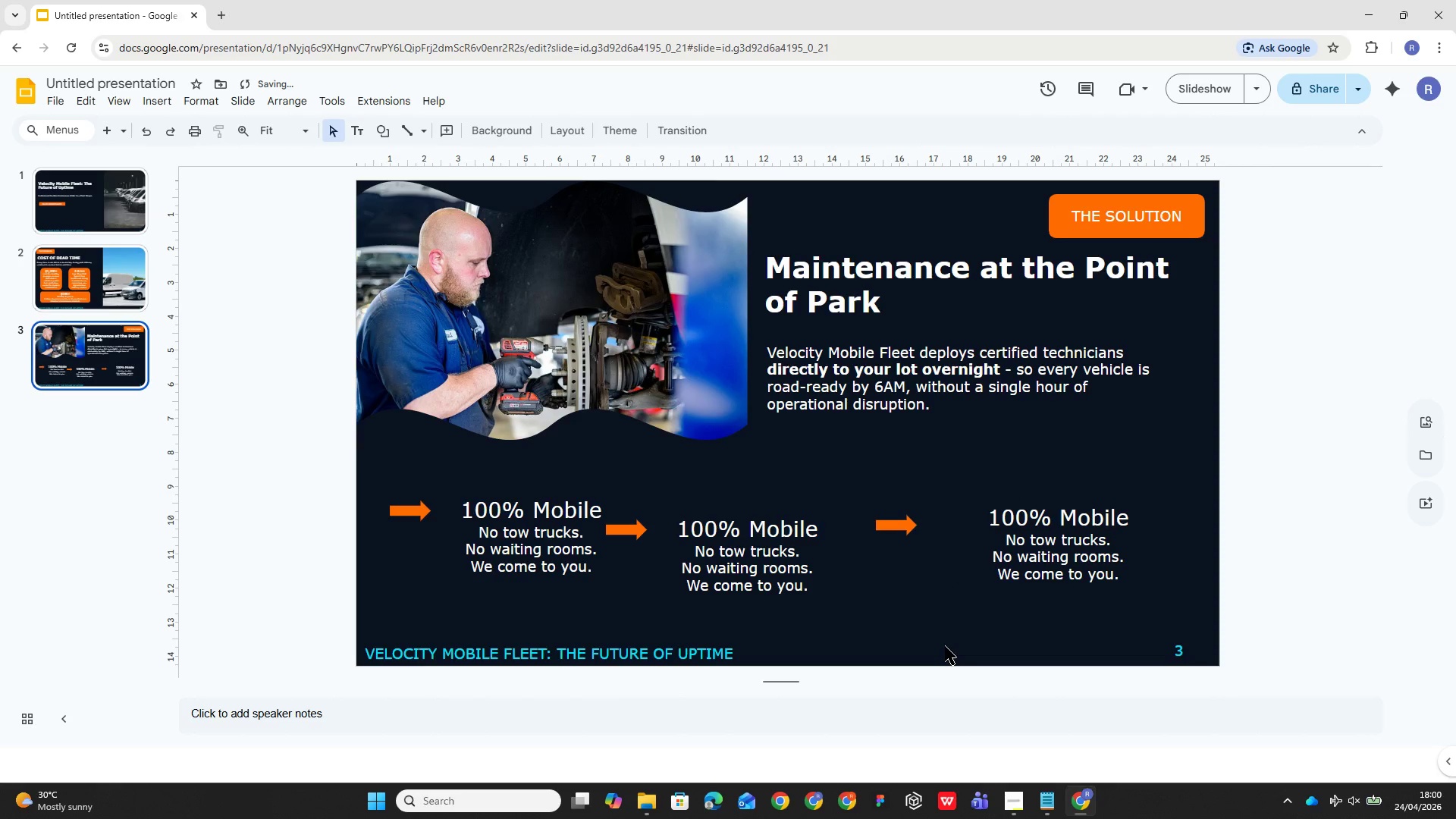 
key(Control+Z)
 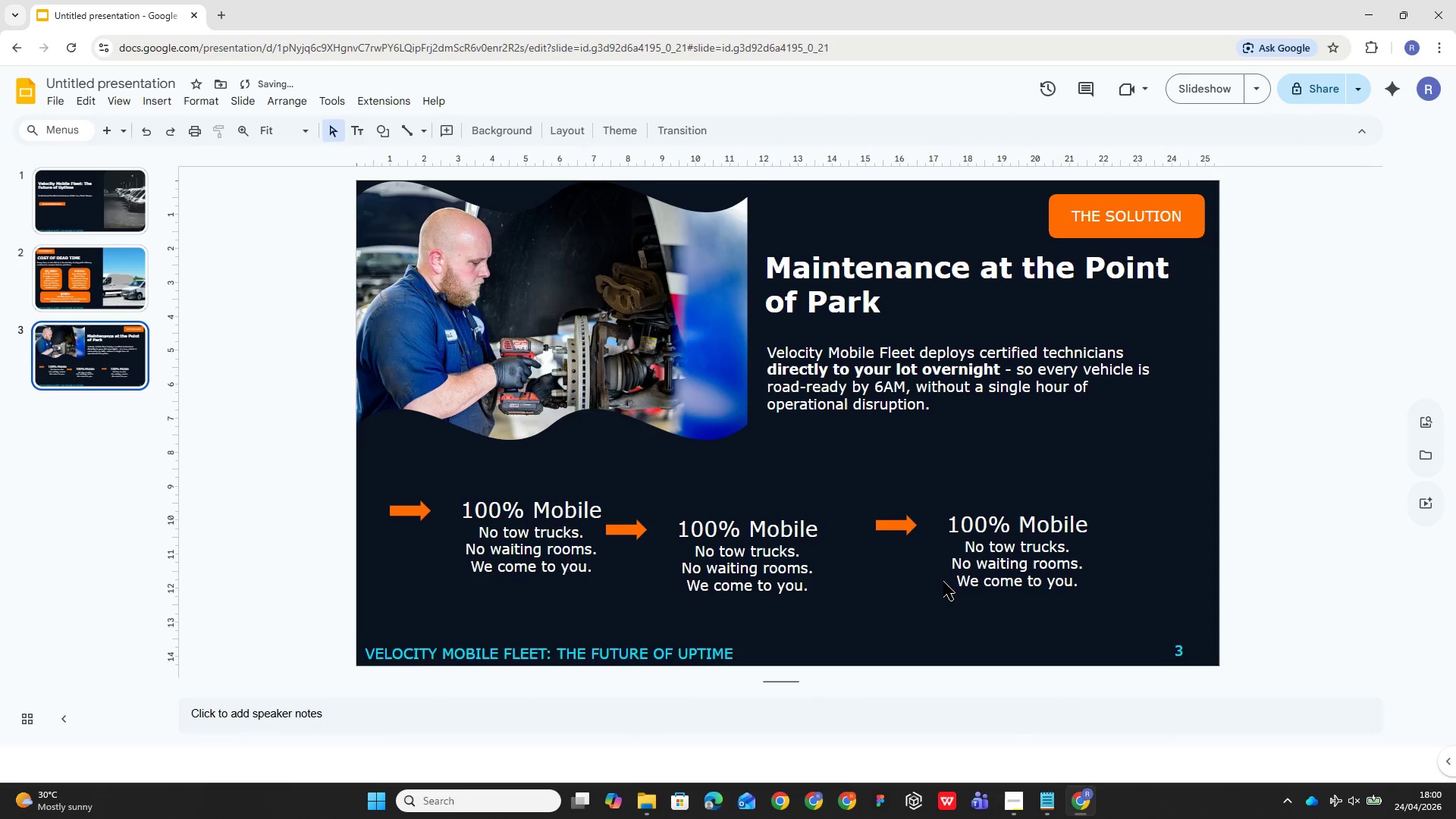 
left_click([956, 563])
 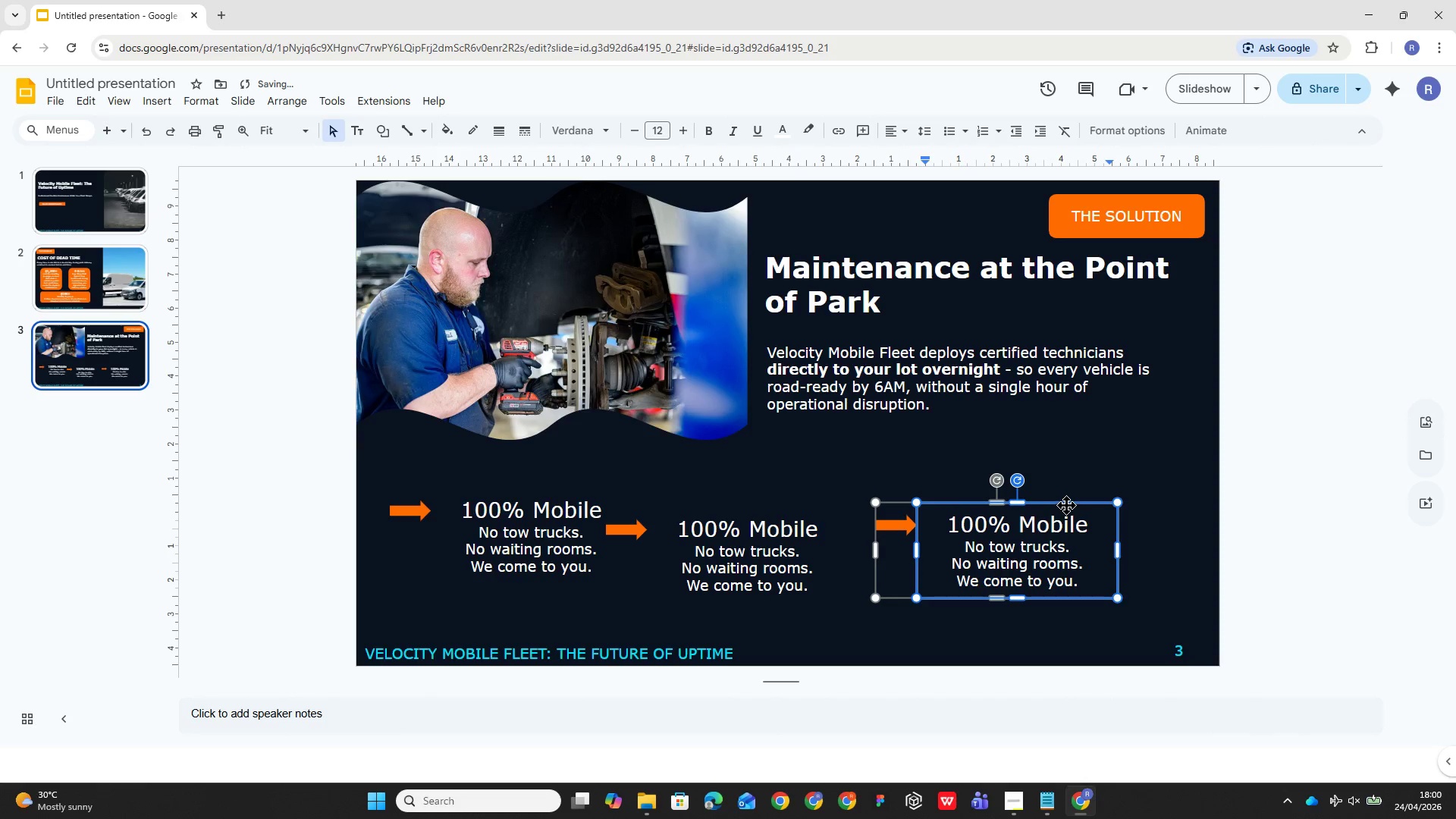 
left_click_drag(start_coordinate=[1066, 505], to_coordinate=[1097, 503])
 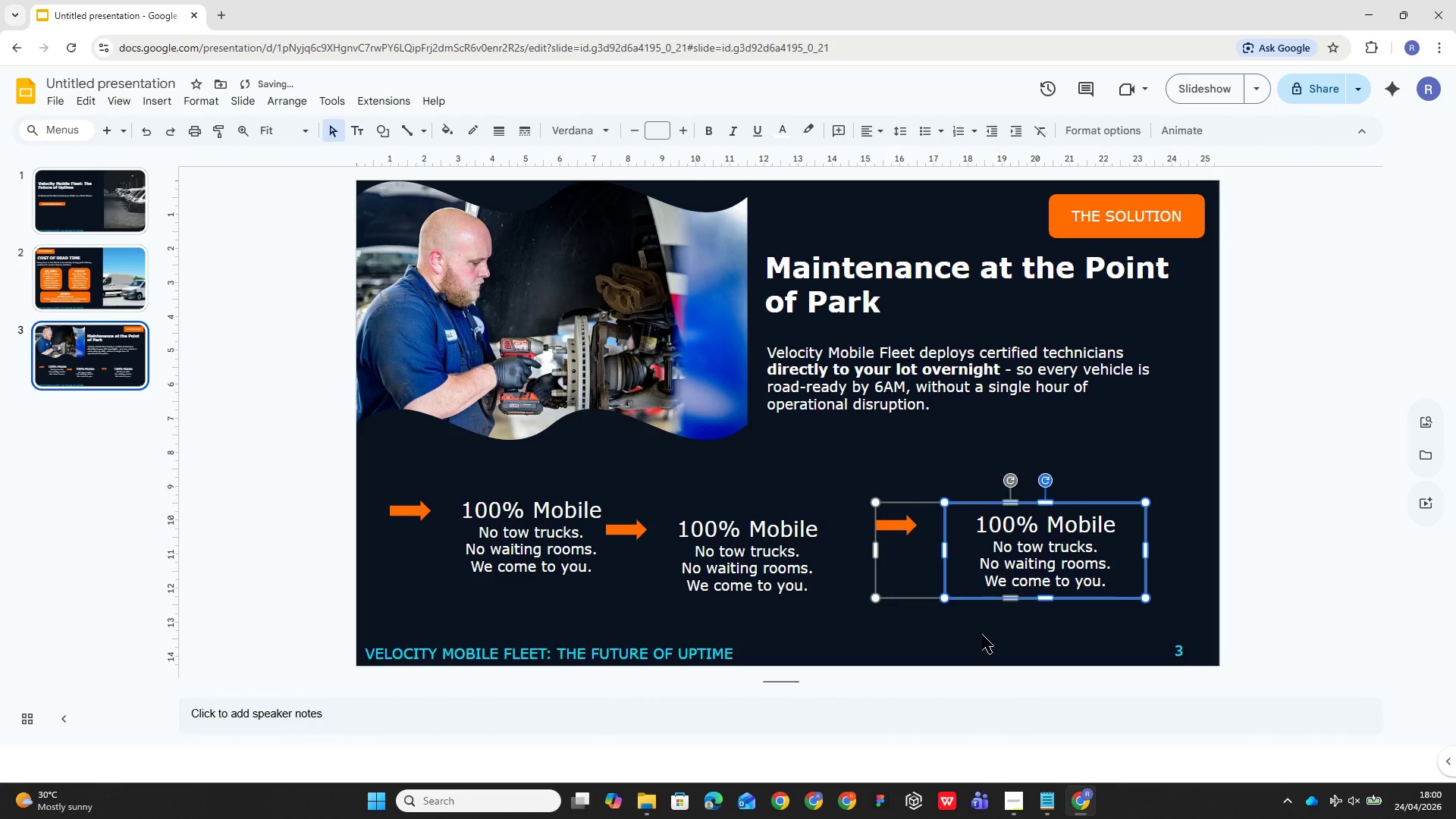 
key(Control+Z)
 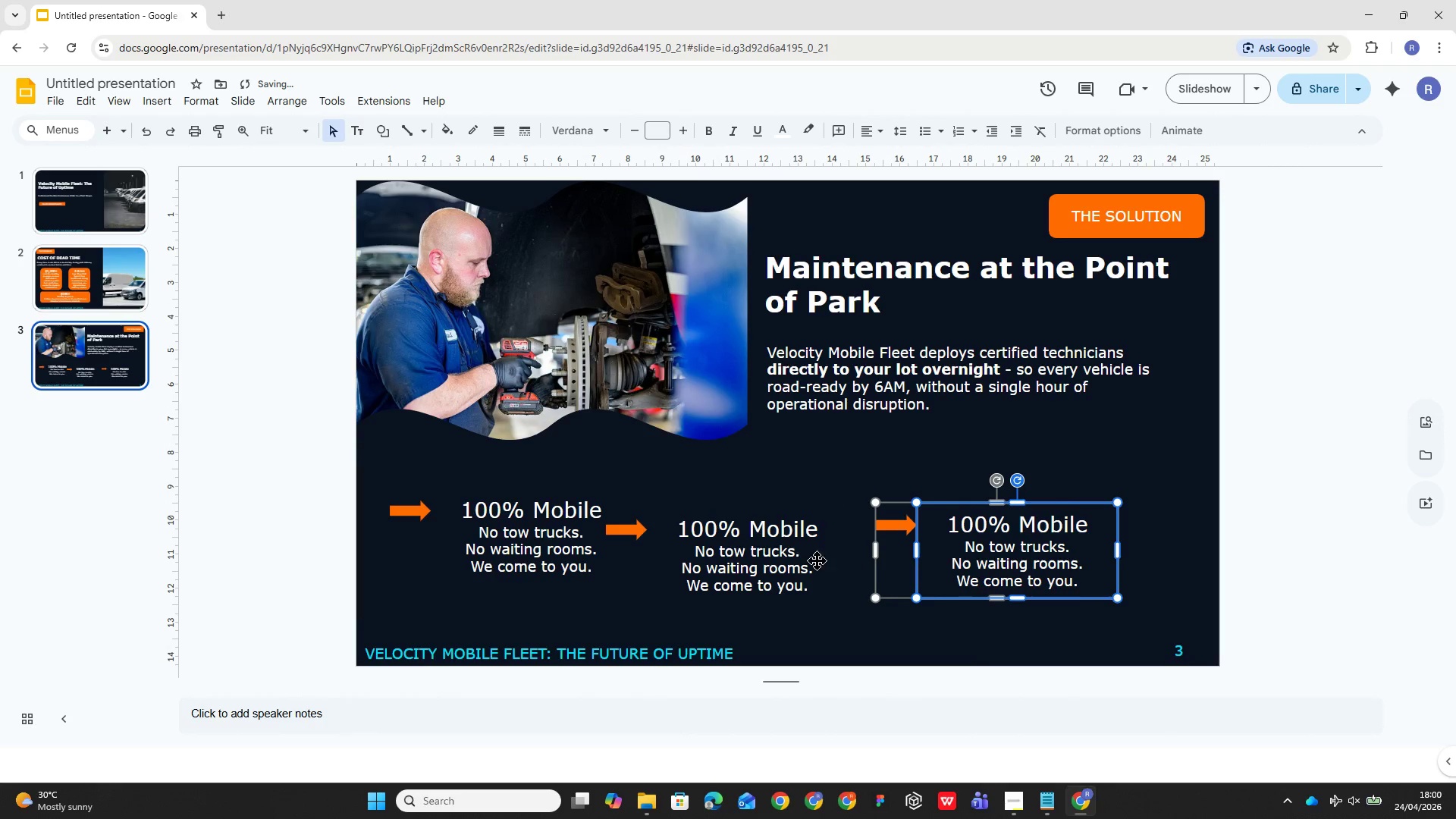 
key(Control+Z)
 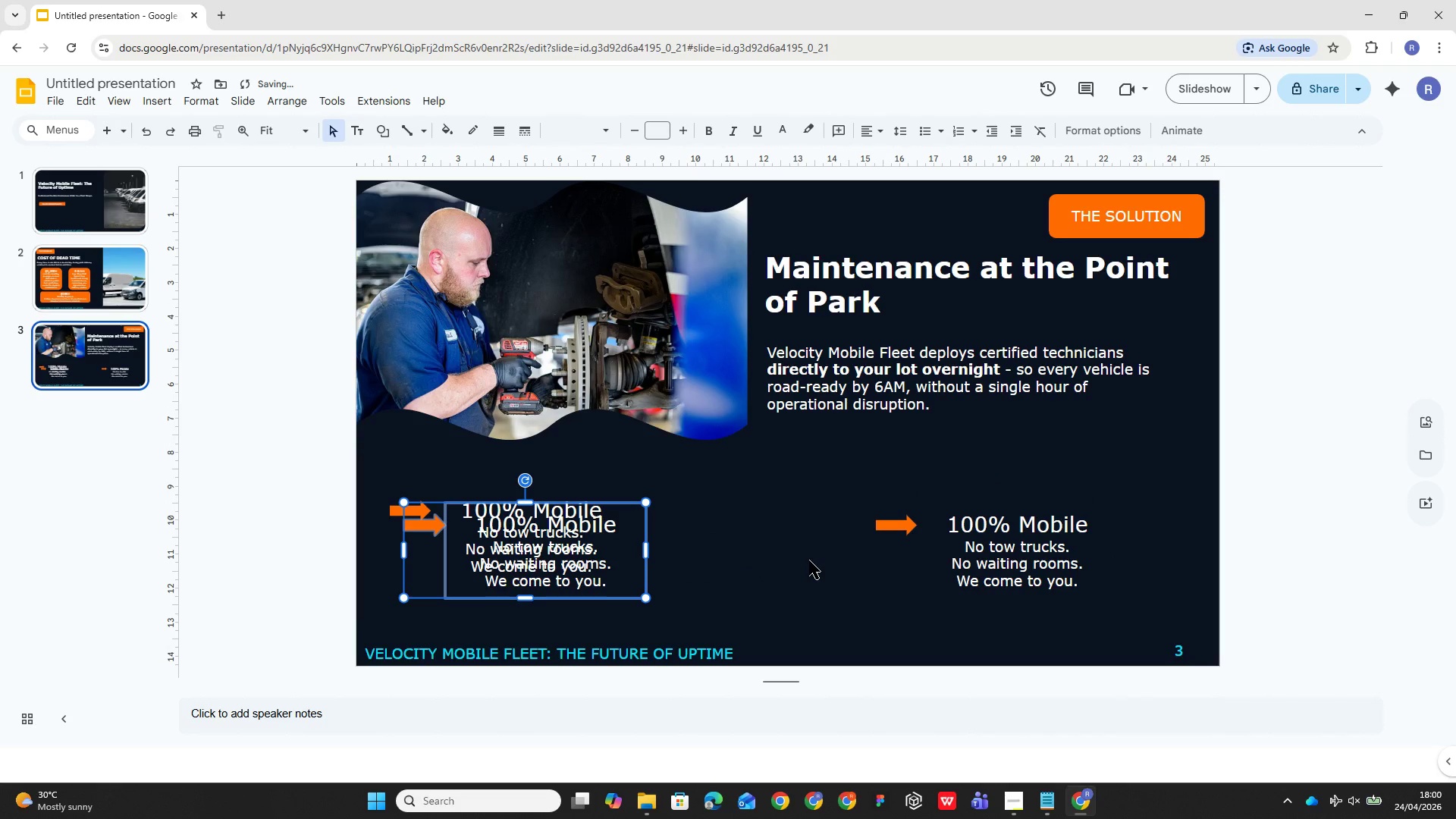 
key(Control+Z)
 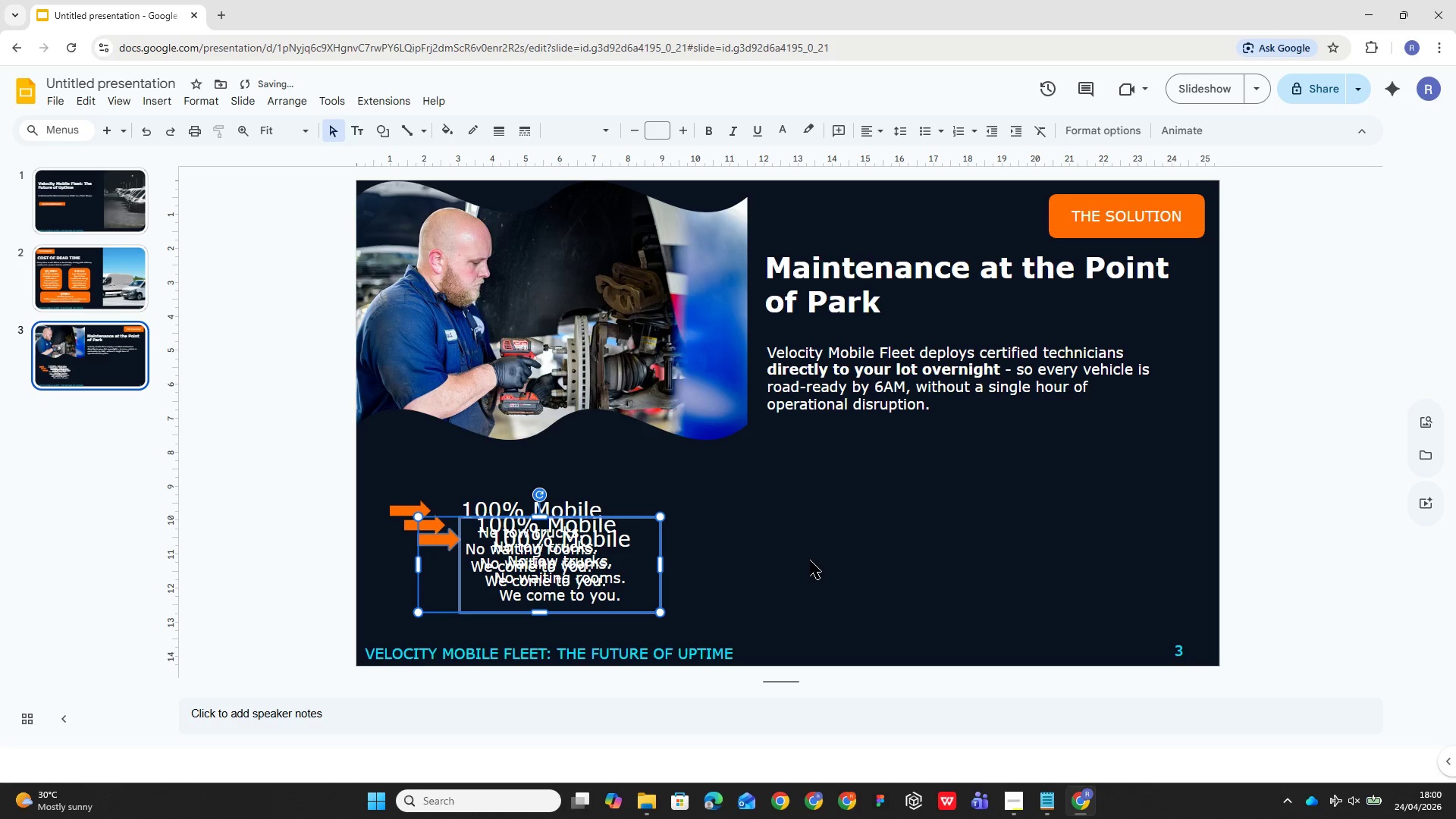 
key(Control+ControlLeft)
 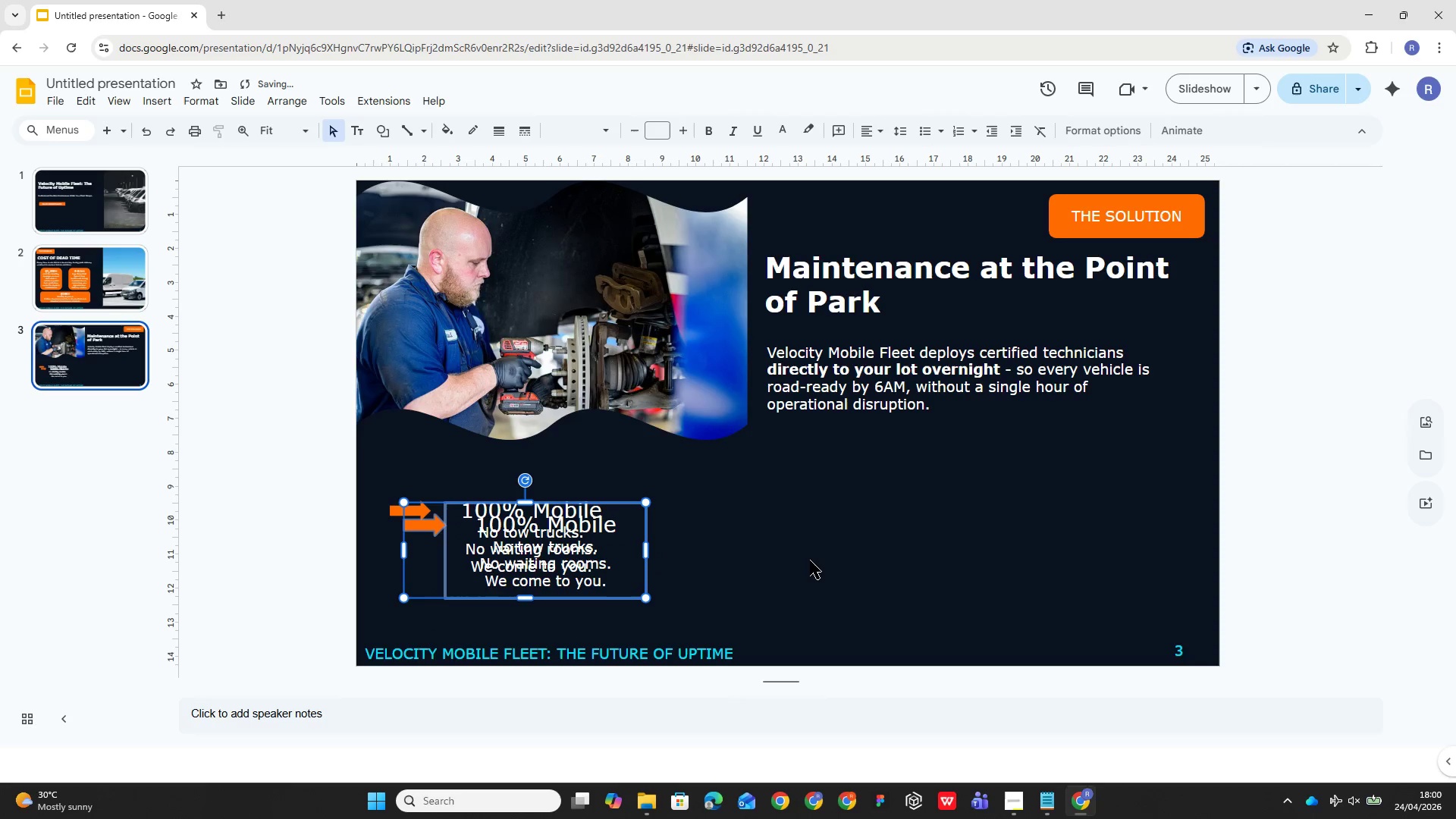 
key(Control+Z)
 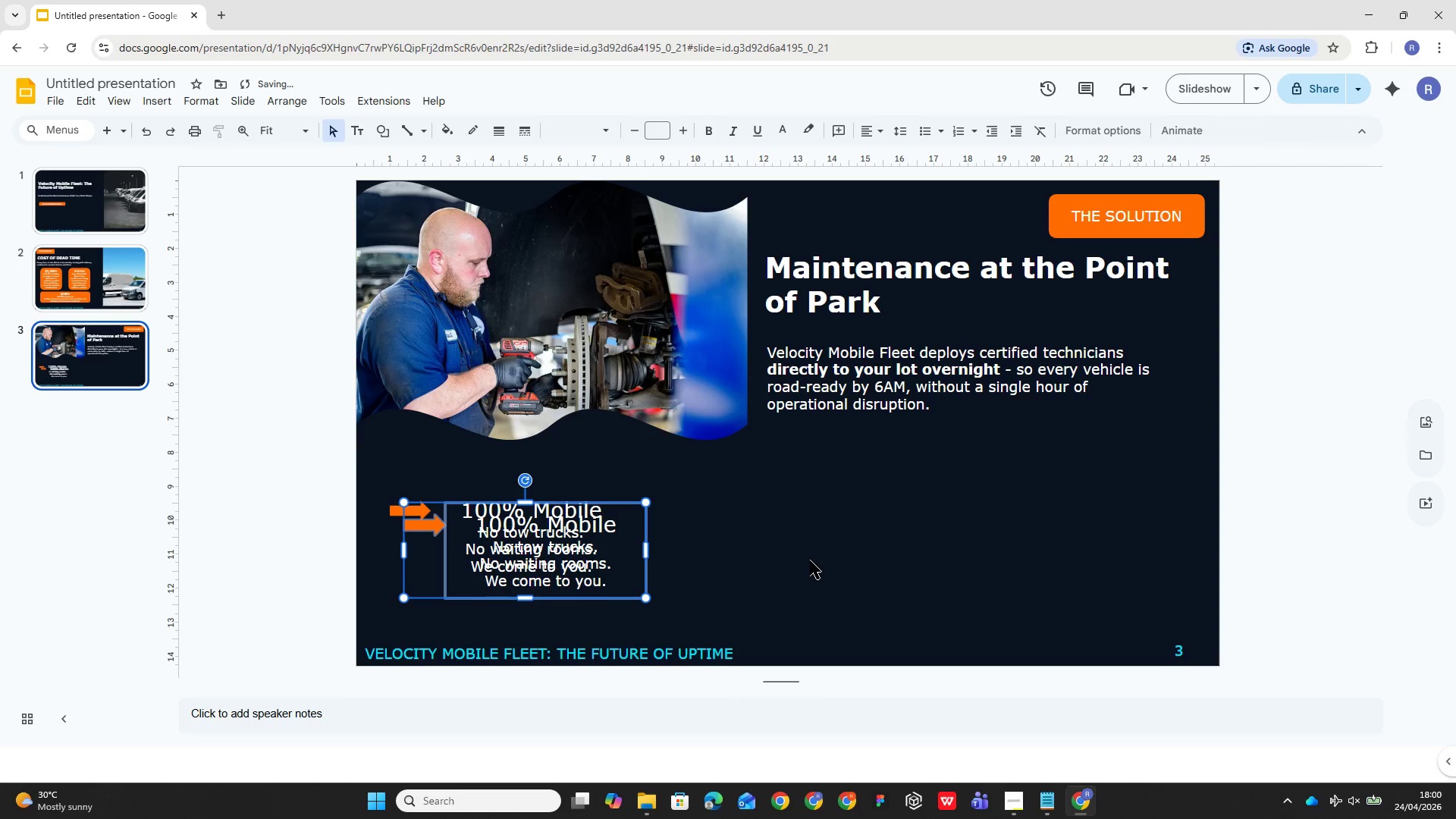 
key(Control+ControlLeft)
 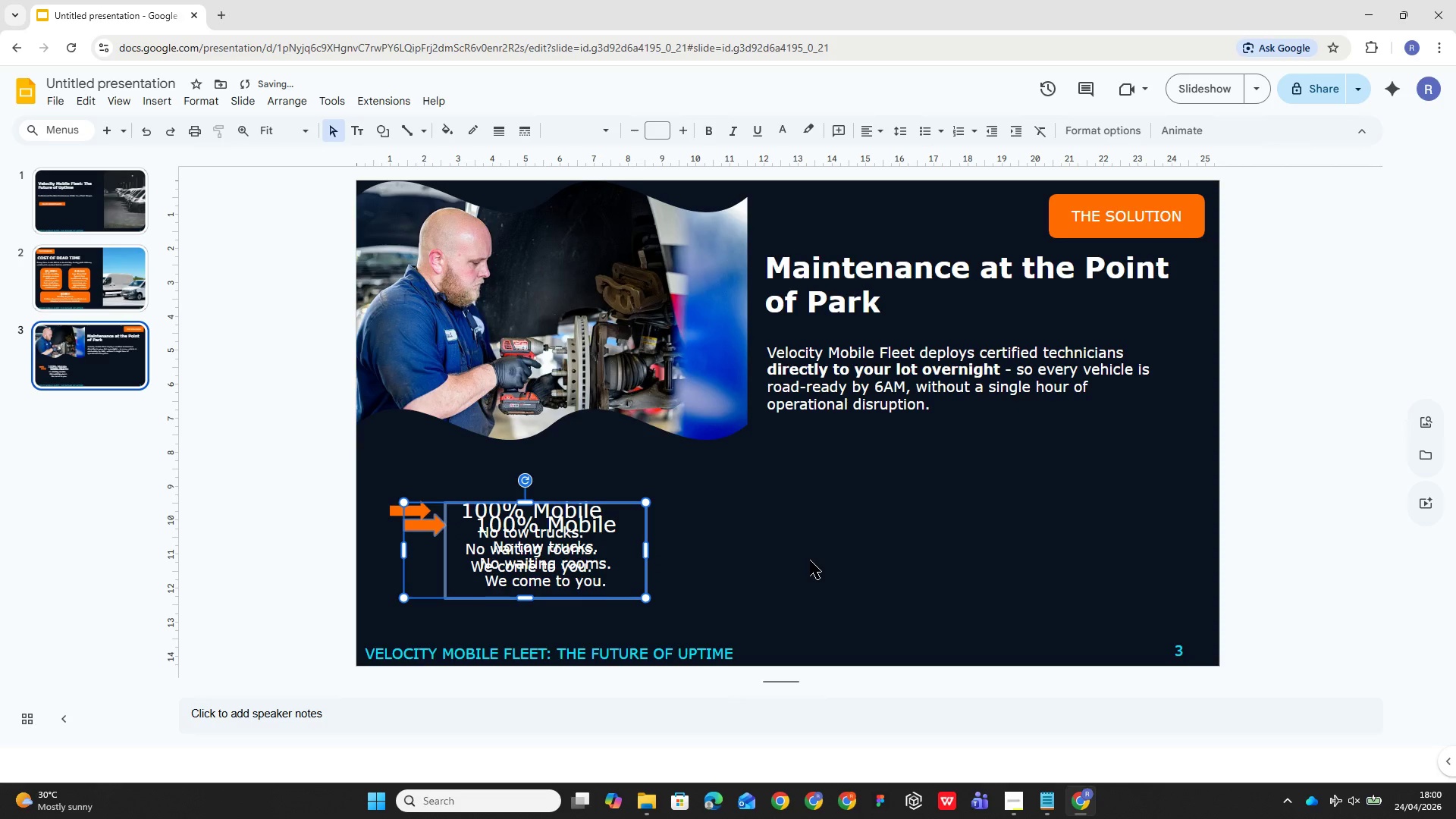 
key(Control+ControlLeft)
 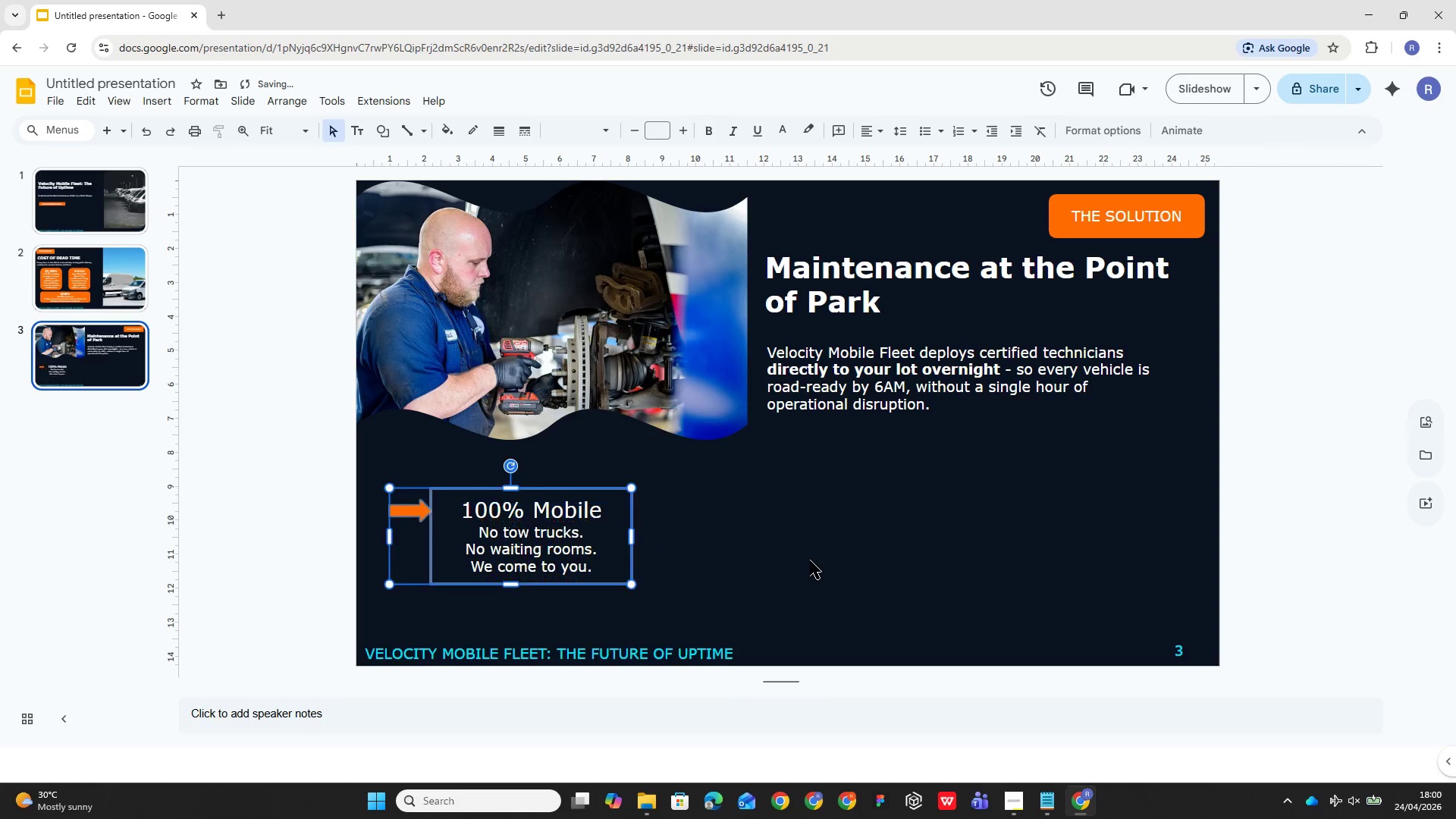 
key(Control+Z)
 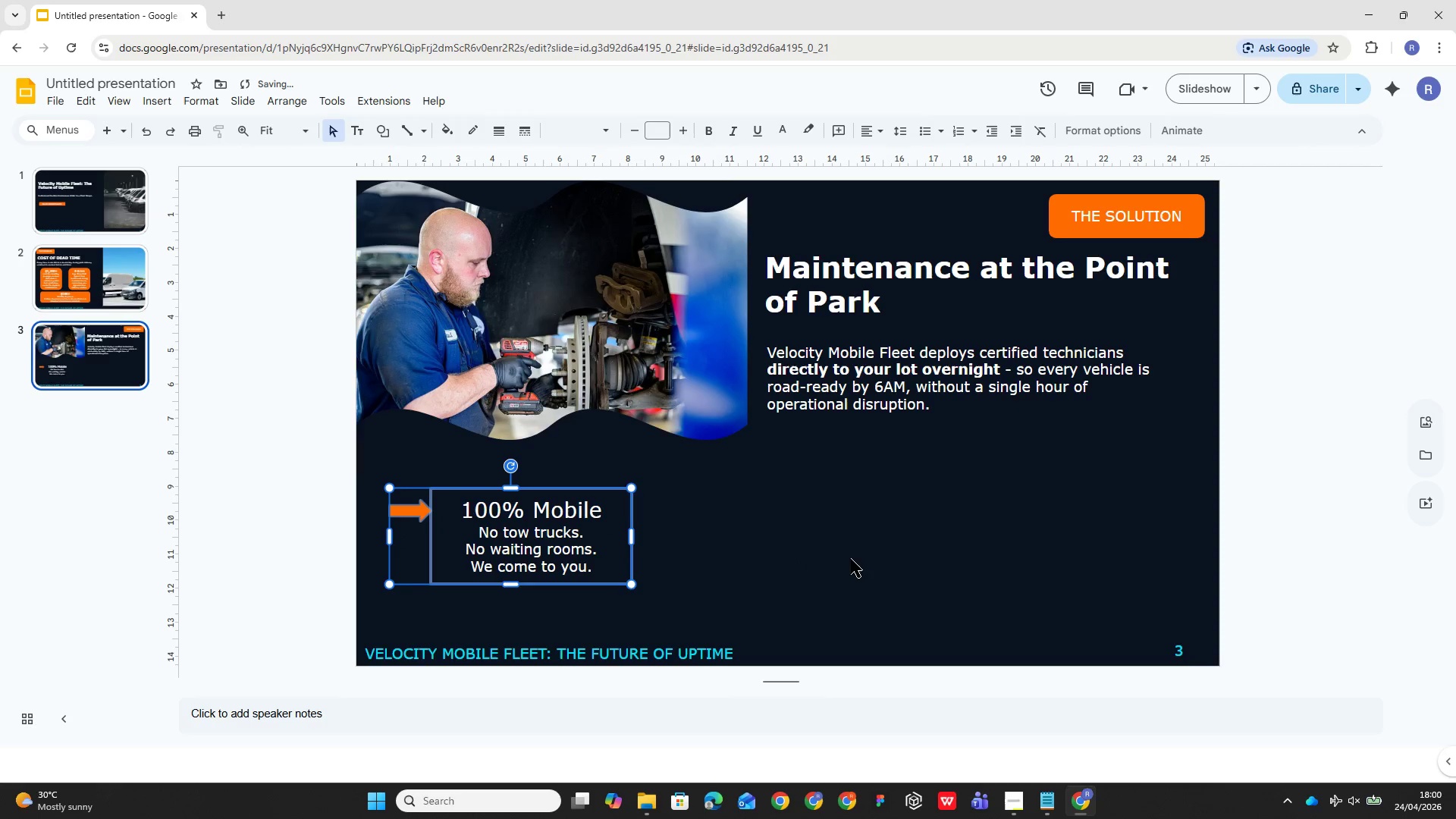 
left_click([824, 558])
 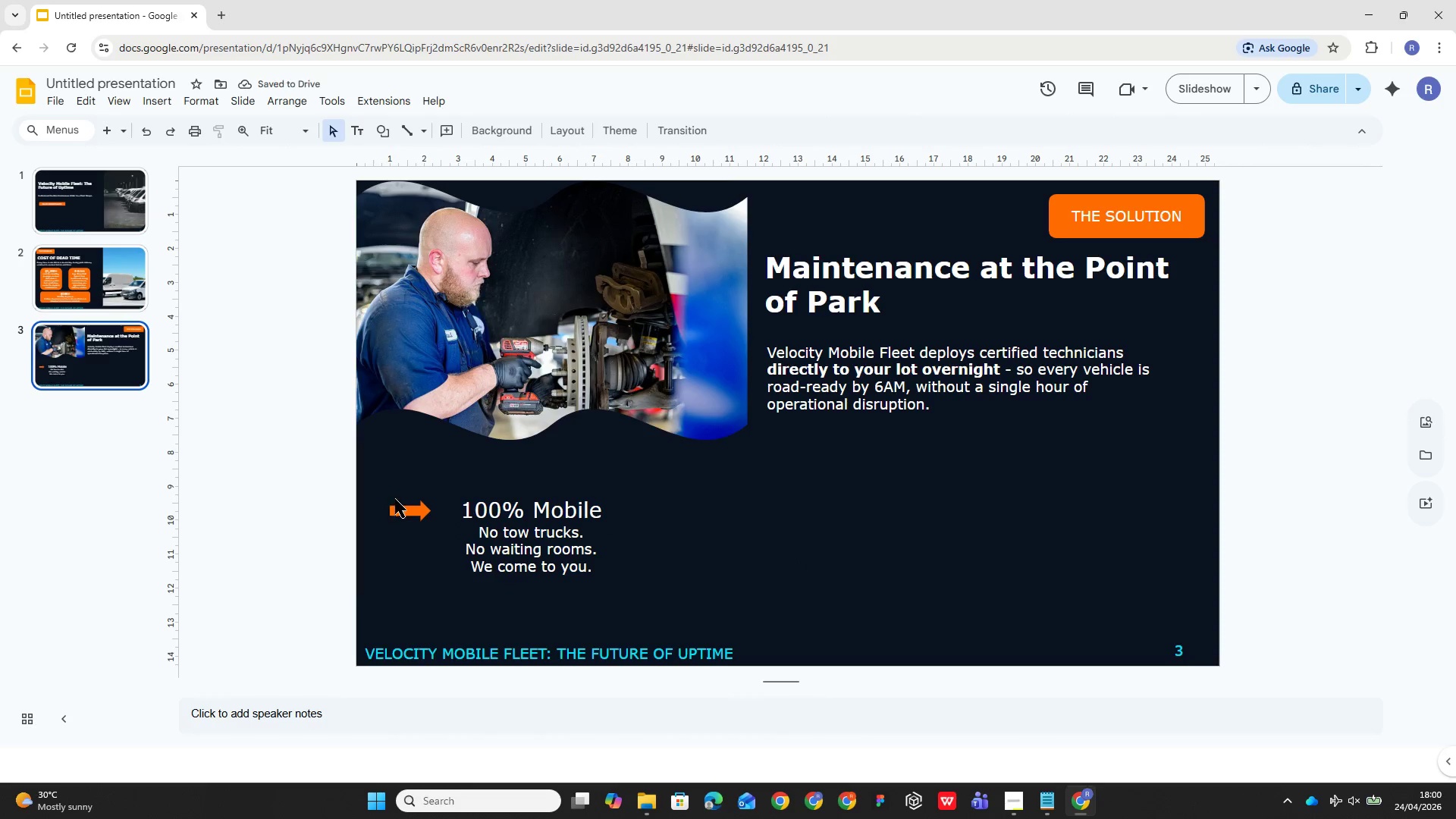 
left_click([392, 507])
 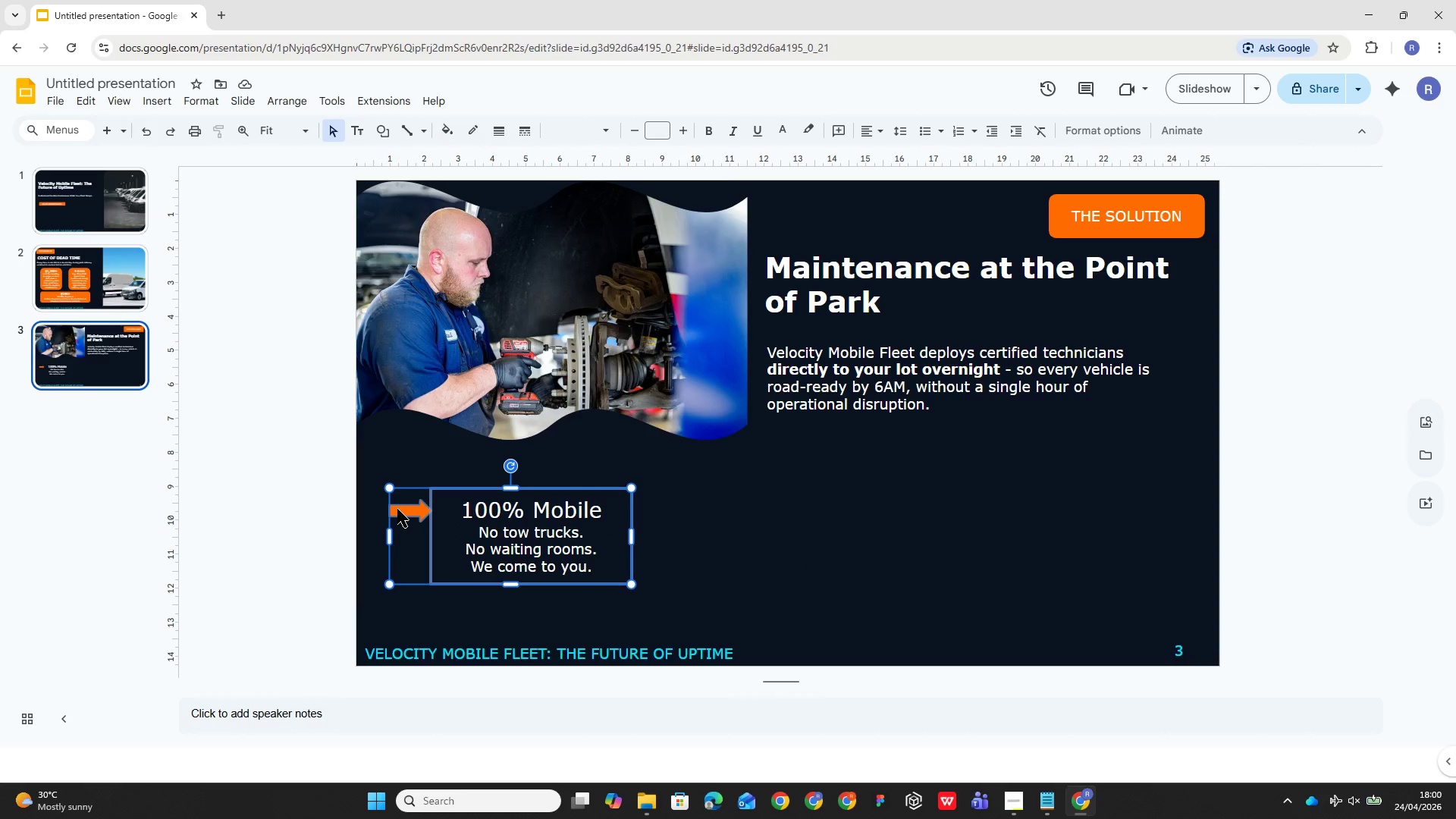 
wait(14.16)
 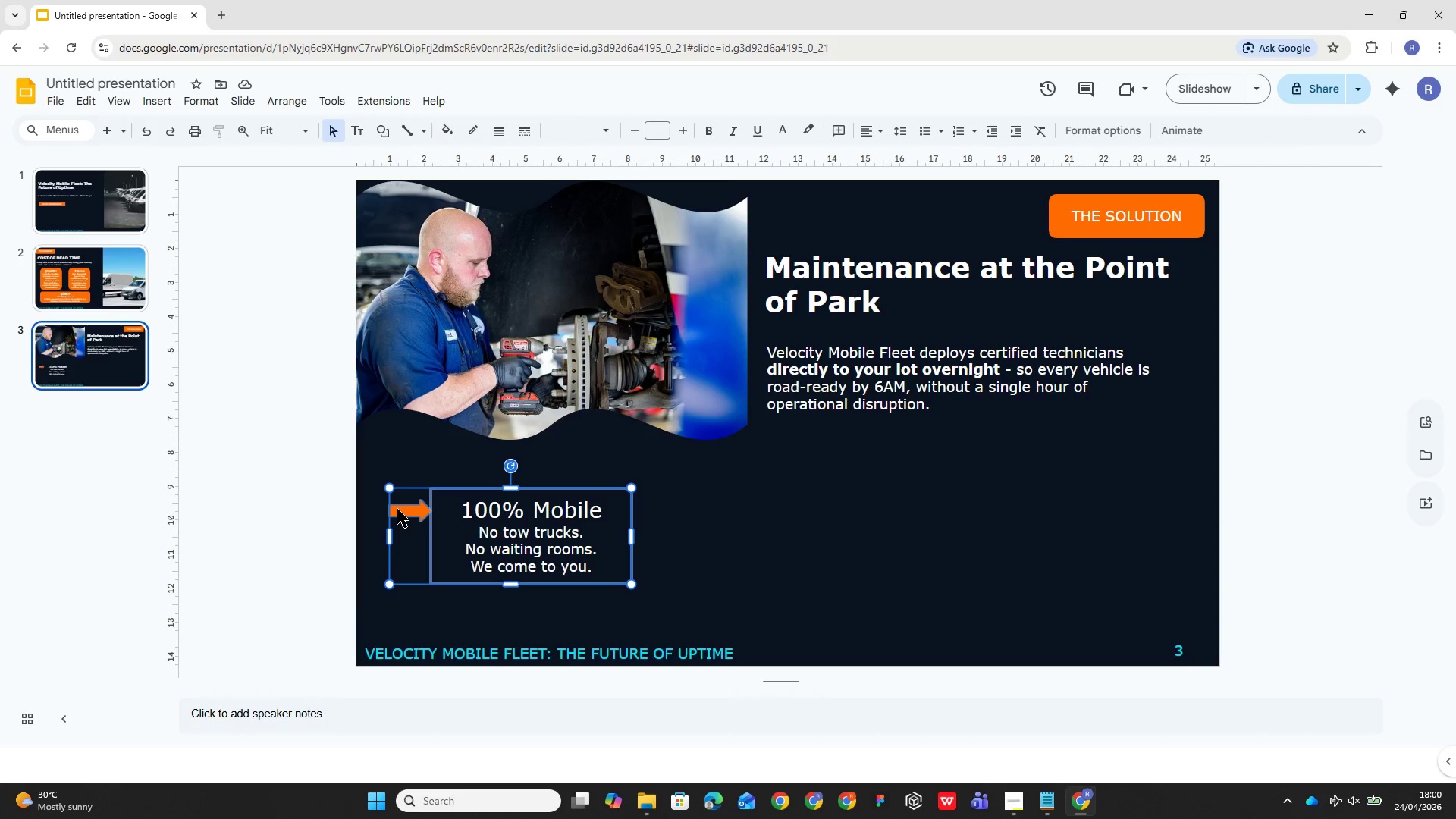 
left_click([626, 510])
 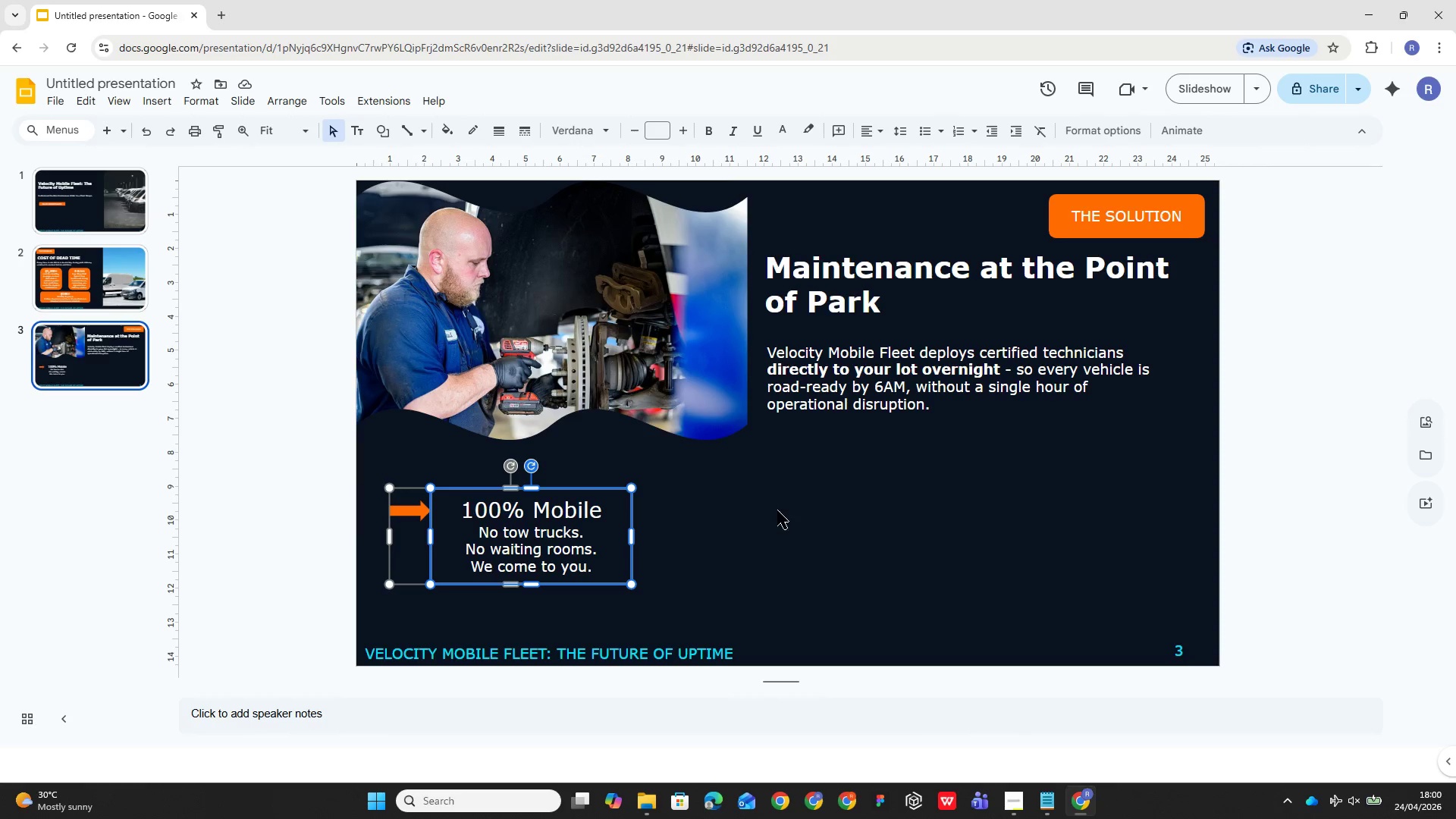 
key(Control+D)
 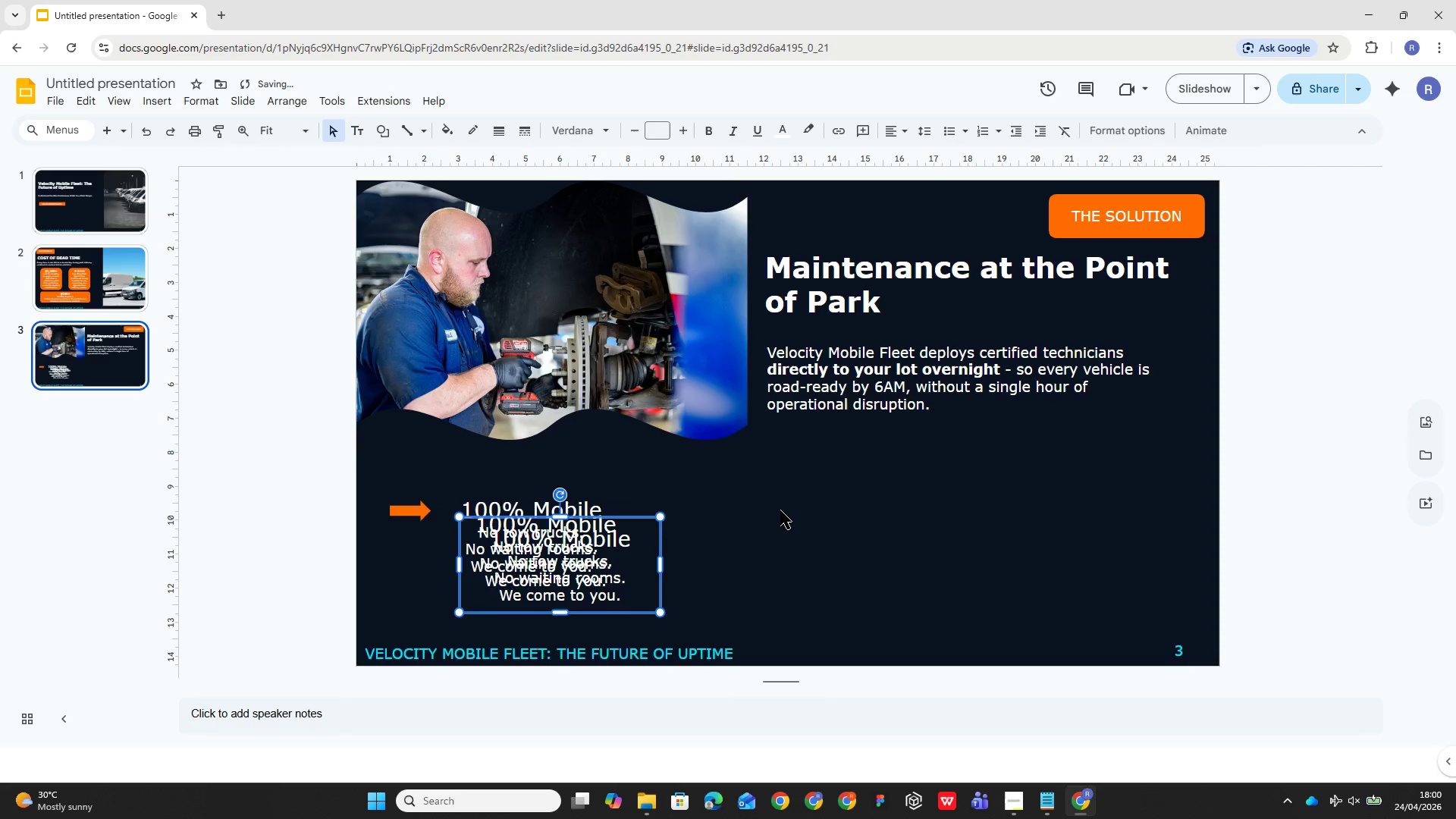 
key(Control+D)
 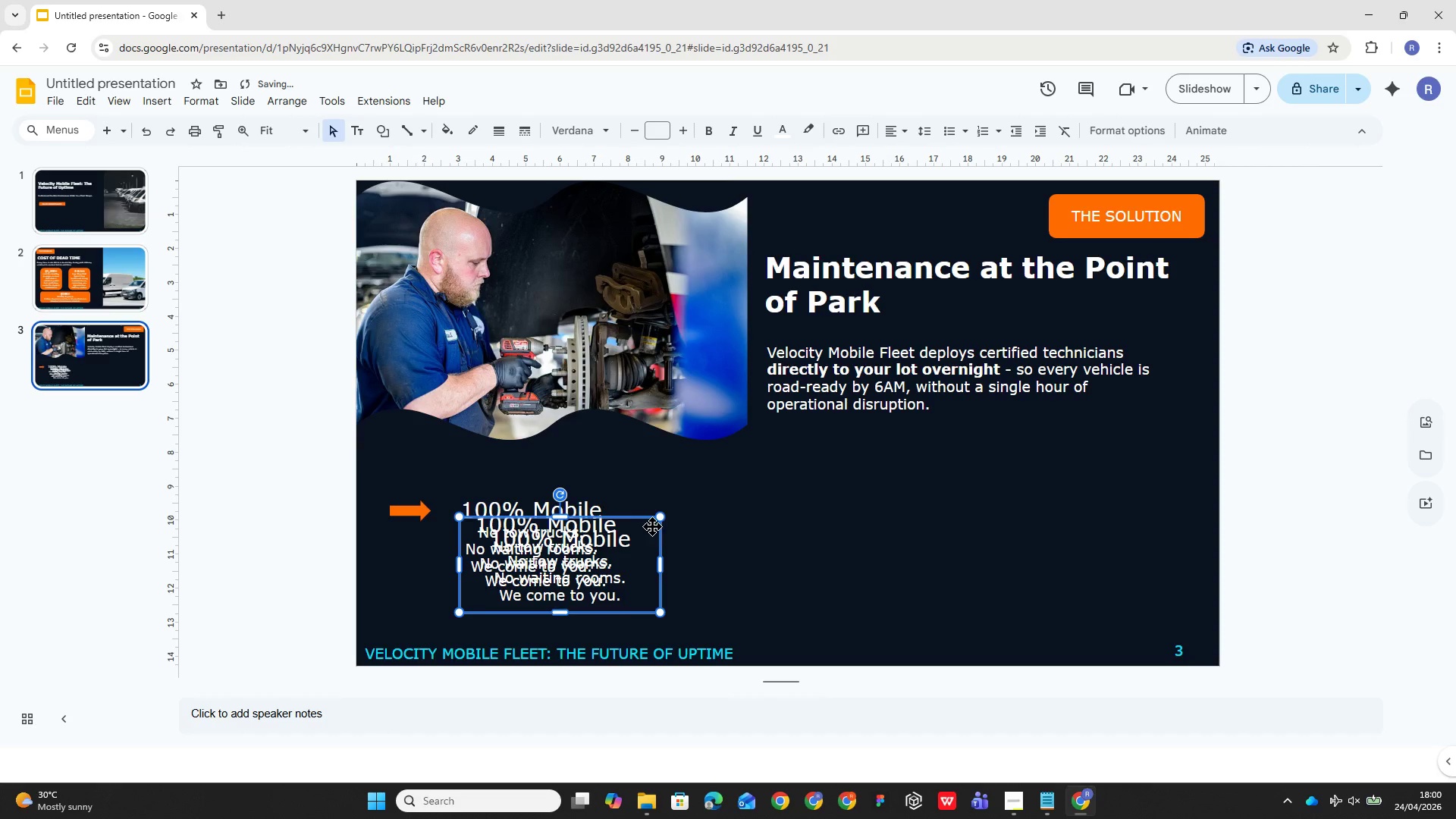 
left_click_drag(start_coordinate=[647, 529], to_coordinate=[1130, 516])
 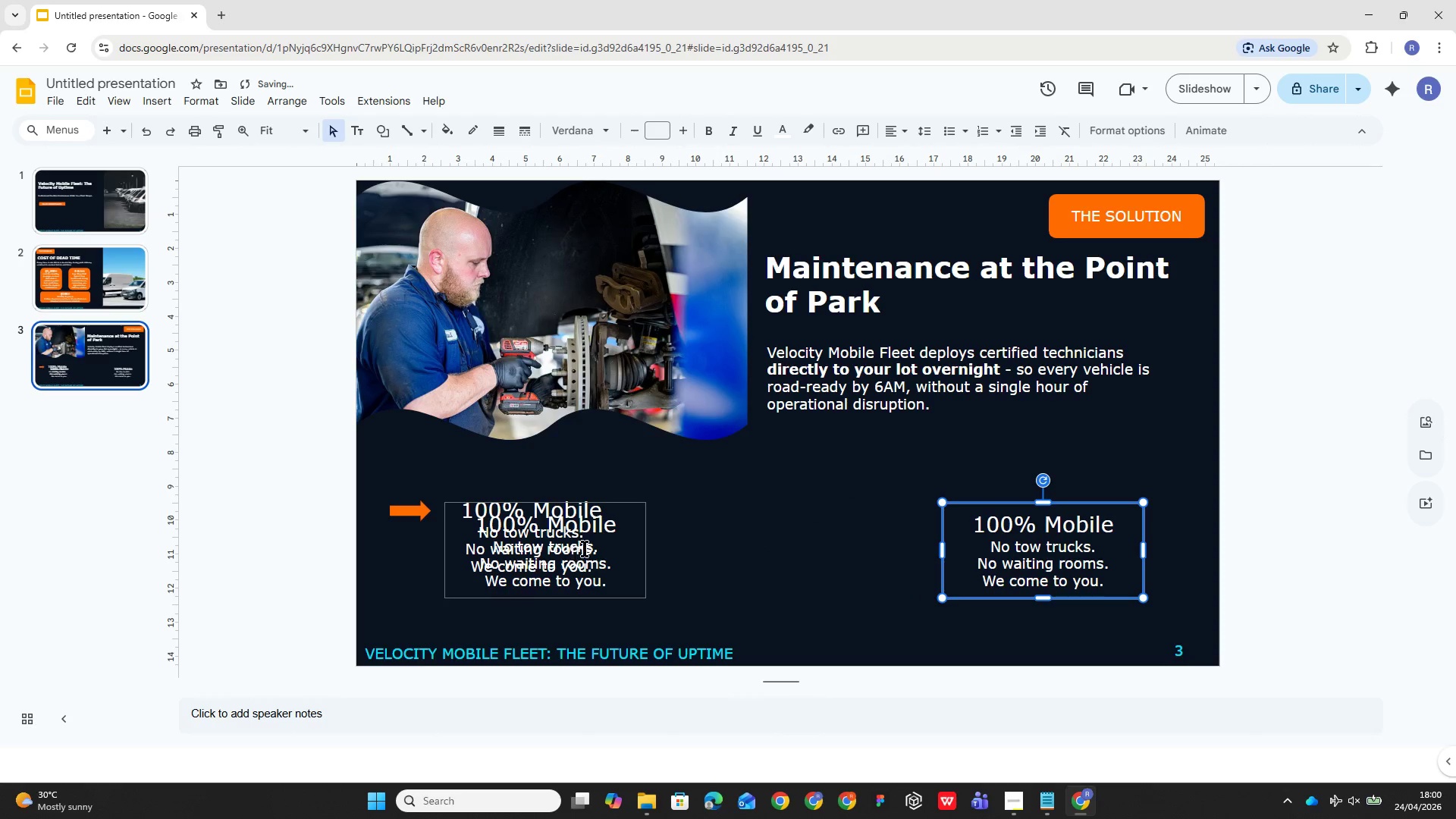 
left_click([629, 529])
 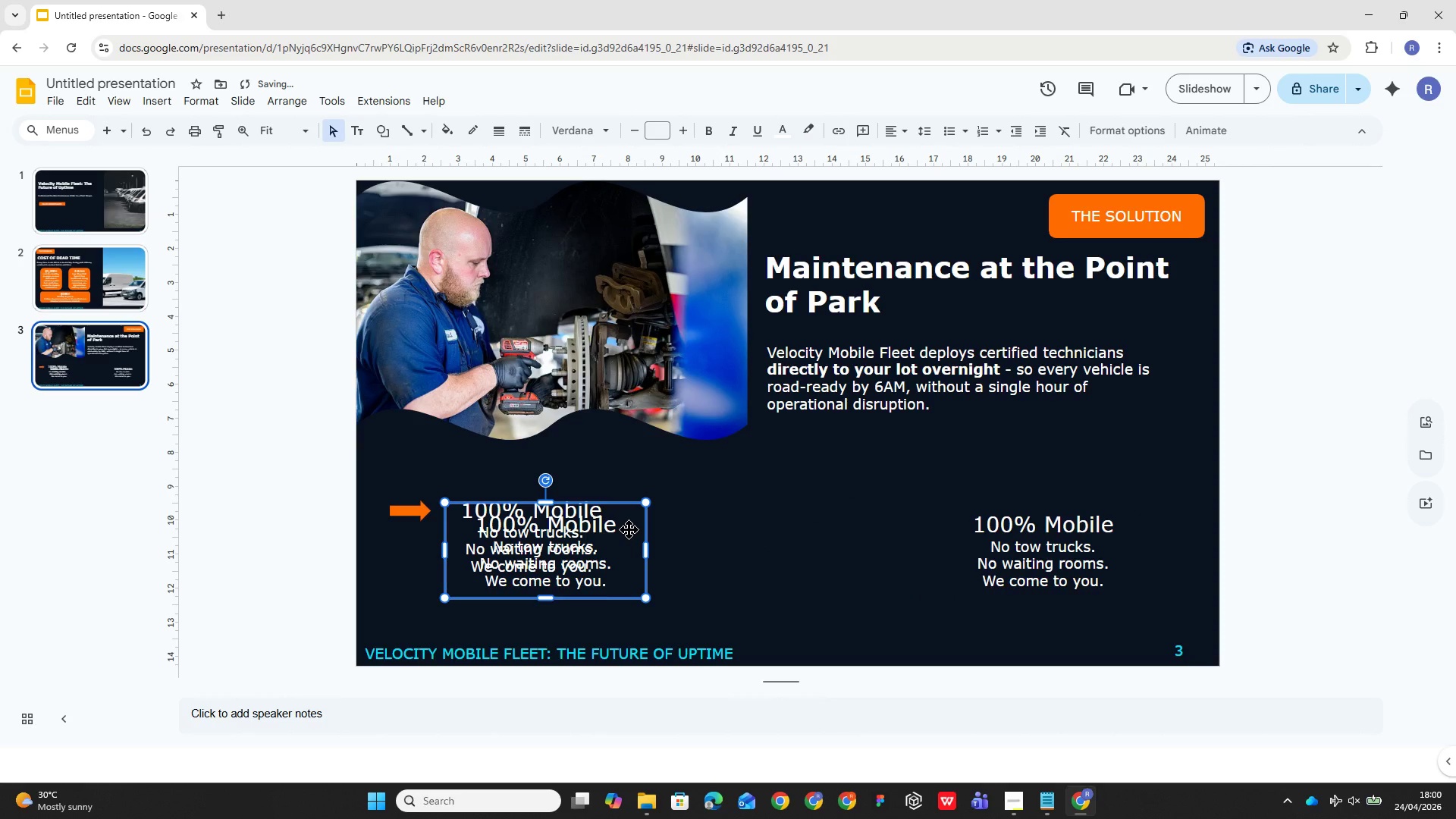 
left_click_drag(start_coordinate=[629, 529], to_coordinate=[902, 529])
 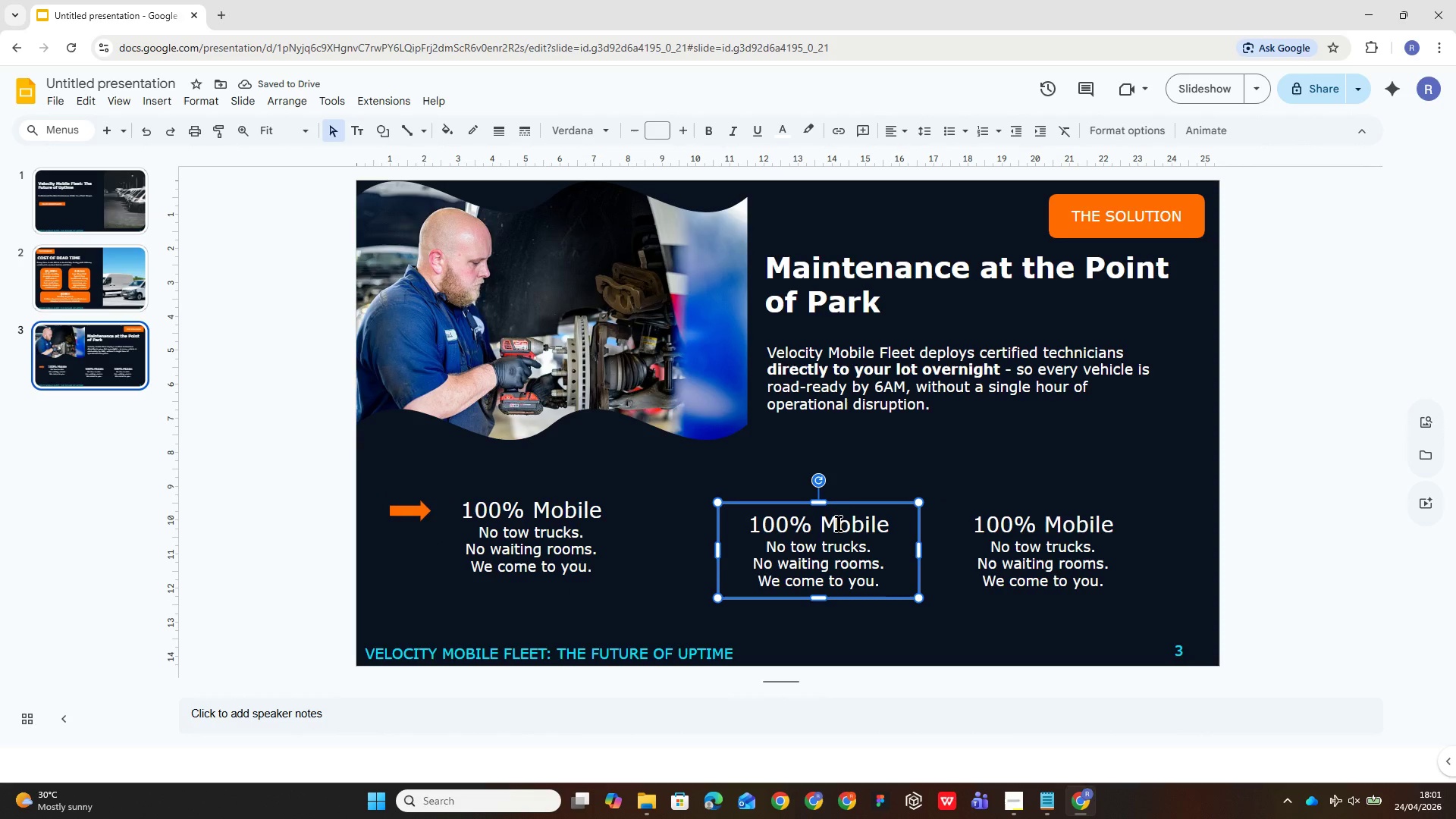 
left_click_drag(start_coordinate=[858, 506], to_coordinate=[858, 494])
 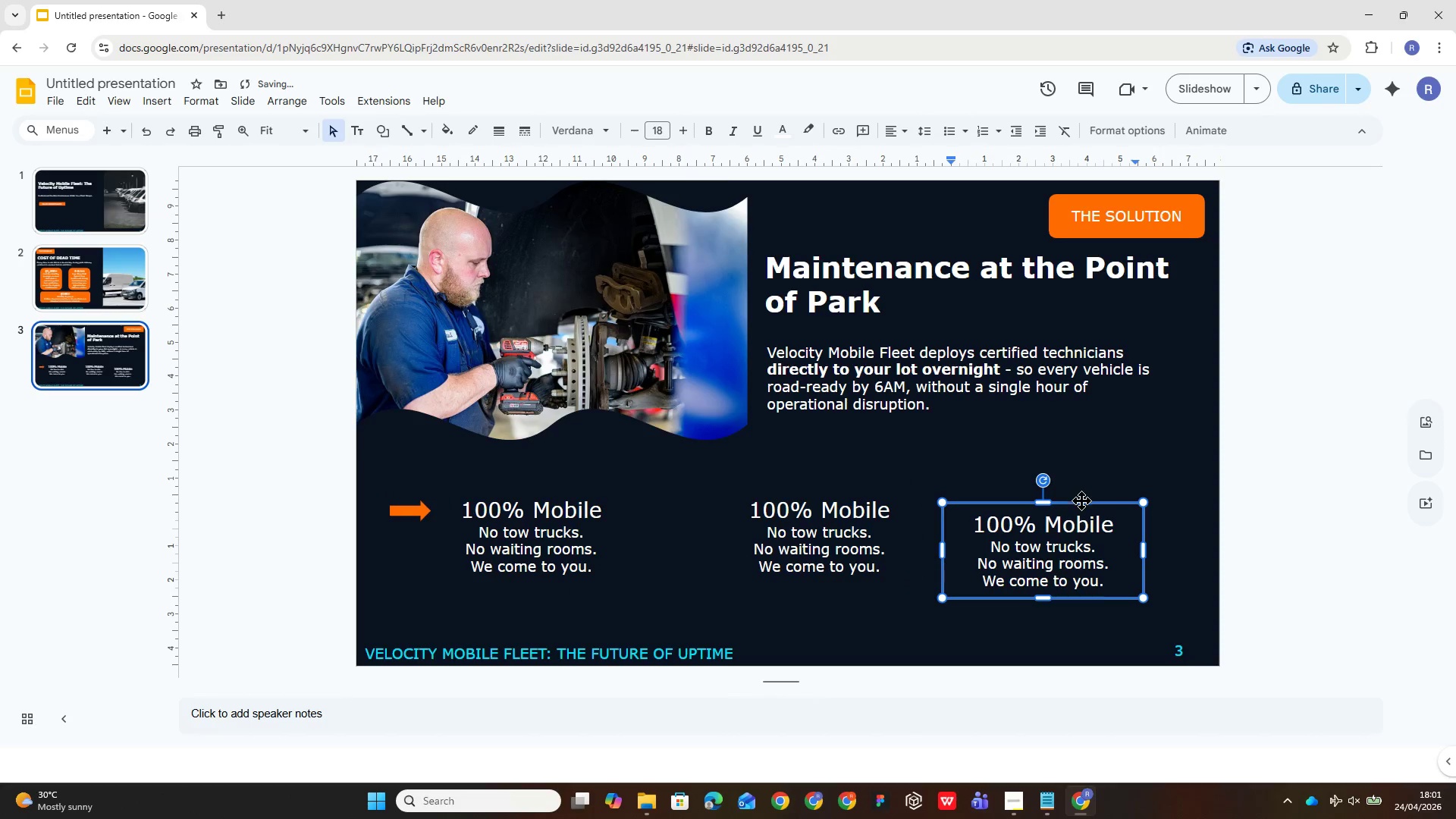 
left_click_drag(start_coordinate=[1084, 504], to_coordinate=[1134, 491])
 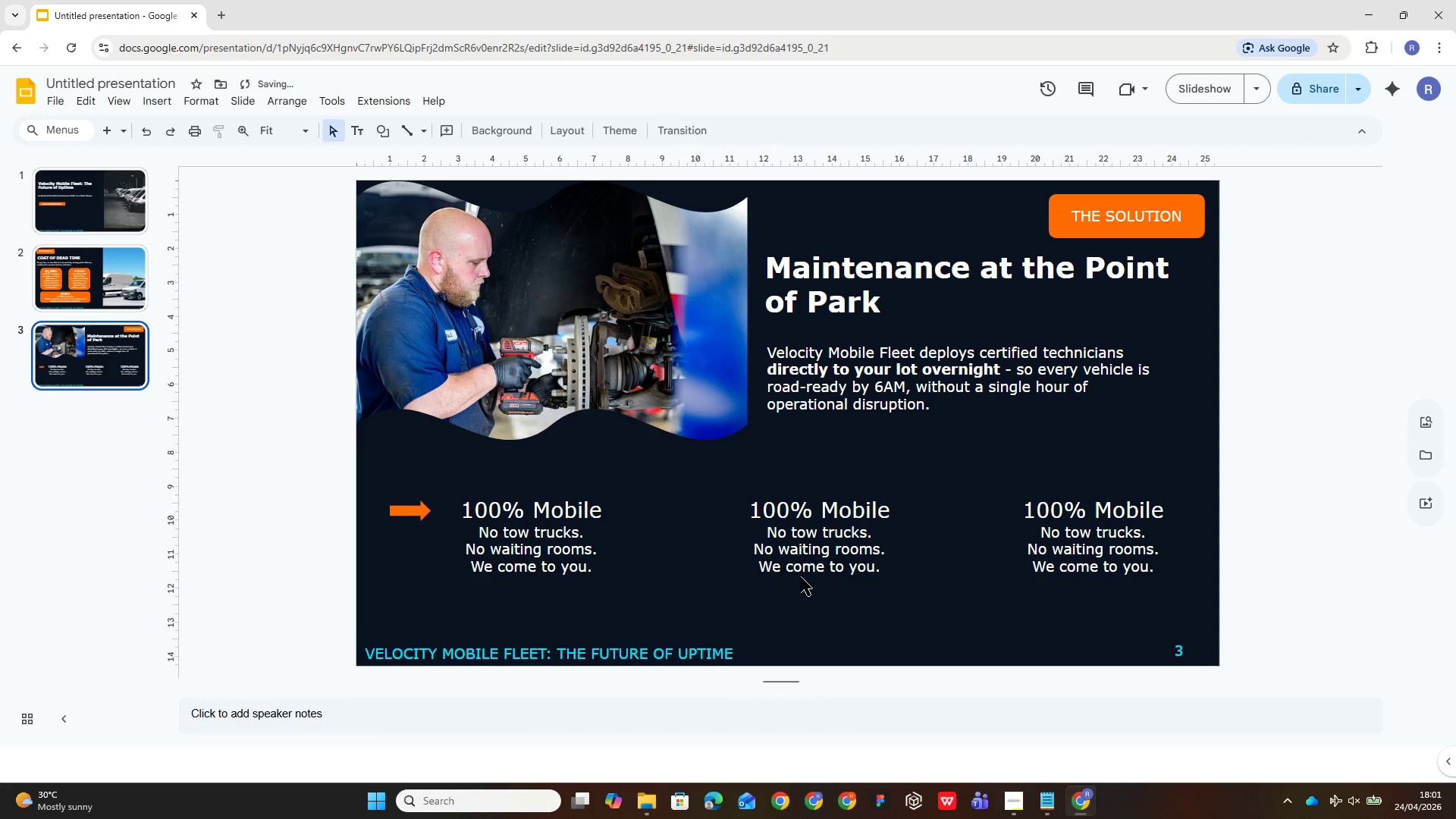 
left_click([748, 558])
 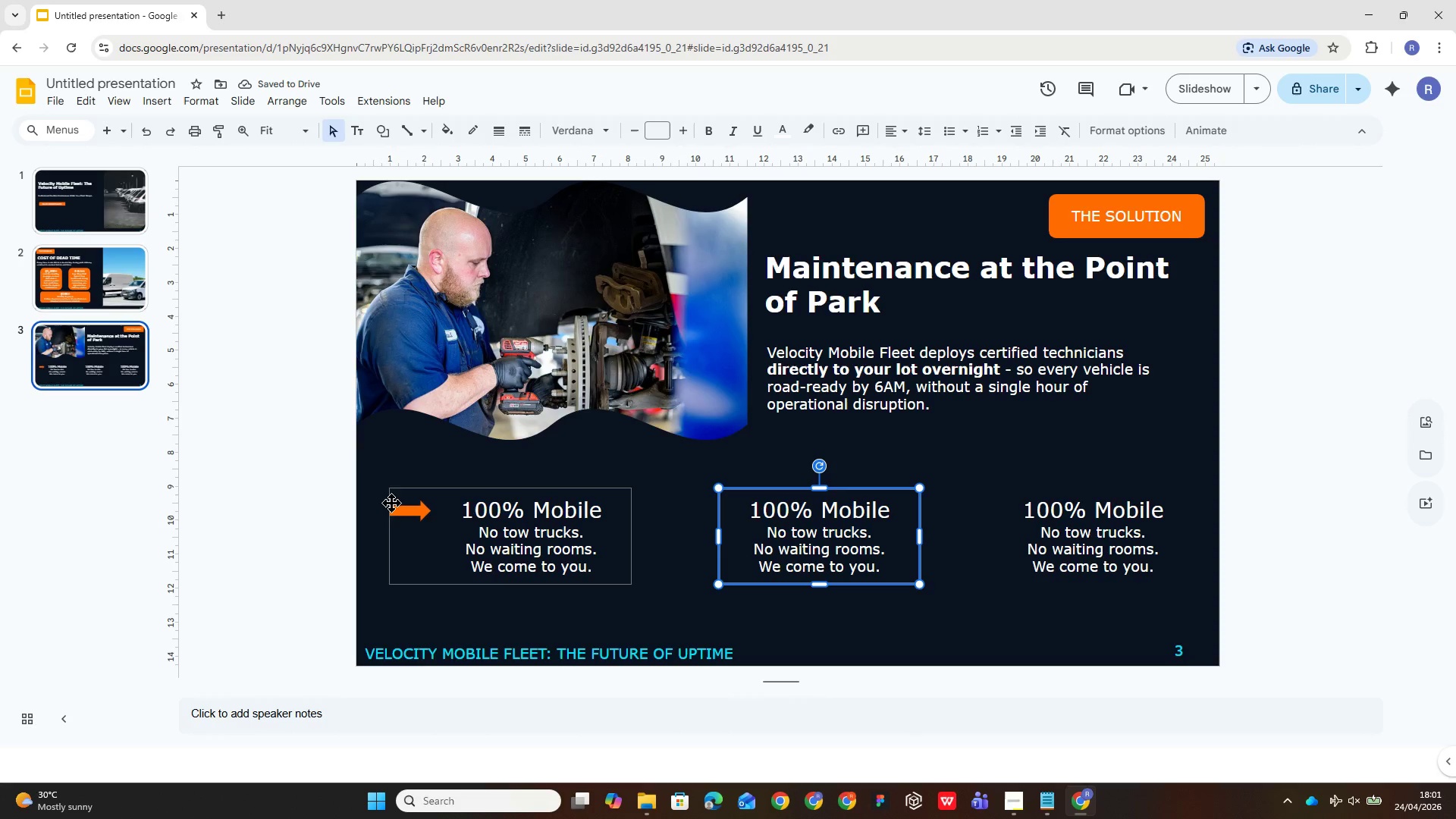 
left_click([397, 507])
 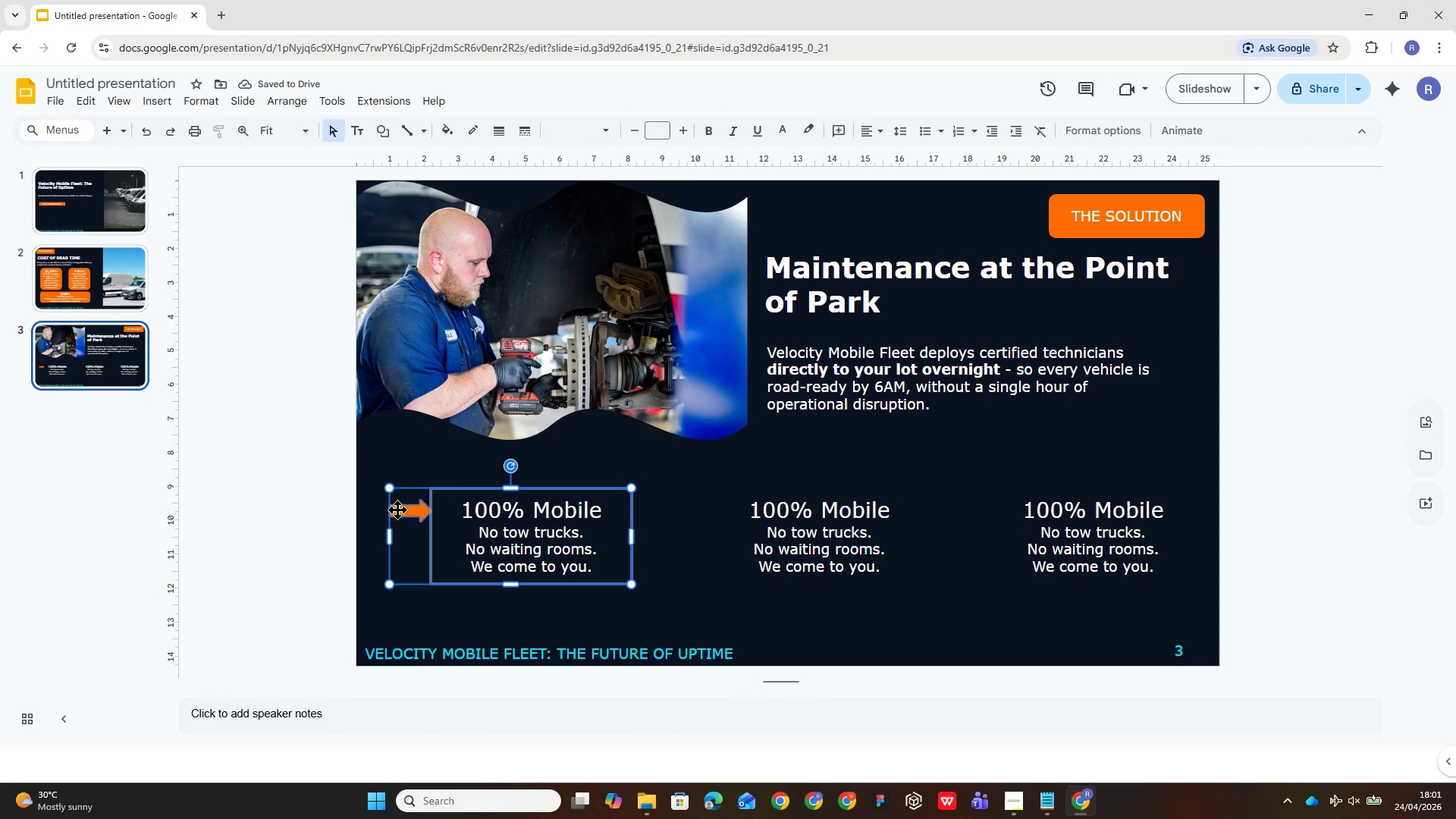 
left_click([397, 510])
 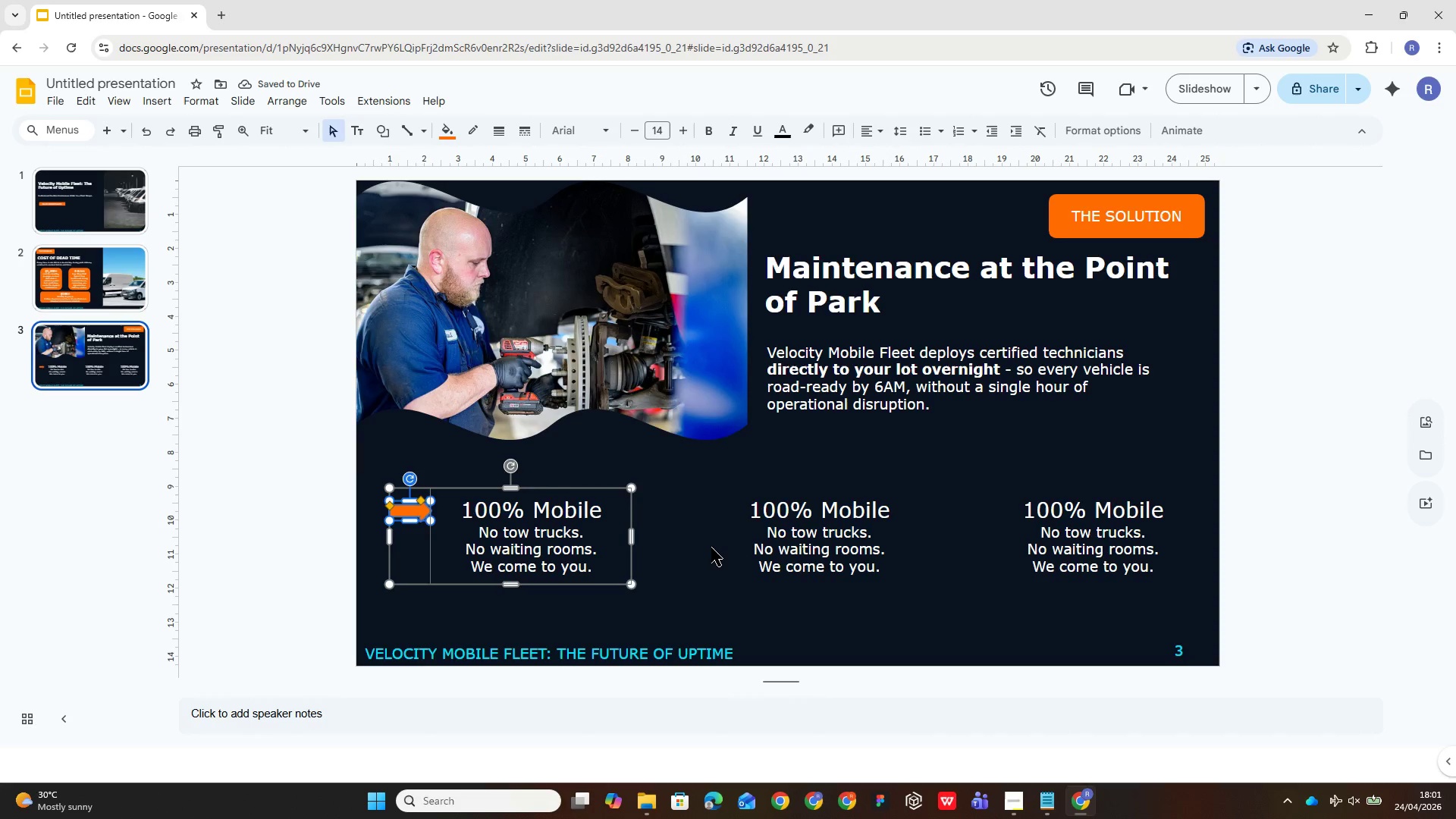 
key(Control+D)
 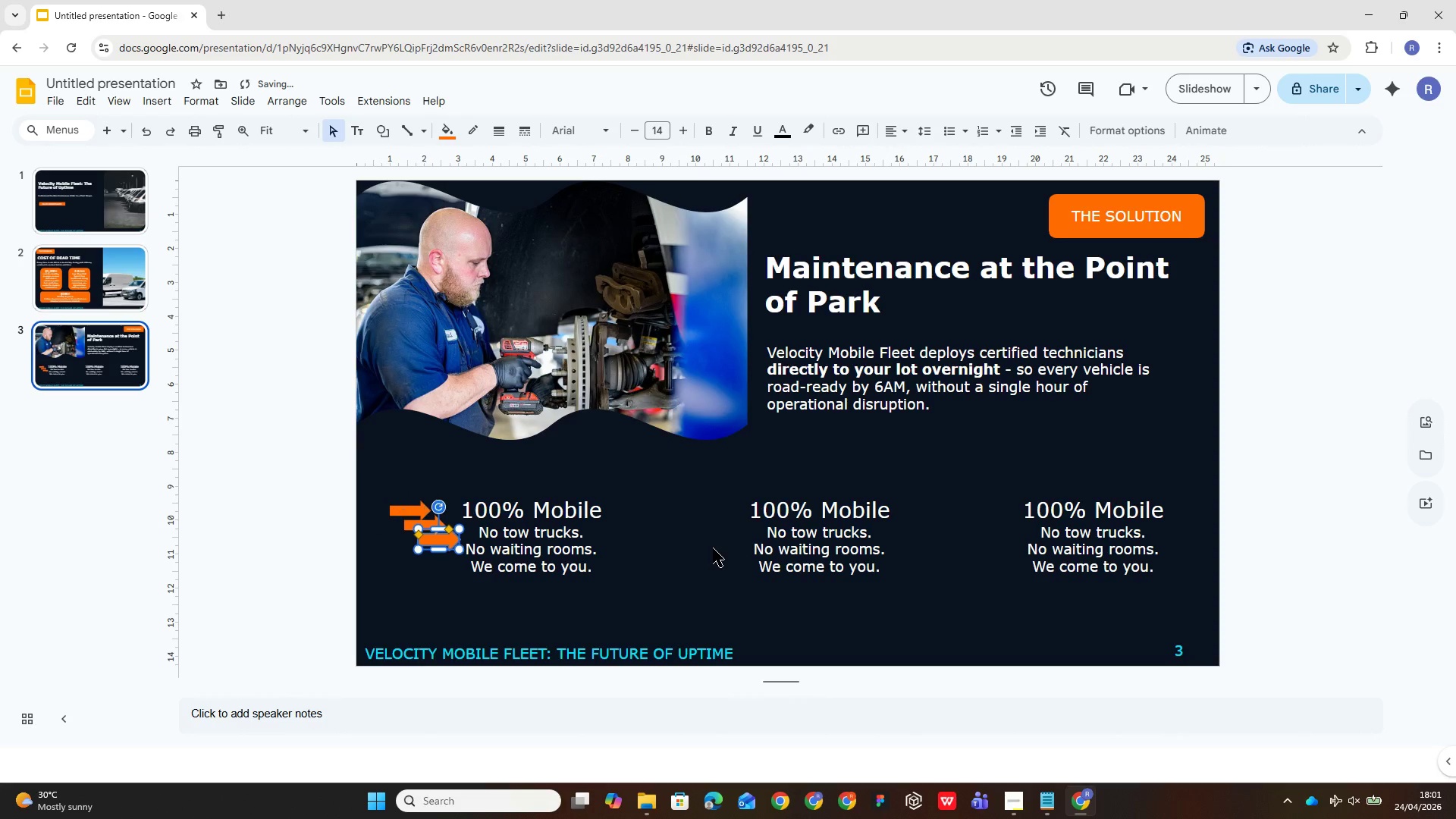 
key(Control+D)
 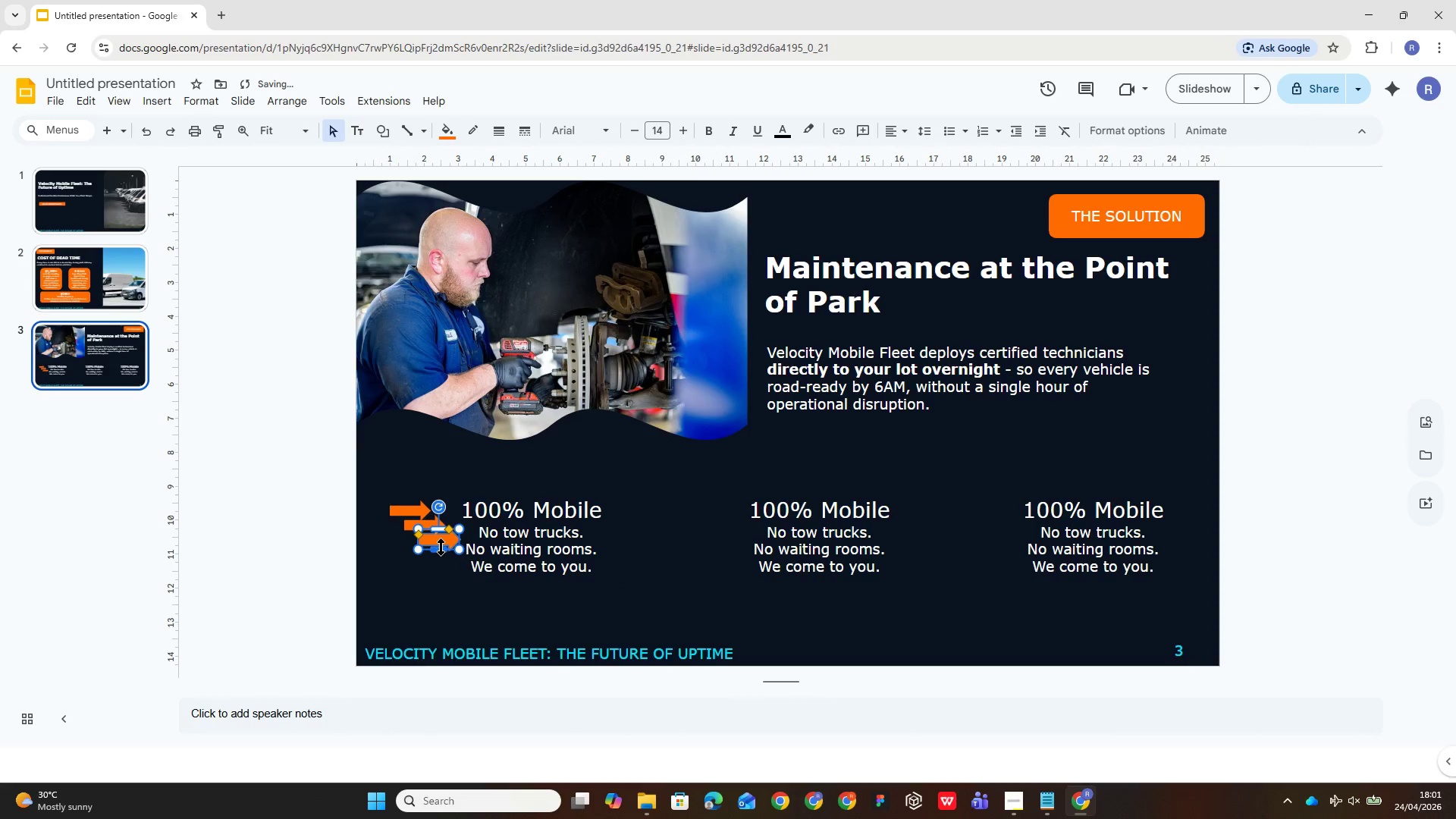 
left_click_drag(start_coordinate=[441, 542], to_coordinate=[700, 516])
 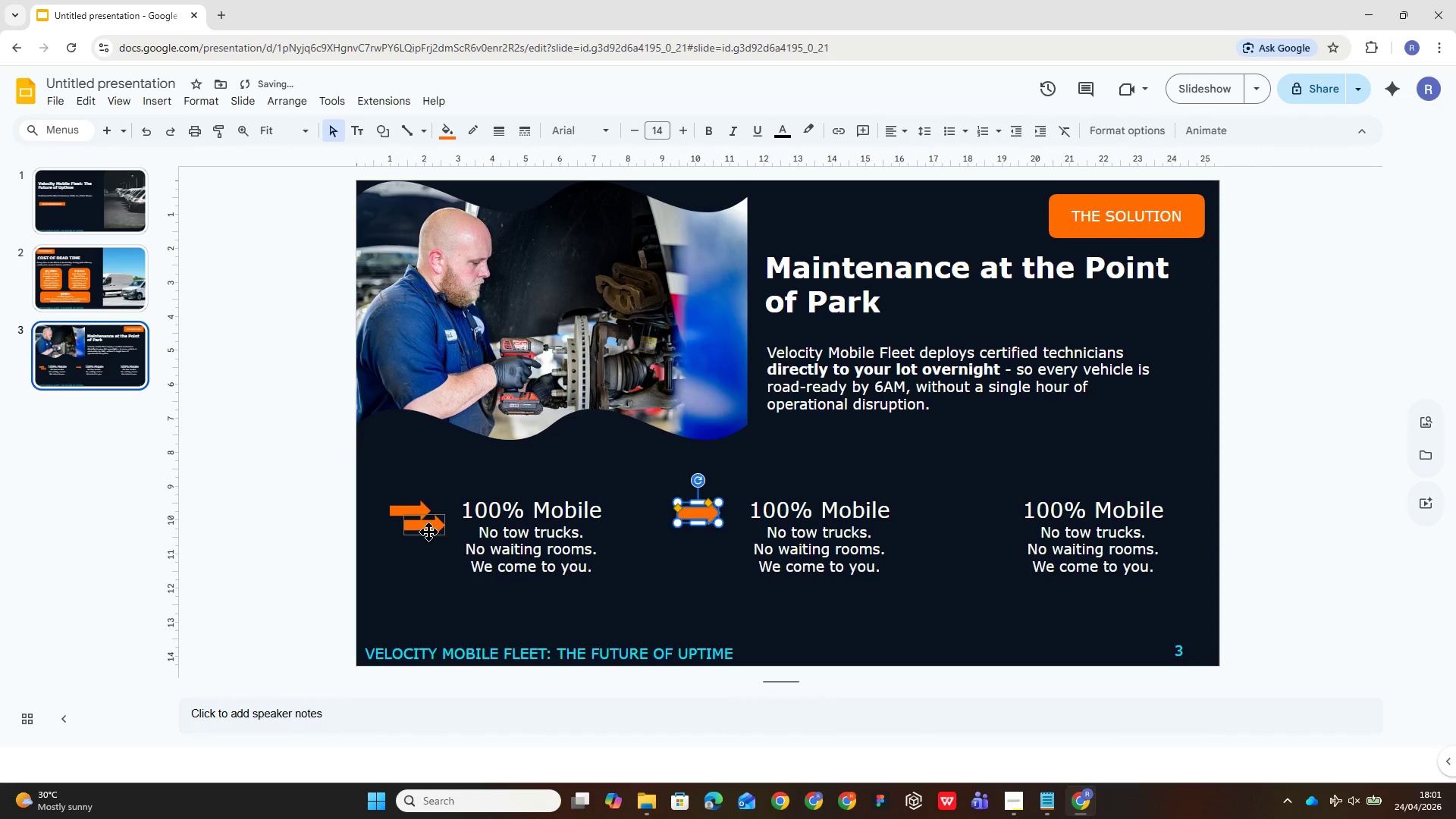 
left_click_drag(start_coordinate=[425, 528], to_coordinate=[996, 517])
 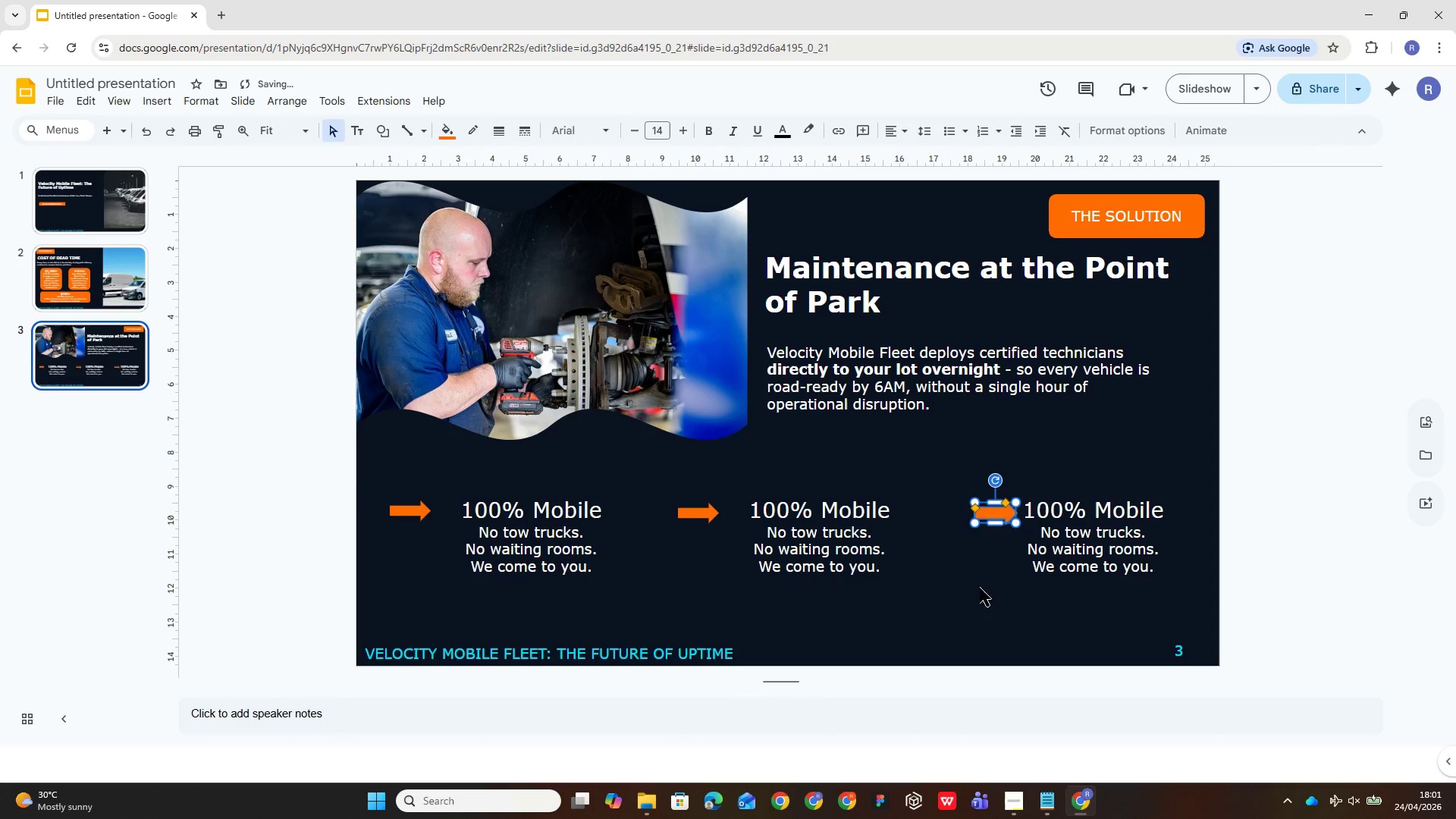 
left_click([979, 592])
 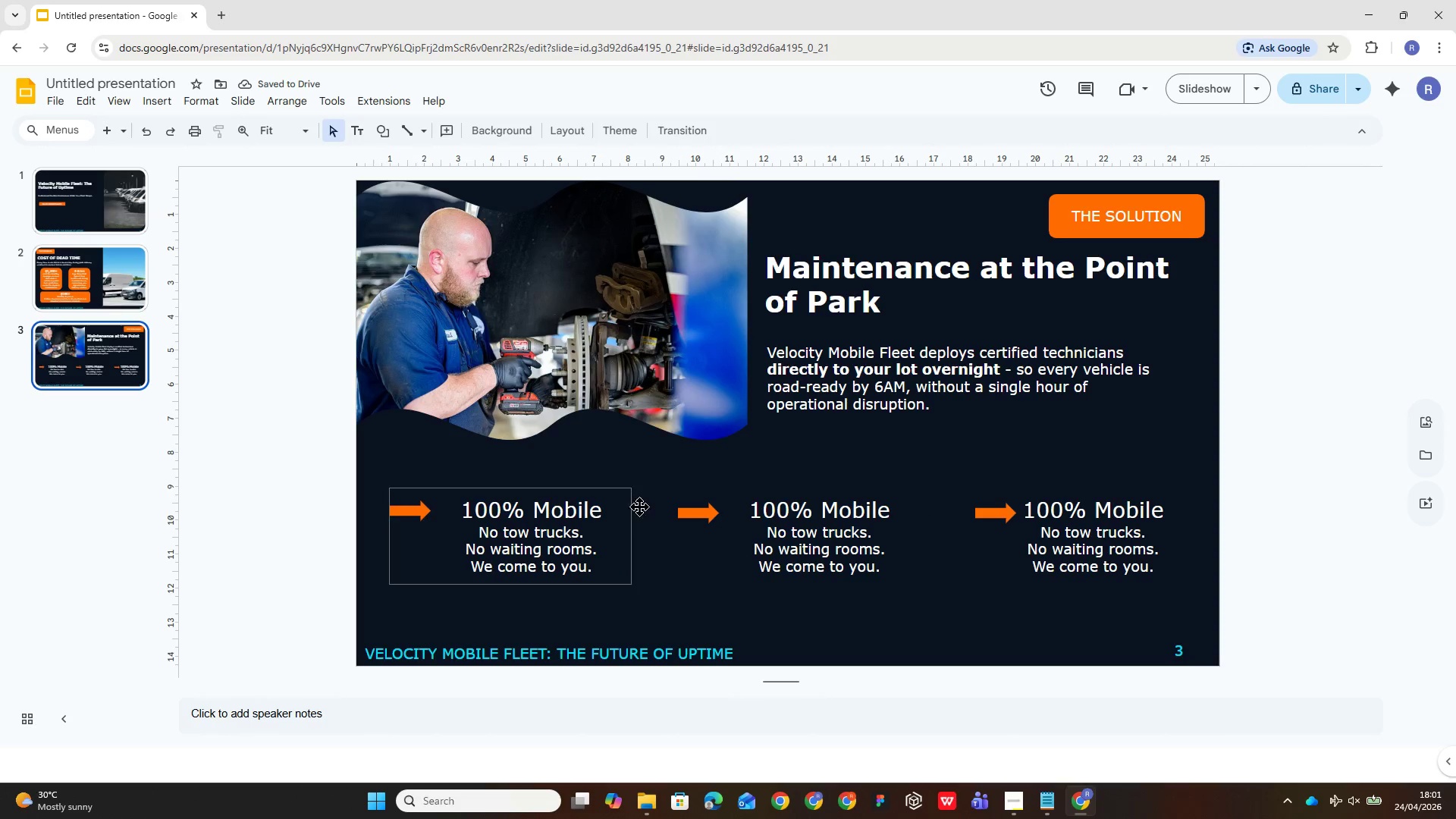 
left_click_drag(start_coordinate=[698, 517], to_coordinate=[695, 512])
 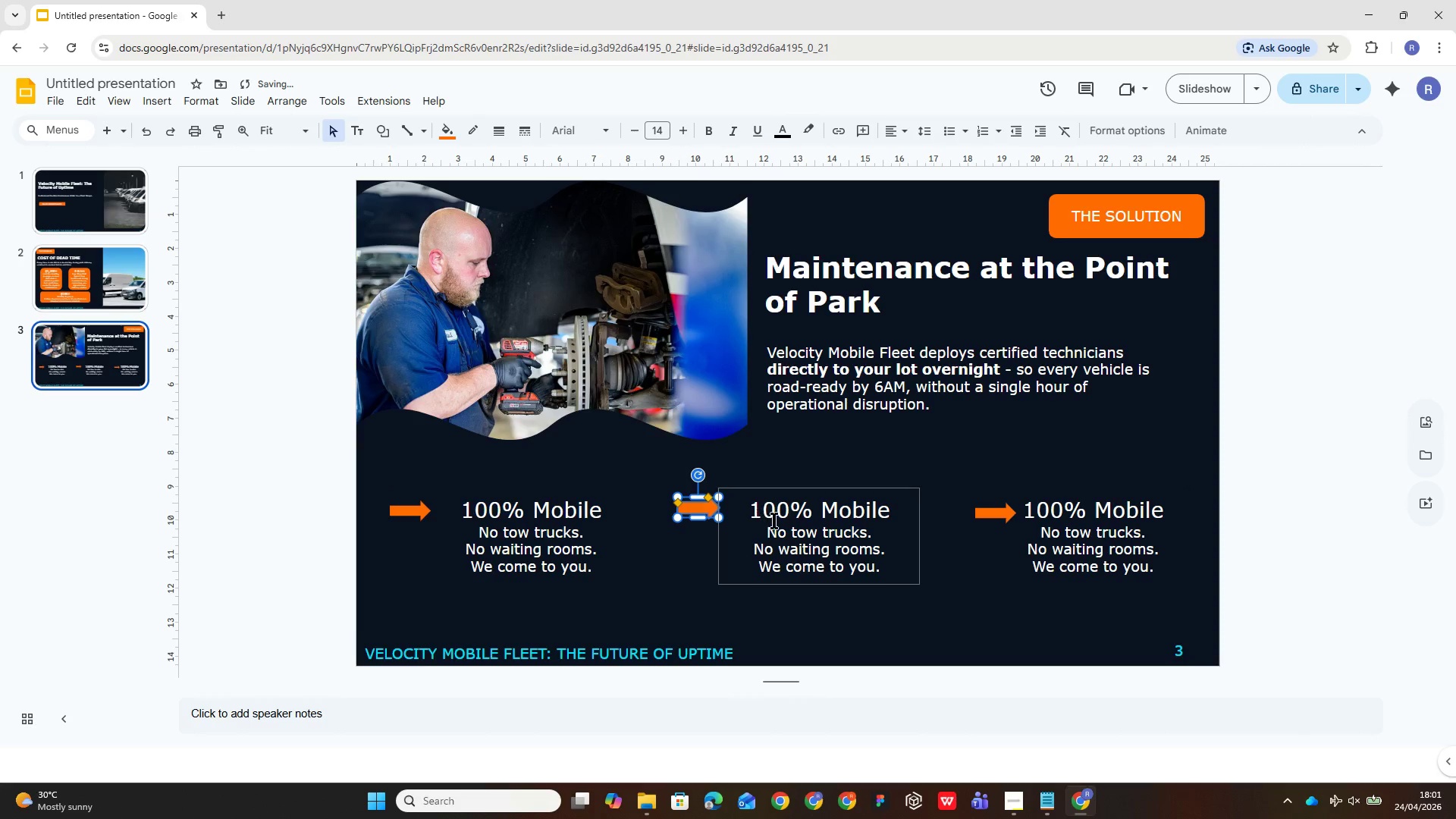 
left_click_drag(start_coordinate=[775, 520], to_coordinate=[776, 507])
 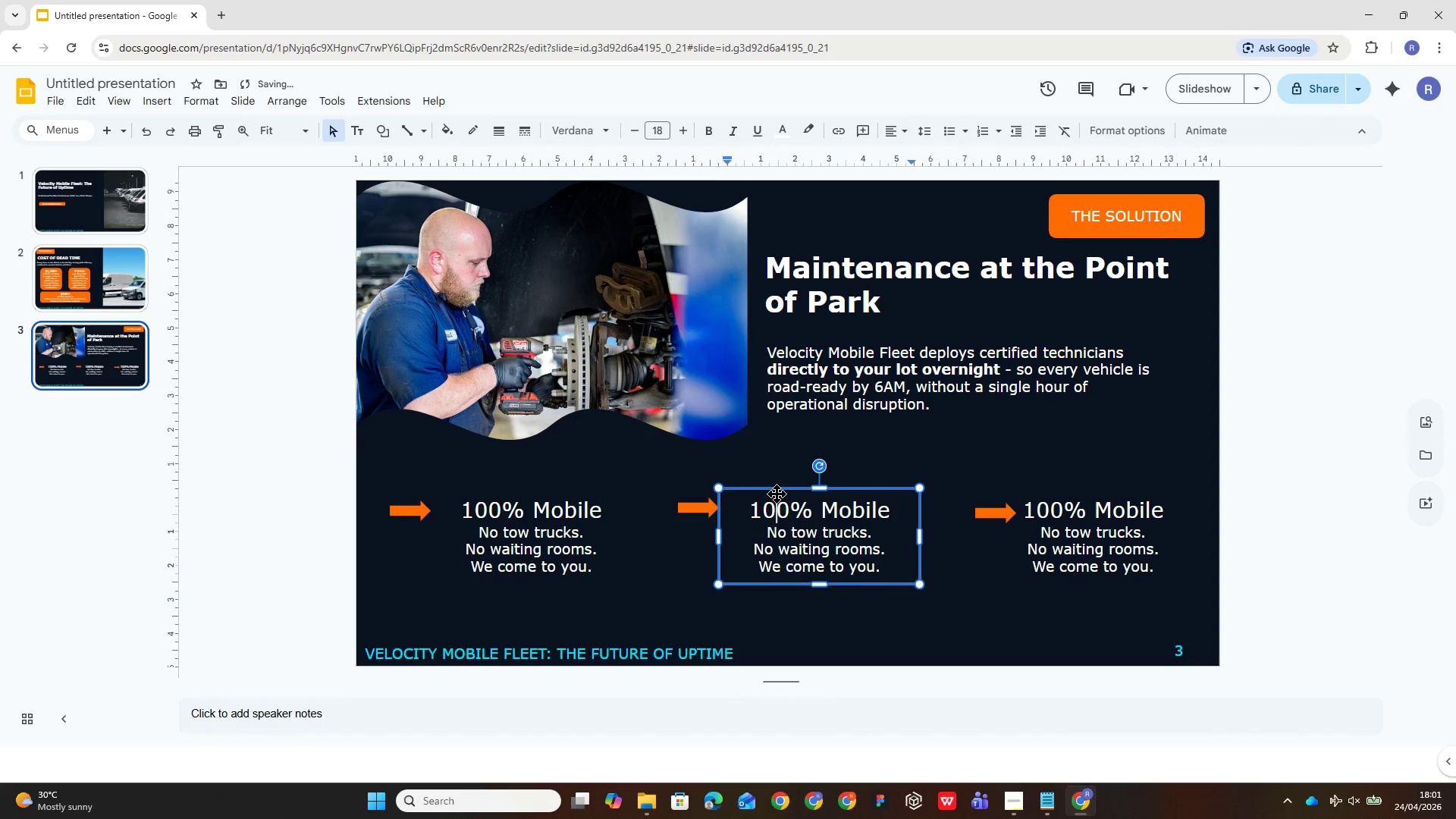 
left_click_drag(start_coordinate=[777, 494], to_coordinate=[777, 504])
 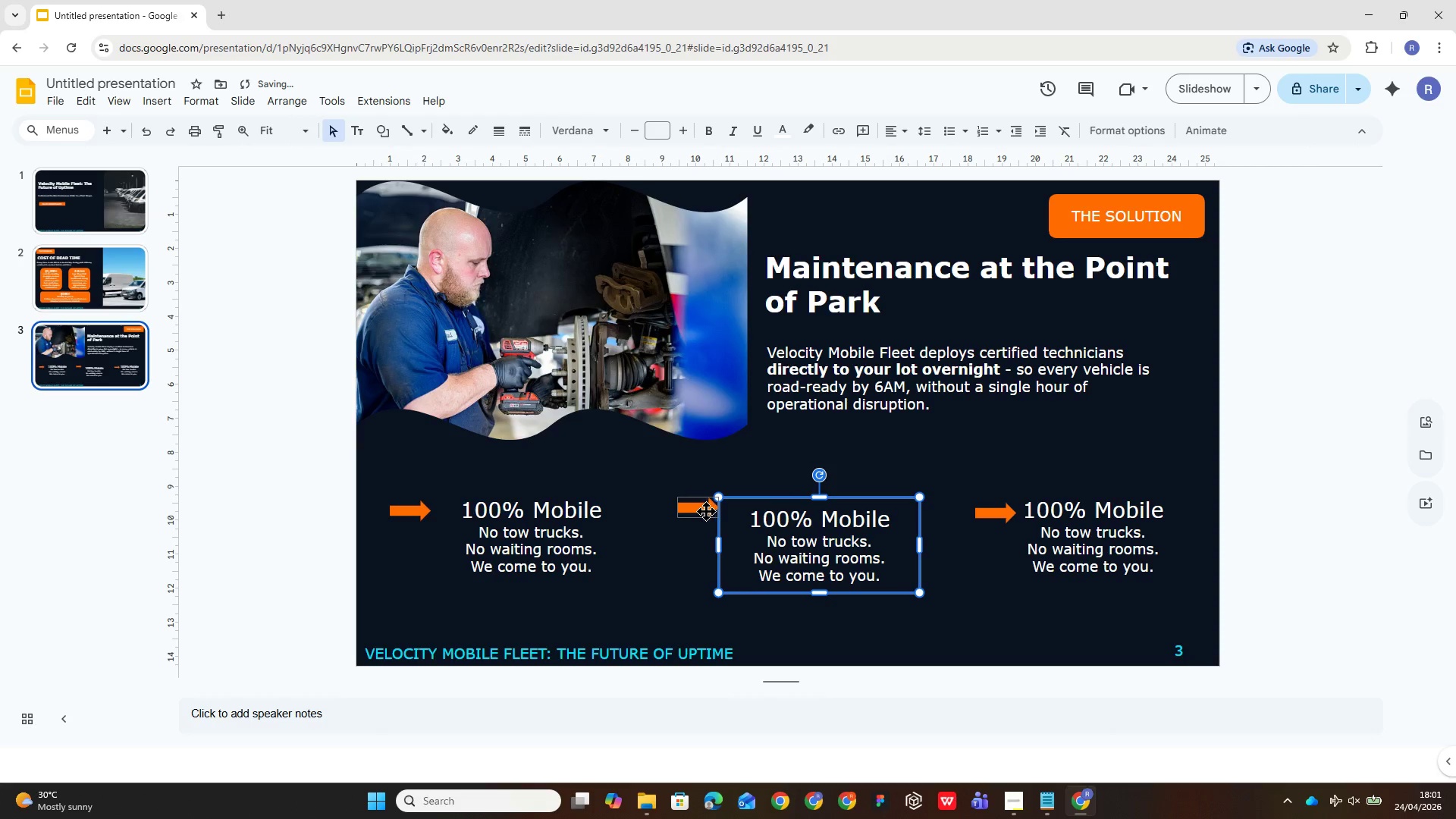 
left_click_drag(start_coordinate=[703, 508], to_coordinate=[704, 516])
 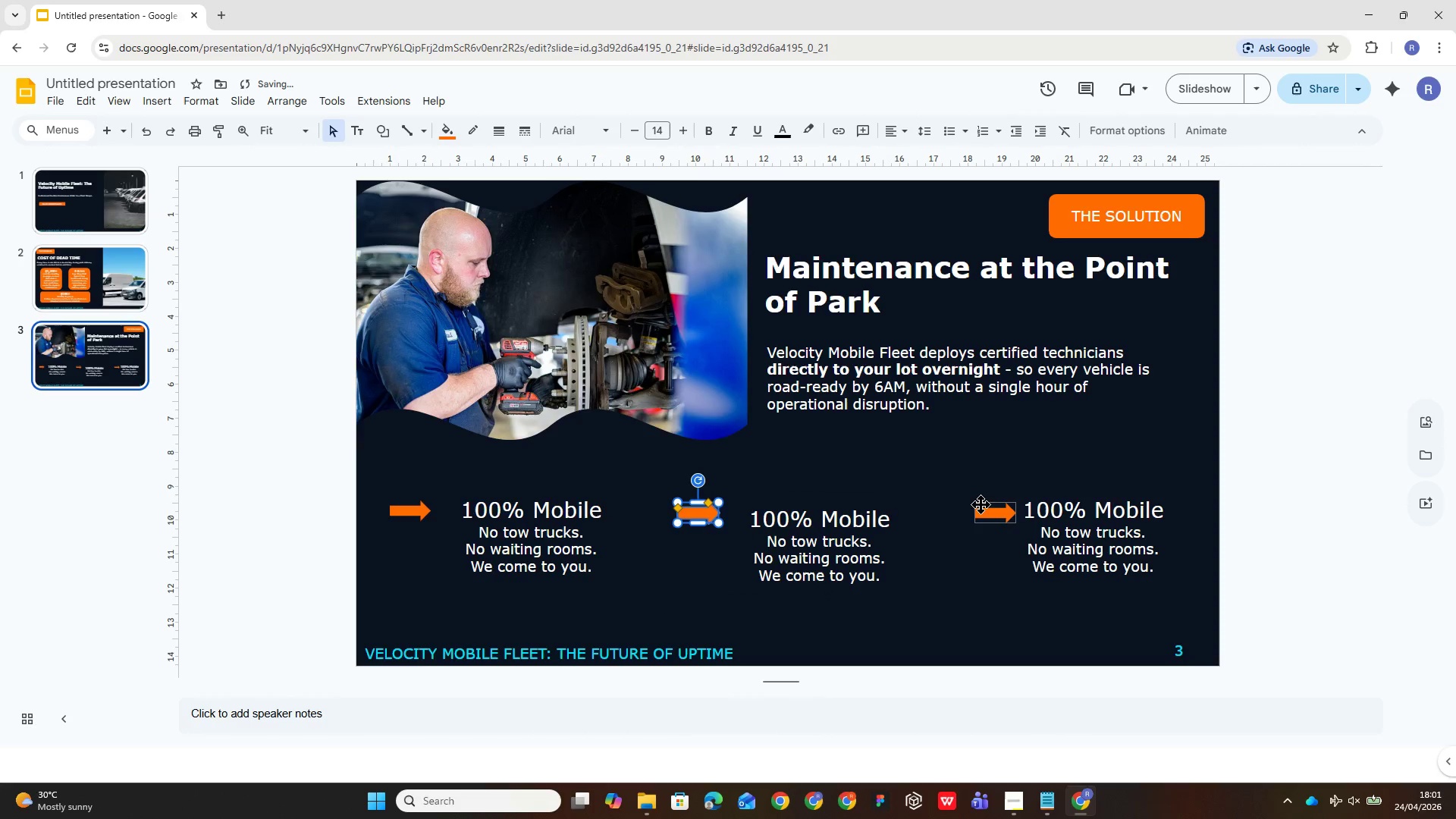 
left_click_drag(start_coordinate=[984, 507], to_coordinate=[981, 466])
 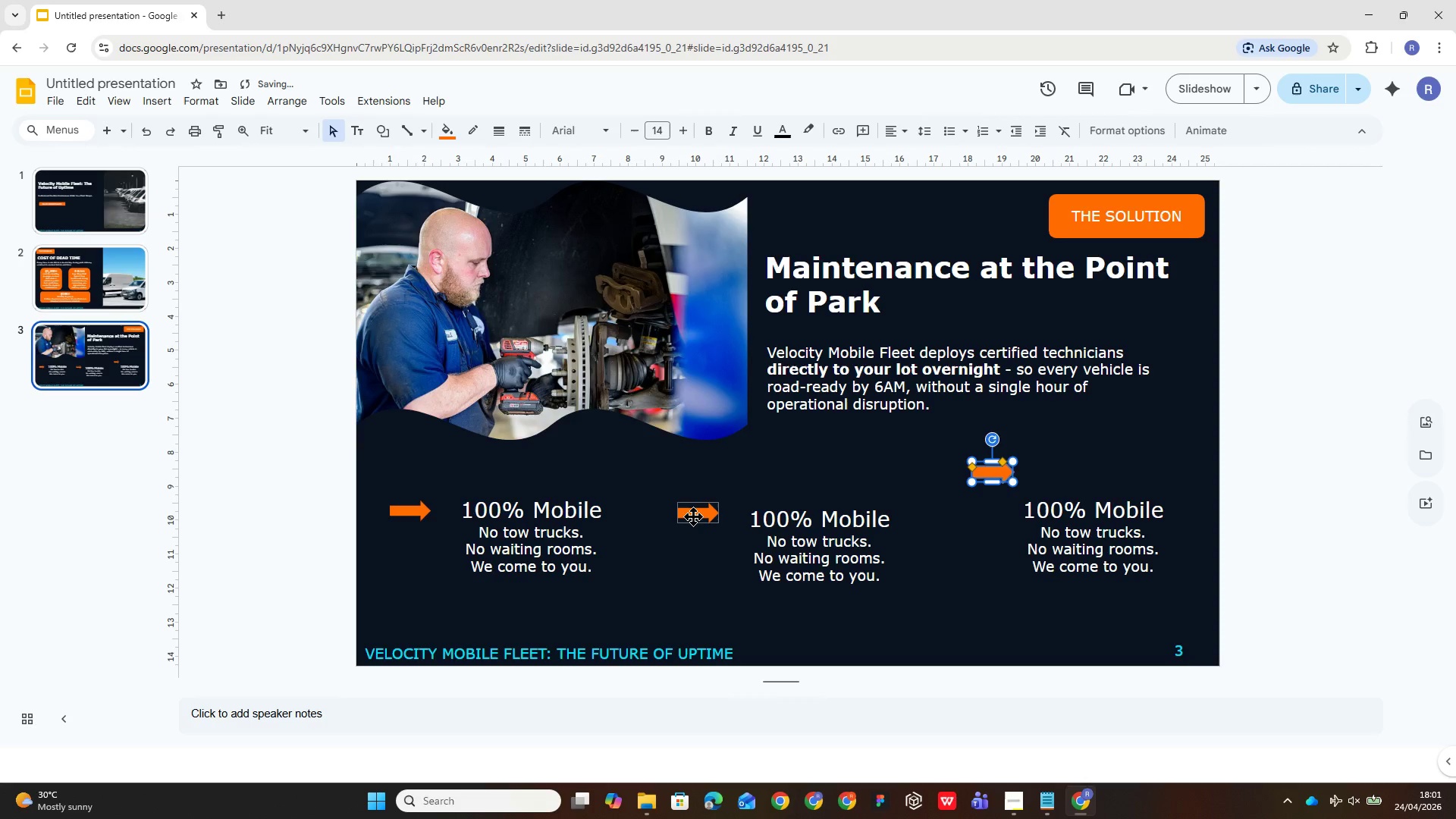 
left_click_drag(start_coordinate=[690, 510], to_coordinate=[698, 515])
 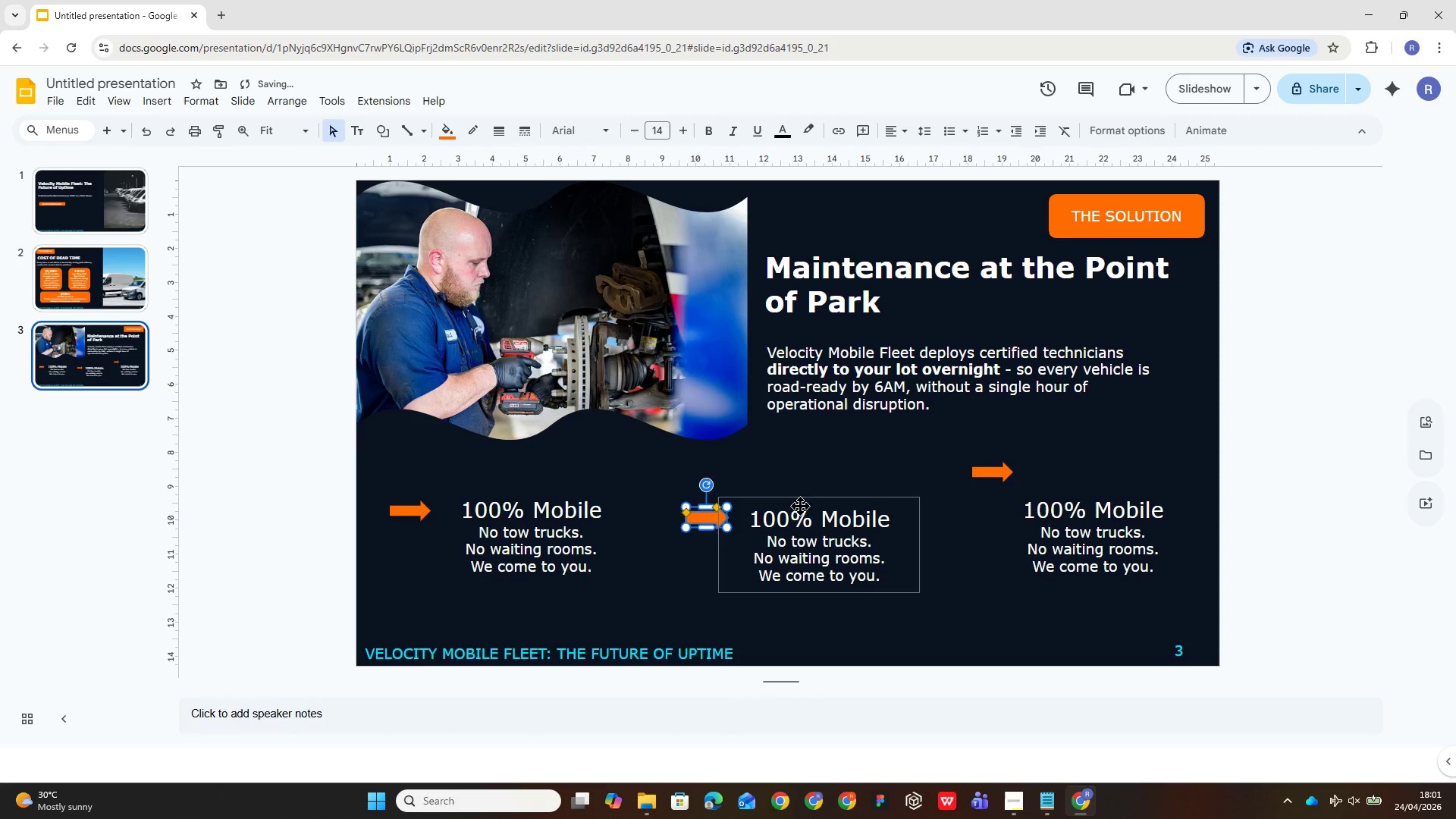 
left_click_drag(start_coordinate=[801, 508], to_coordinate=[792, 500])
 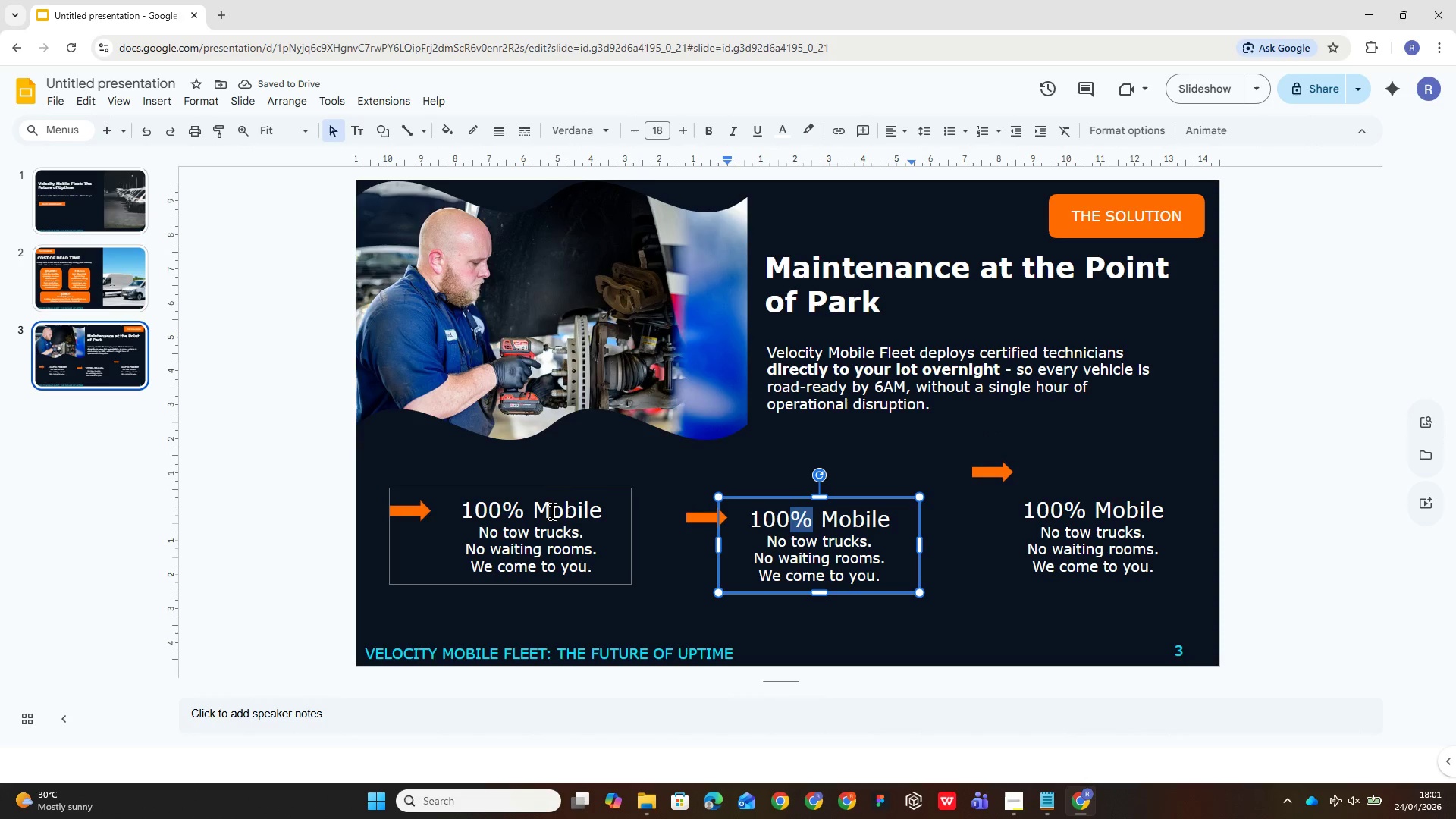 
left_click([601, 510])
 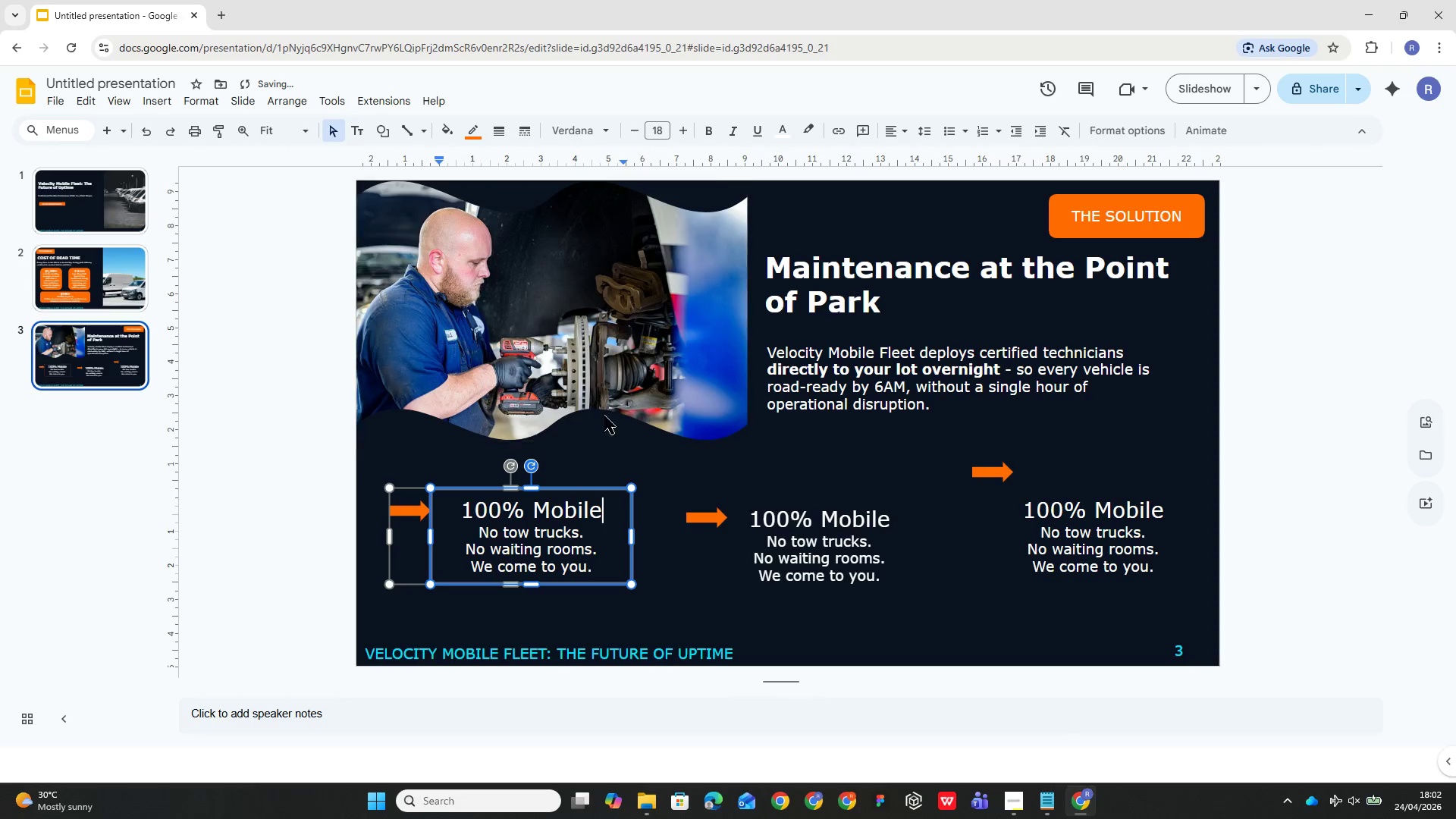 
wait(7.44)
 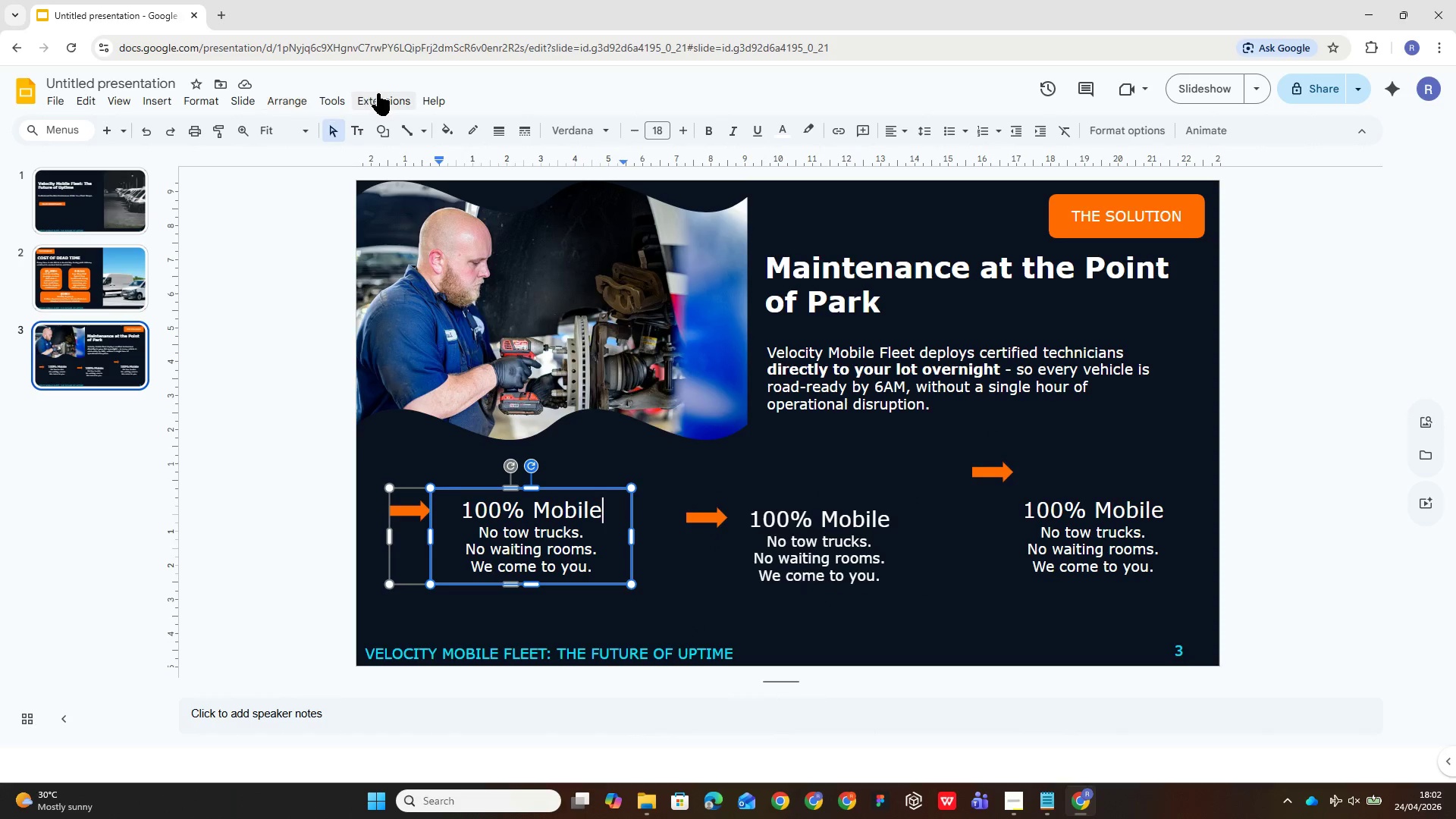 
left_click_drag(start_coordinate=[773, 510], to_coordinate=[776, 500])
 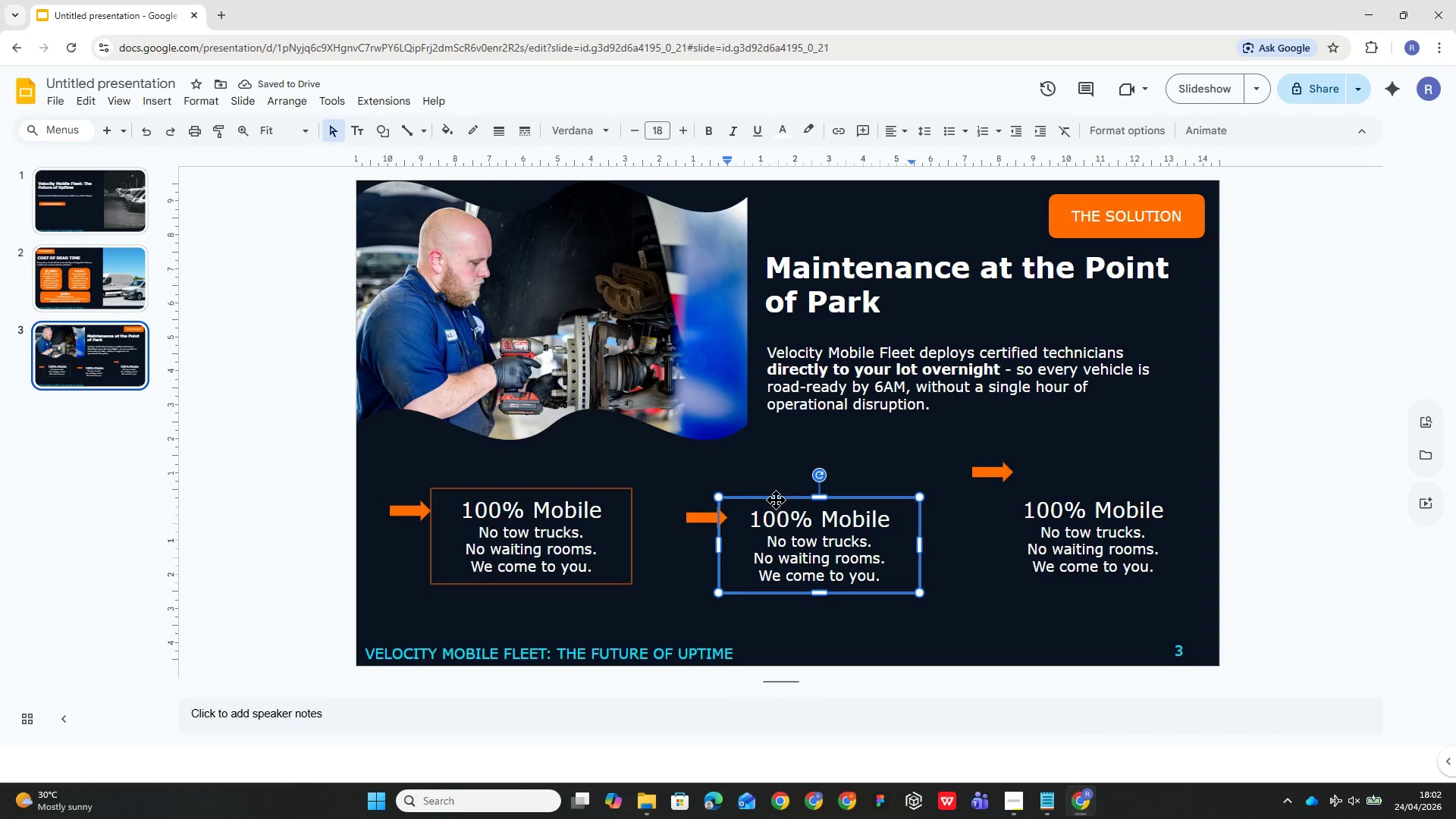 
left_click_drag(start_coordinate=[776, 500], to_coordinate=[773, 492])
 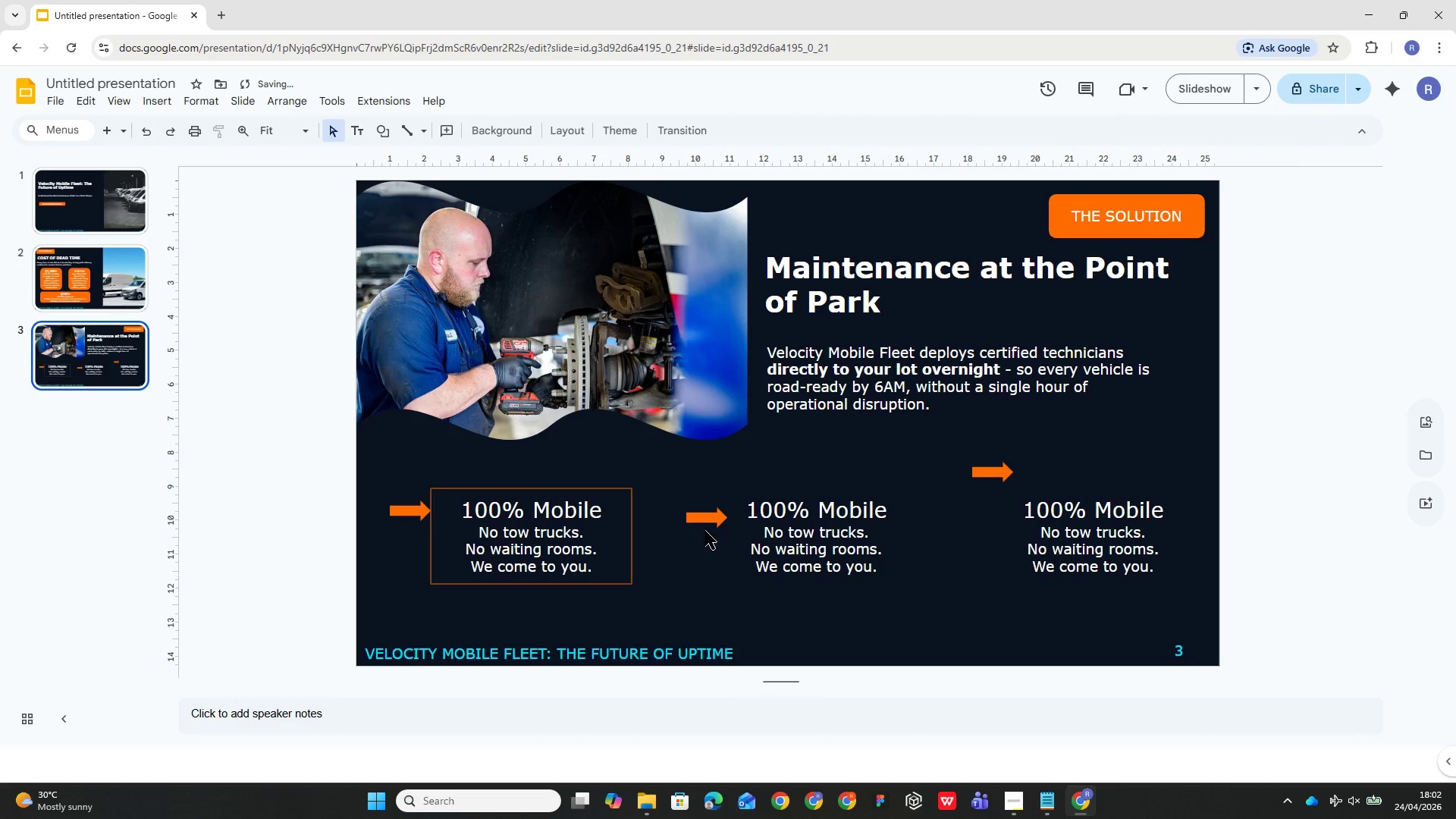 
left_click([773, 505])
 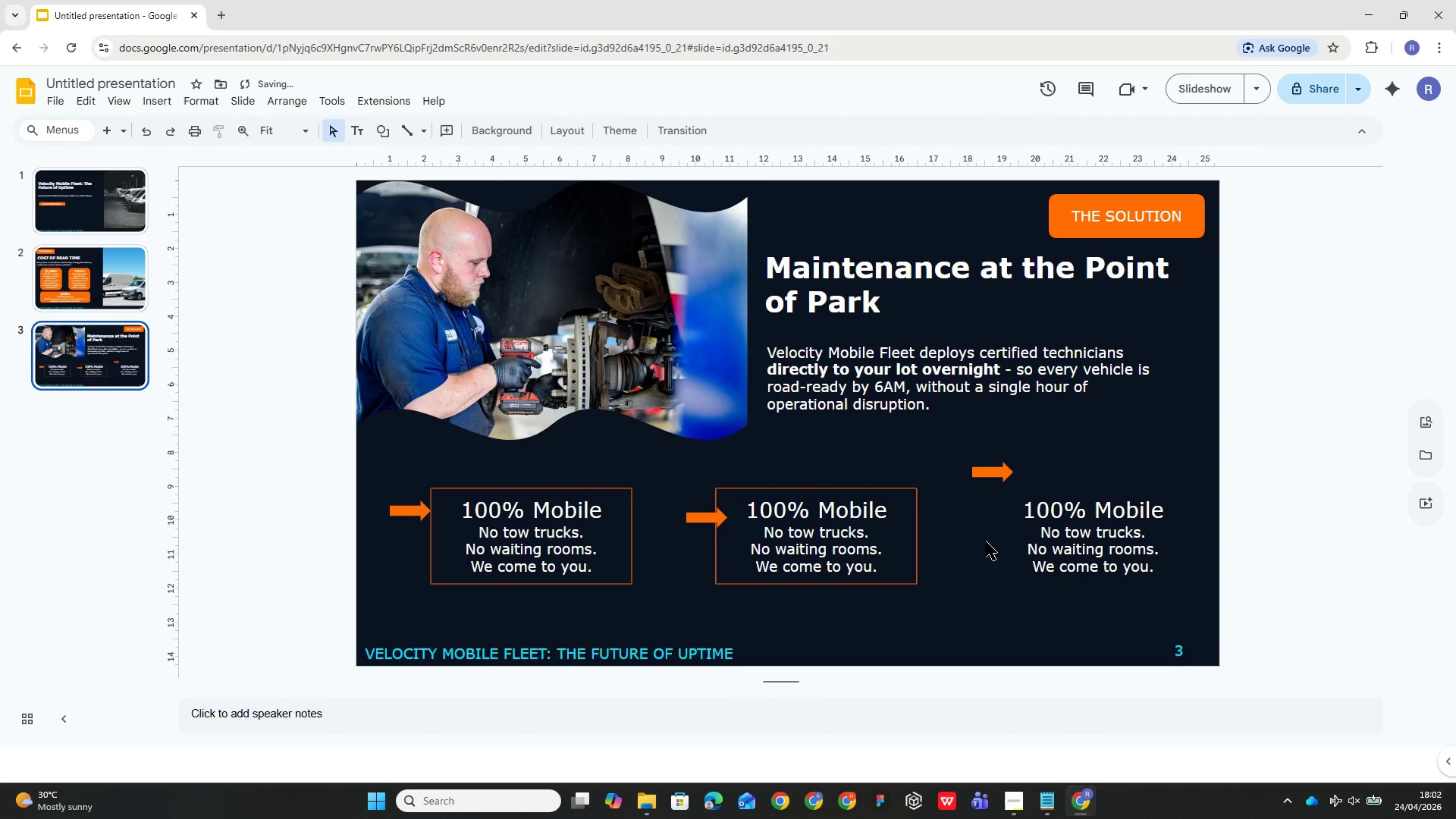 
wait(6.44)
 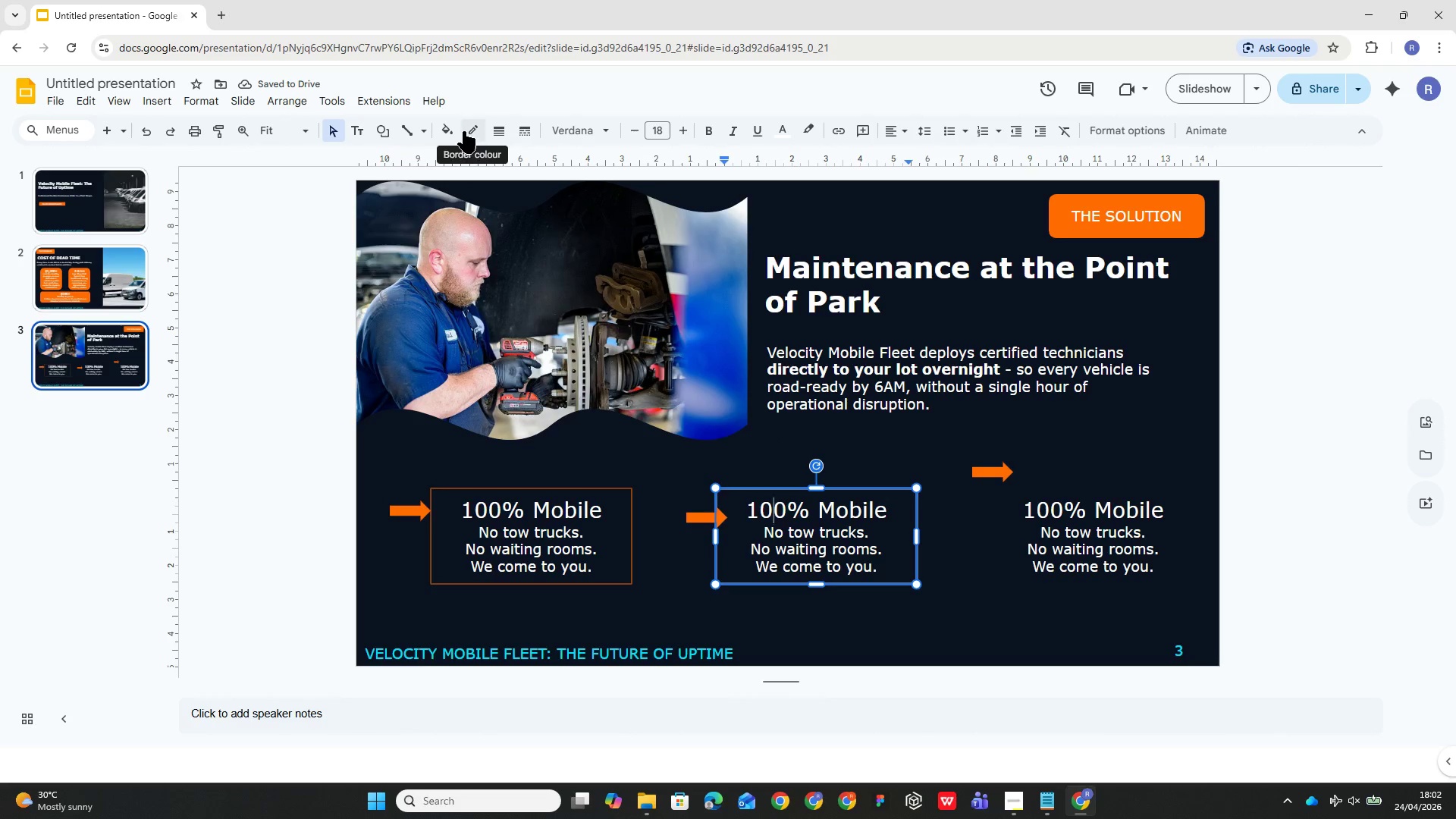 
left_click_drag(start_coordinate=[1087, 494], to_coordinate=[1085, 490])
 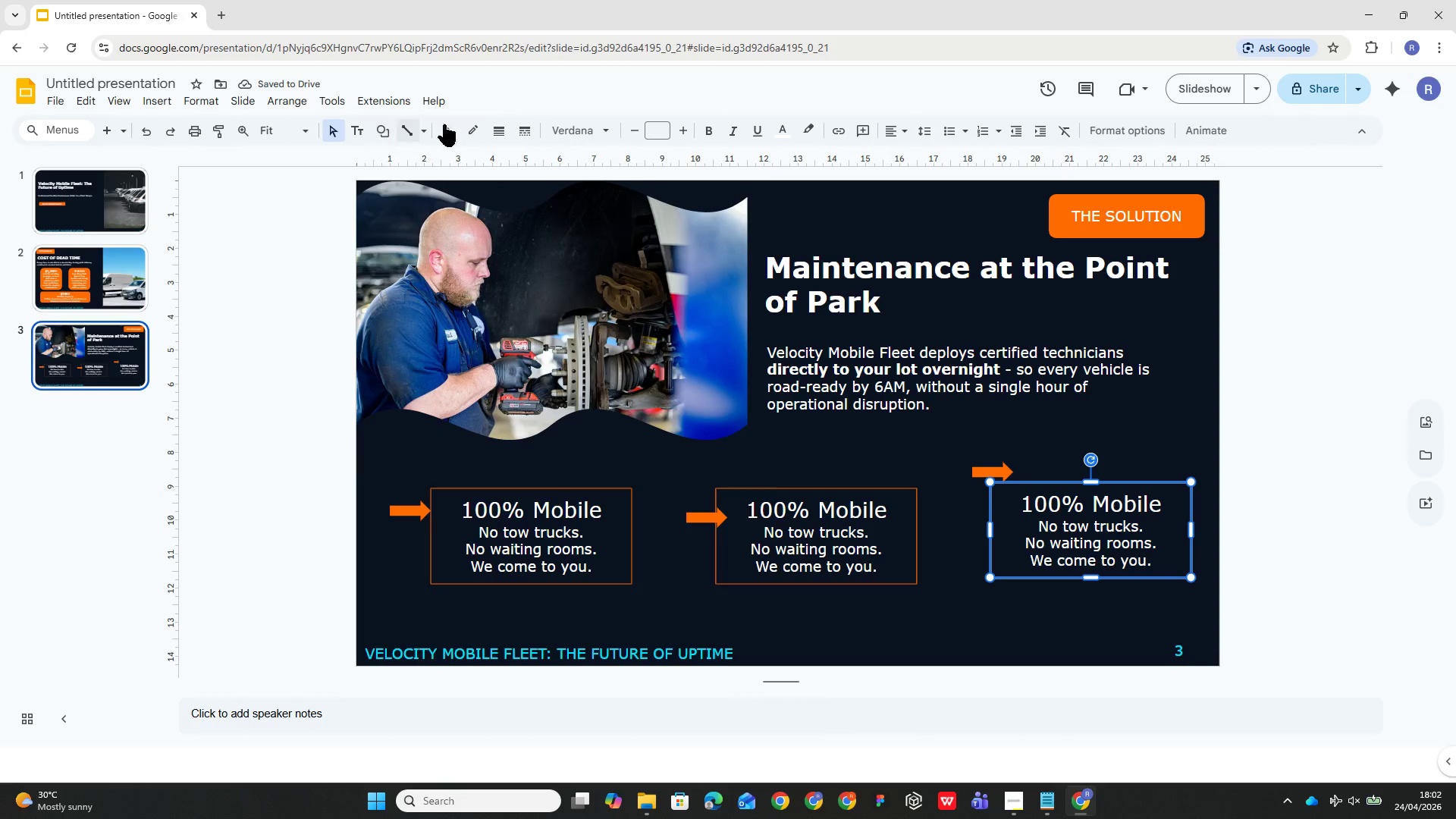 
left_click([474, 134])
 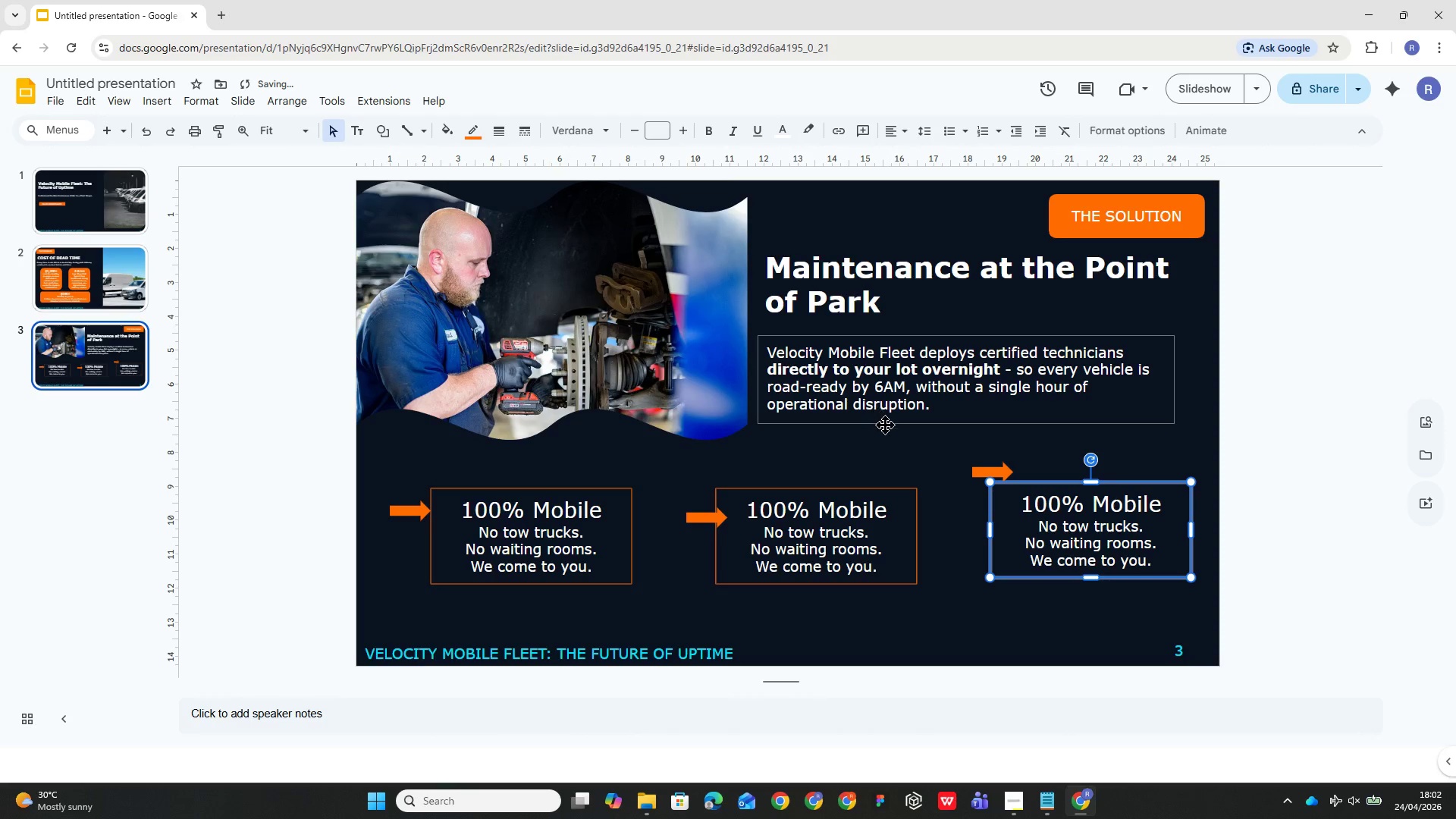 
left_click([899, 453])
 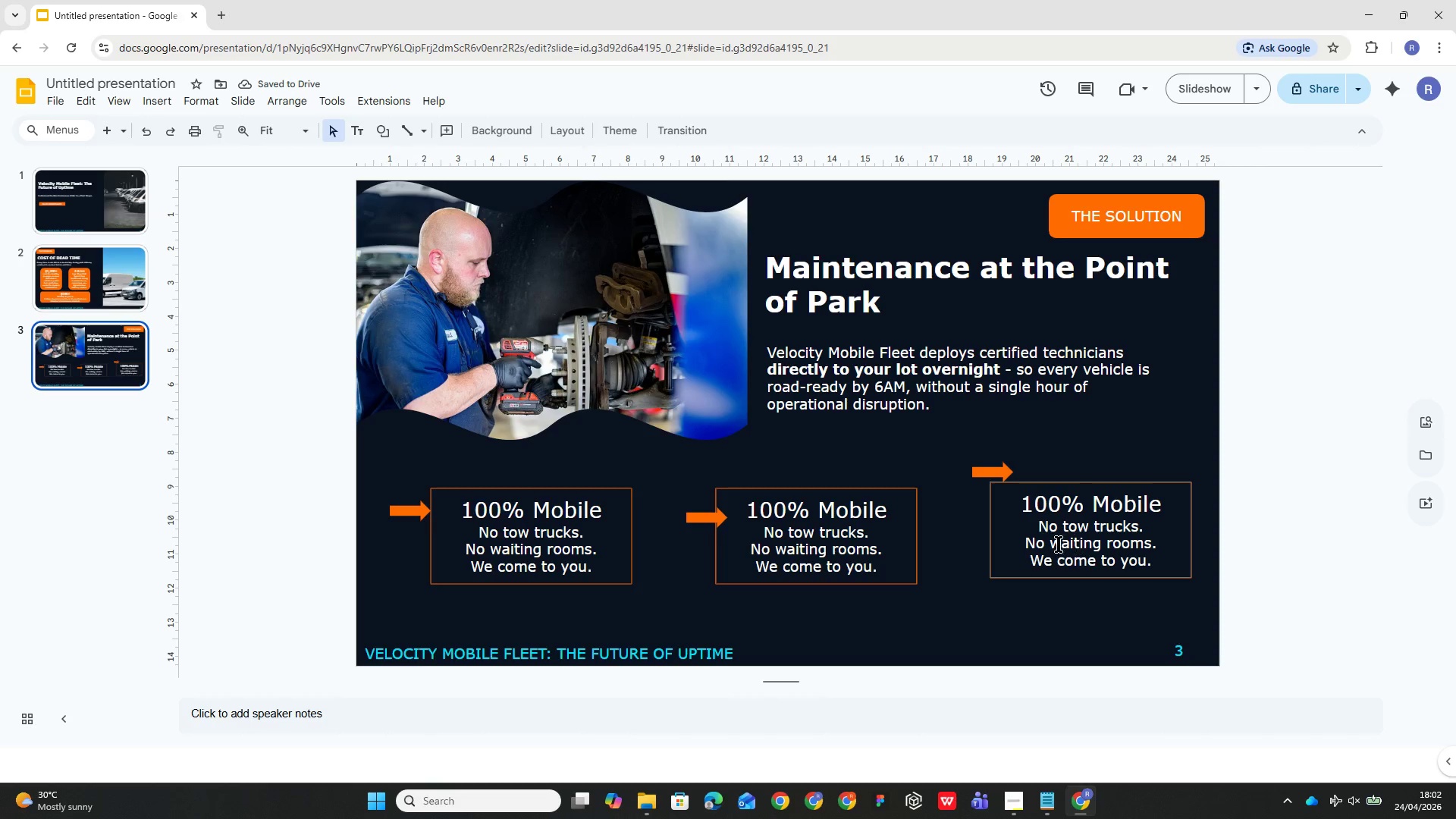 
left_click([1022, 522])
 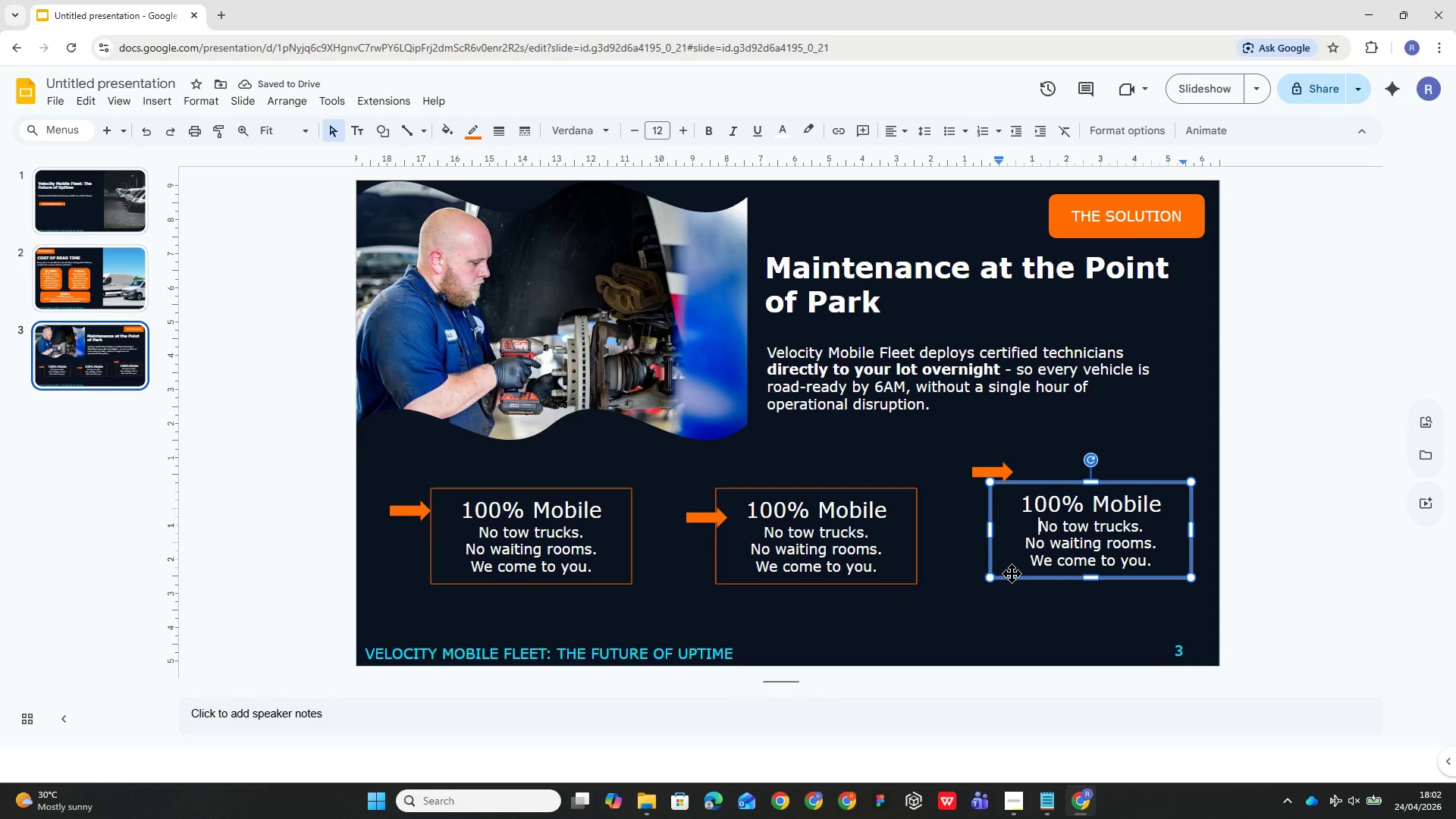 
left_click_drag(start_coordinate=[1012, 573], to_coordinate=[1012, 581])
 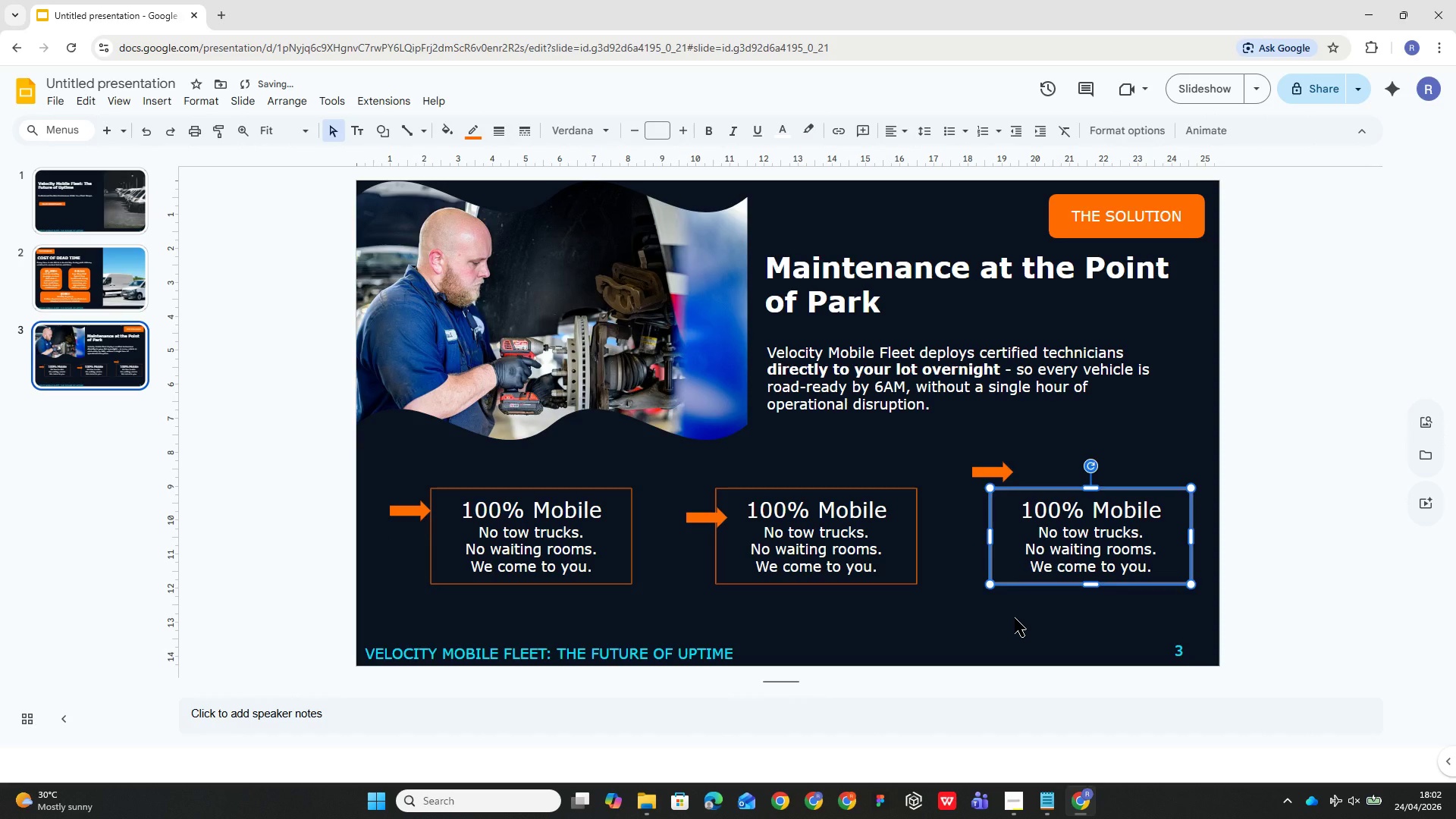 
left_click([1015, 618])
 